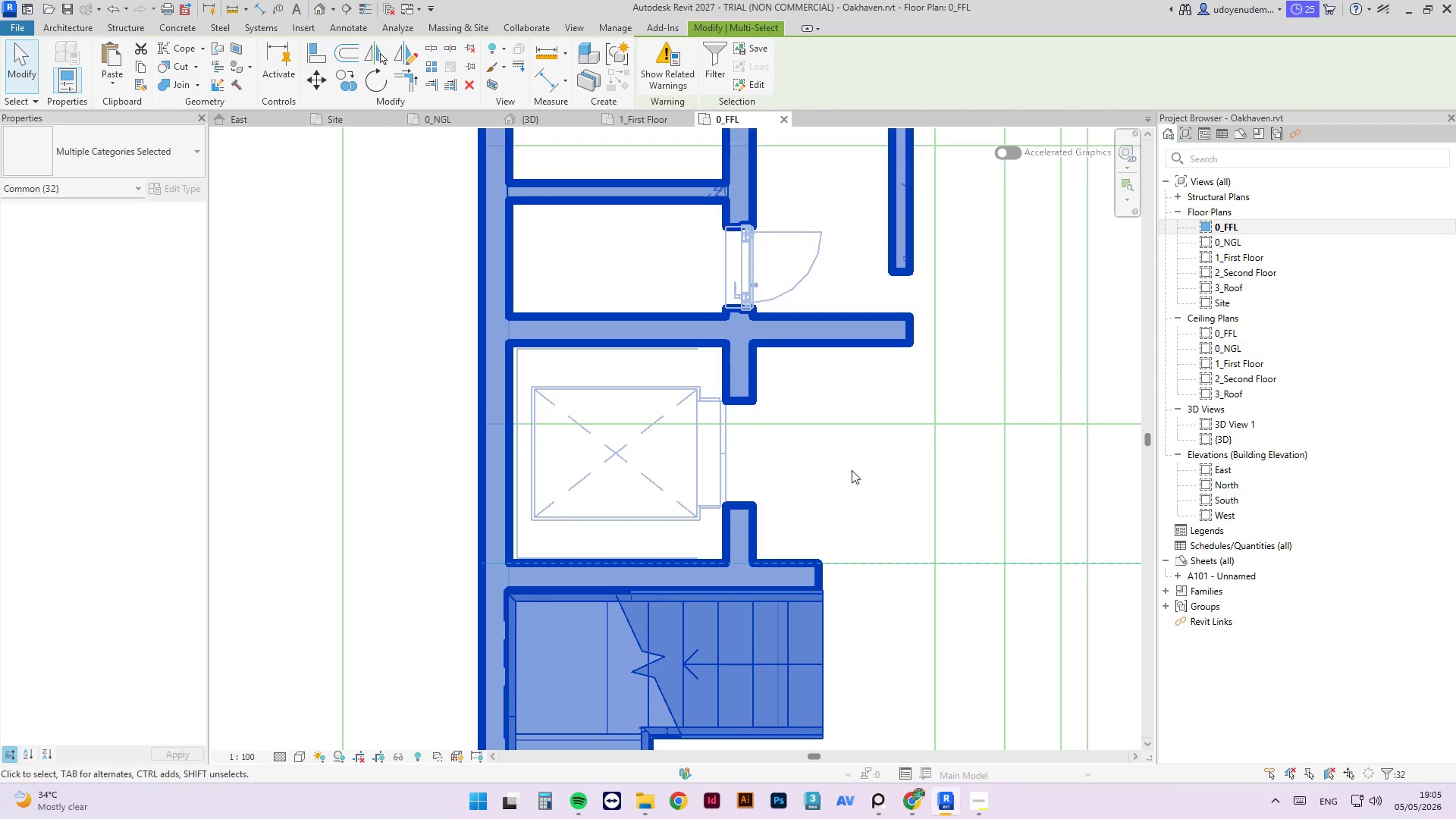 
left_click([852, 470])
 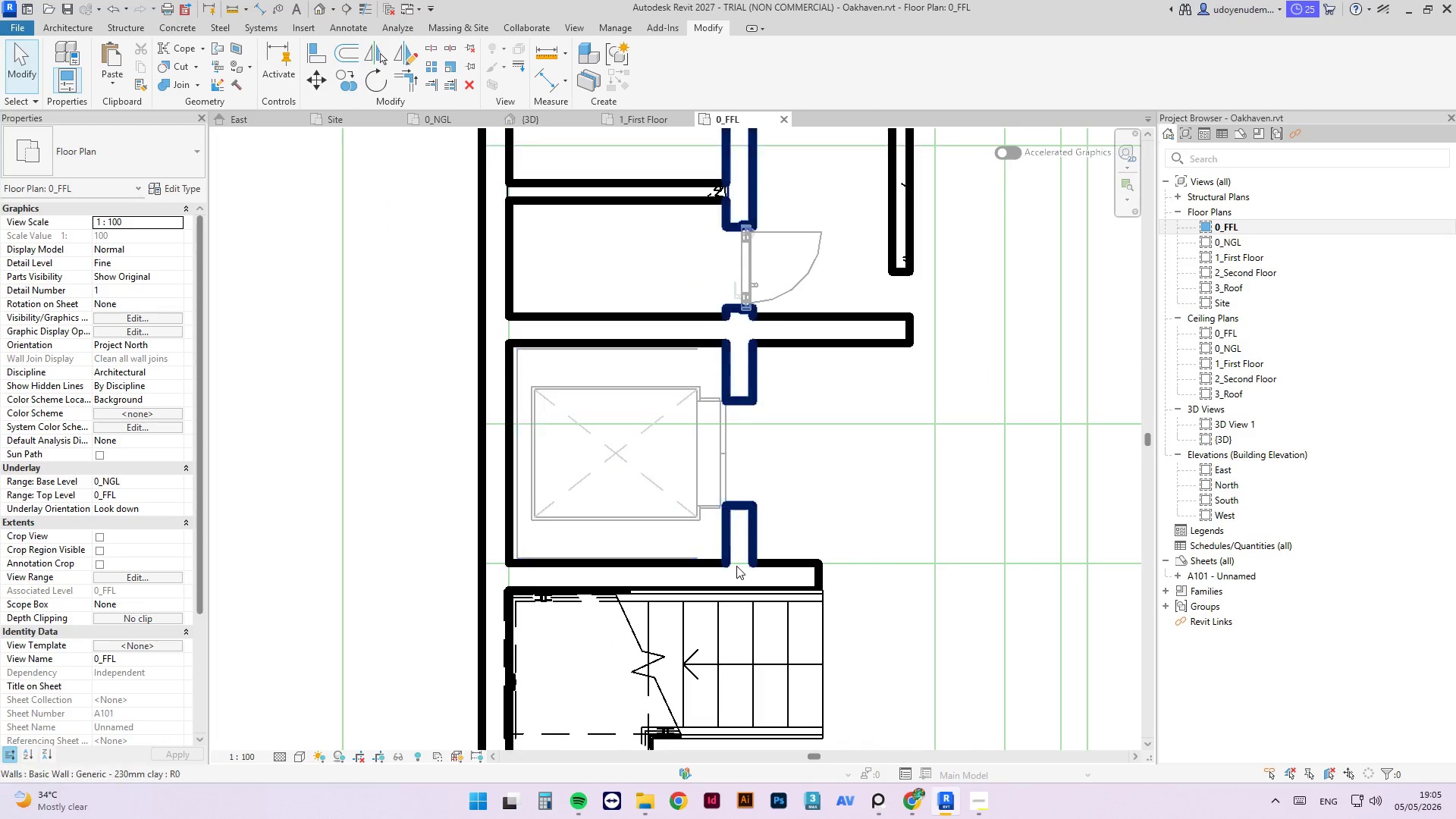 
scroll: coordinate [742, 554], scroll_direction: down, amount: 8.0
 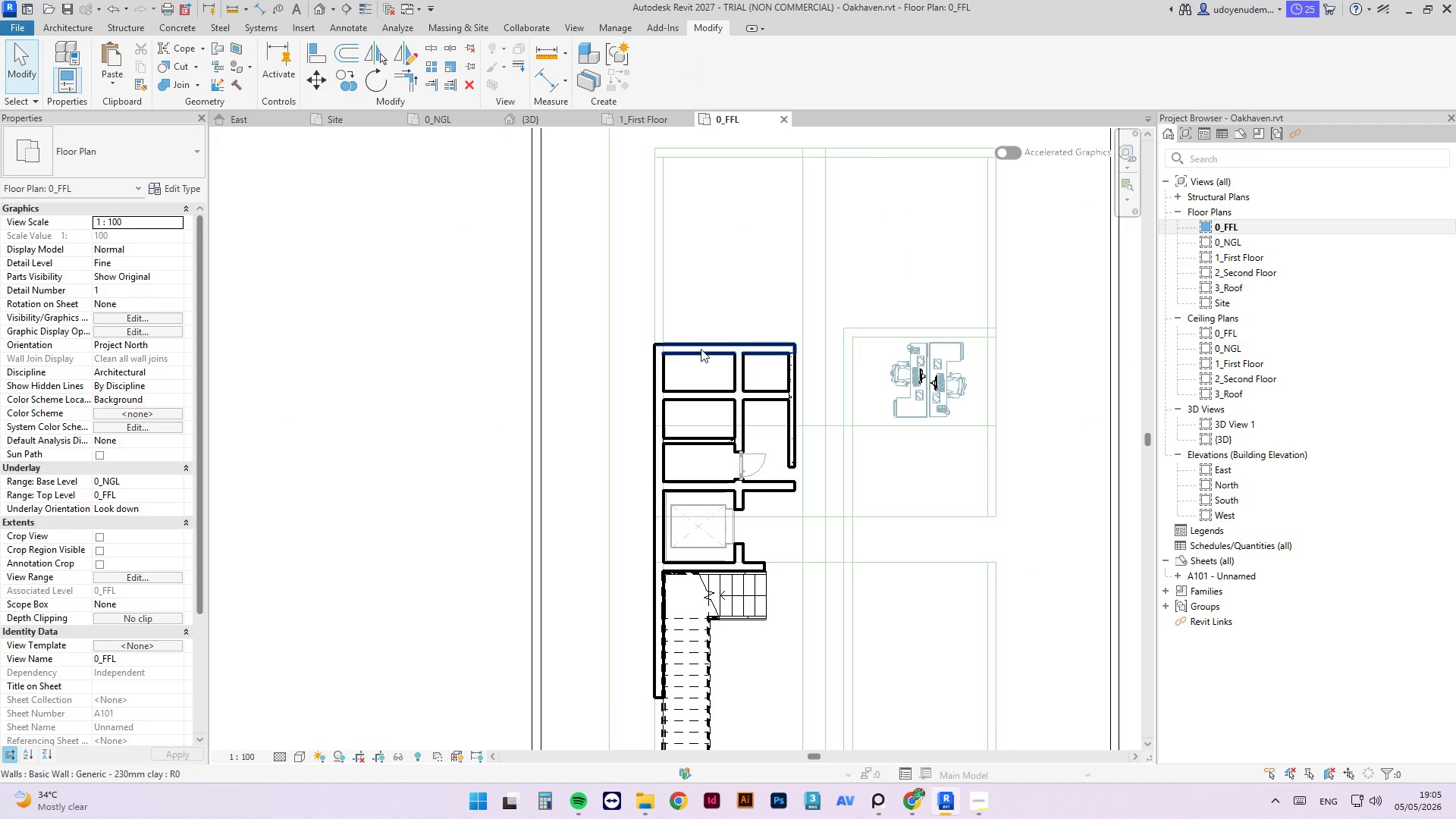 
scroll: coordinate [703, 348], scroll_direction: up, amount: 3.0
 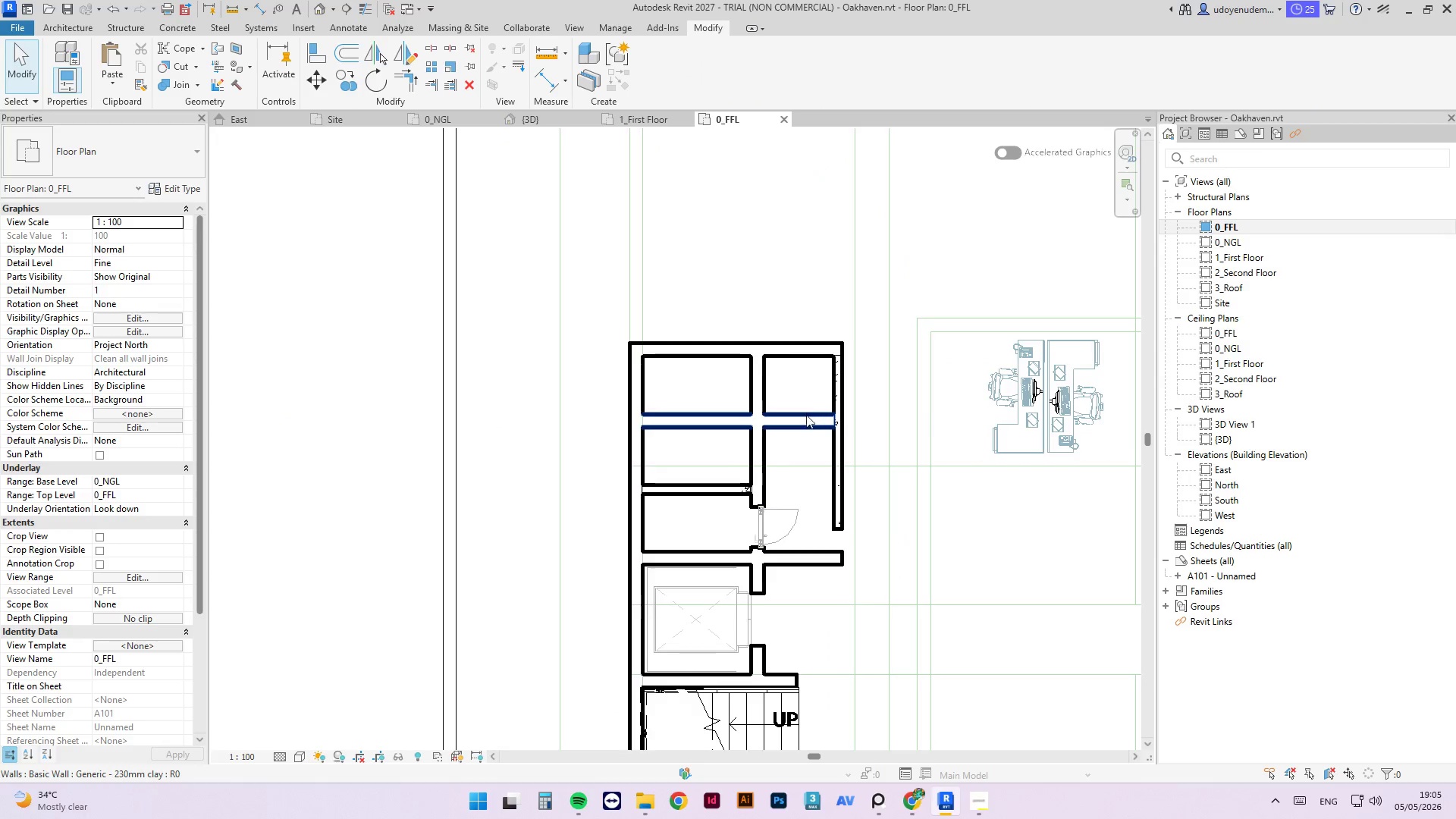 
left_click([806, 420])
 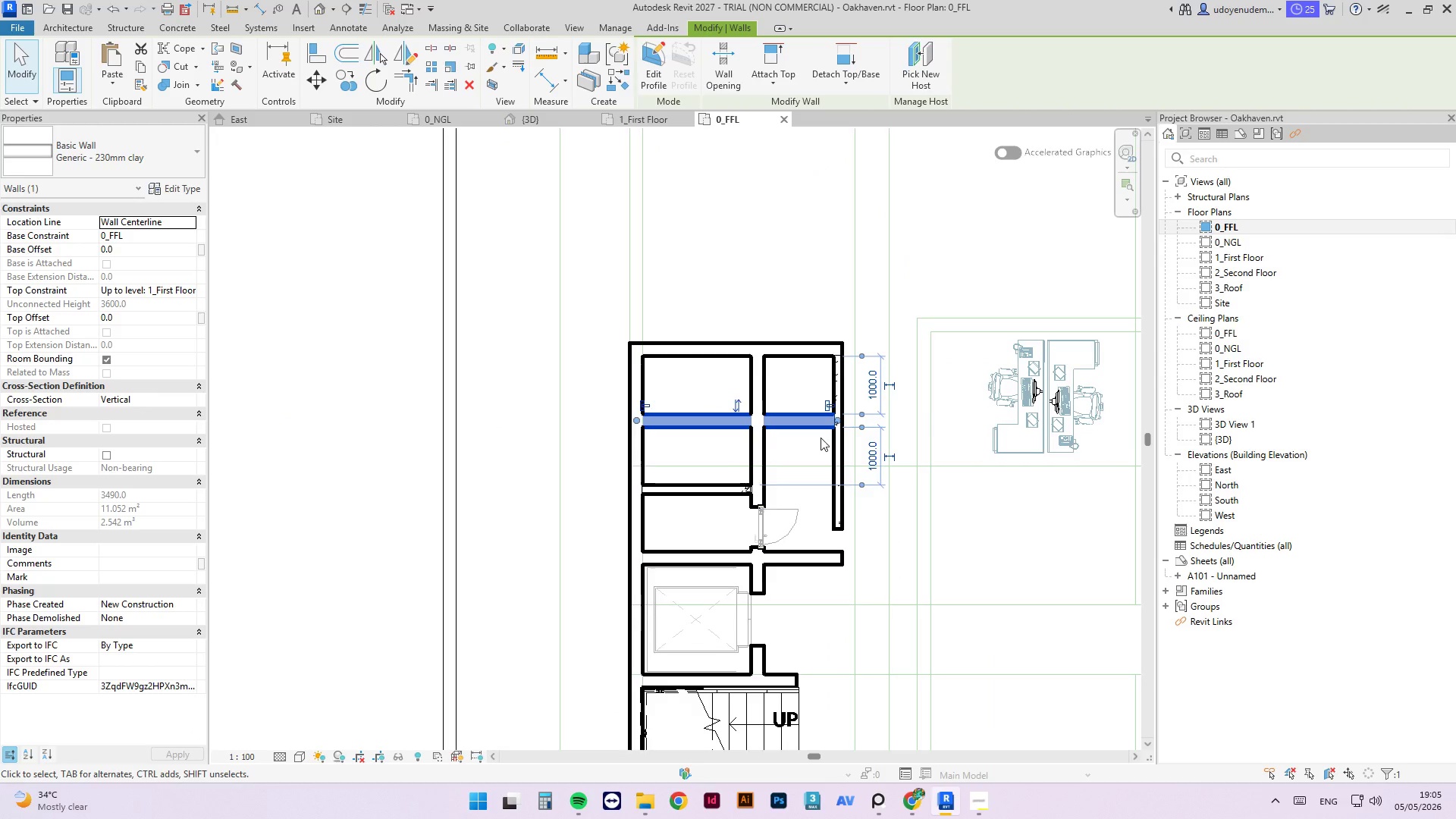 
scroll: coordinate [752, 461], scroll_direction: down, amount: 2.0
 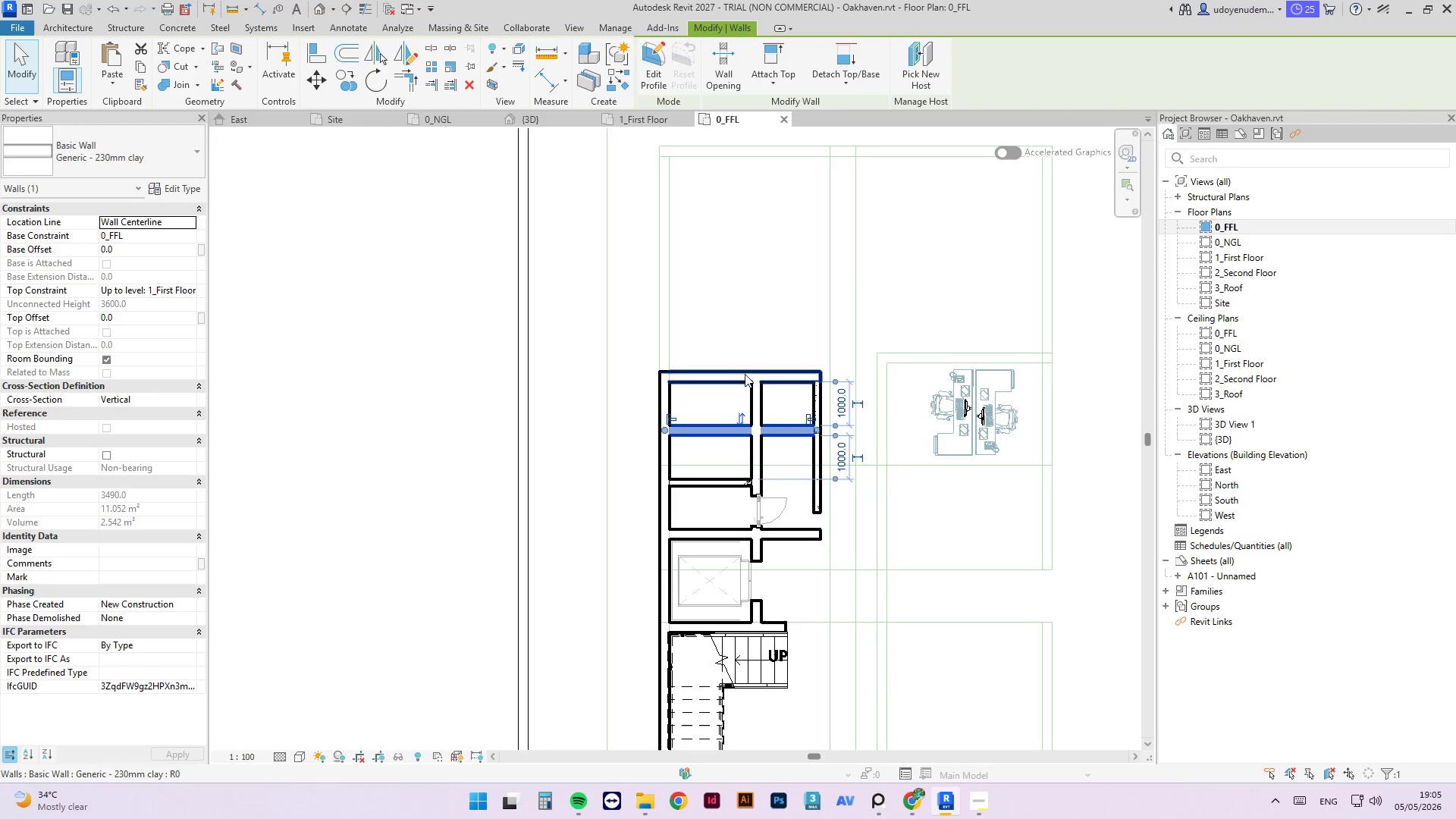 
left_click([740, 372])
 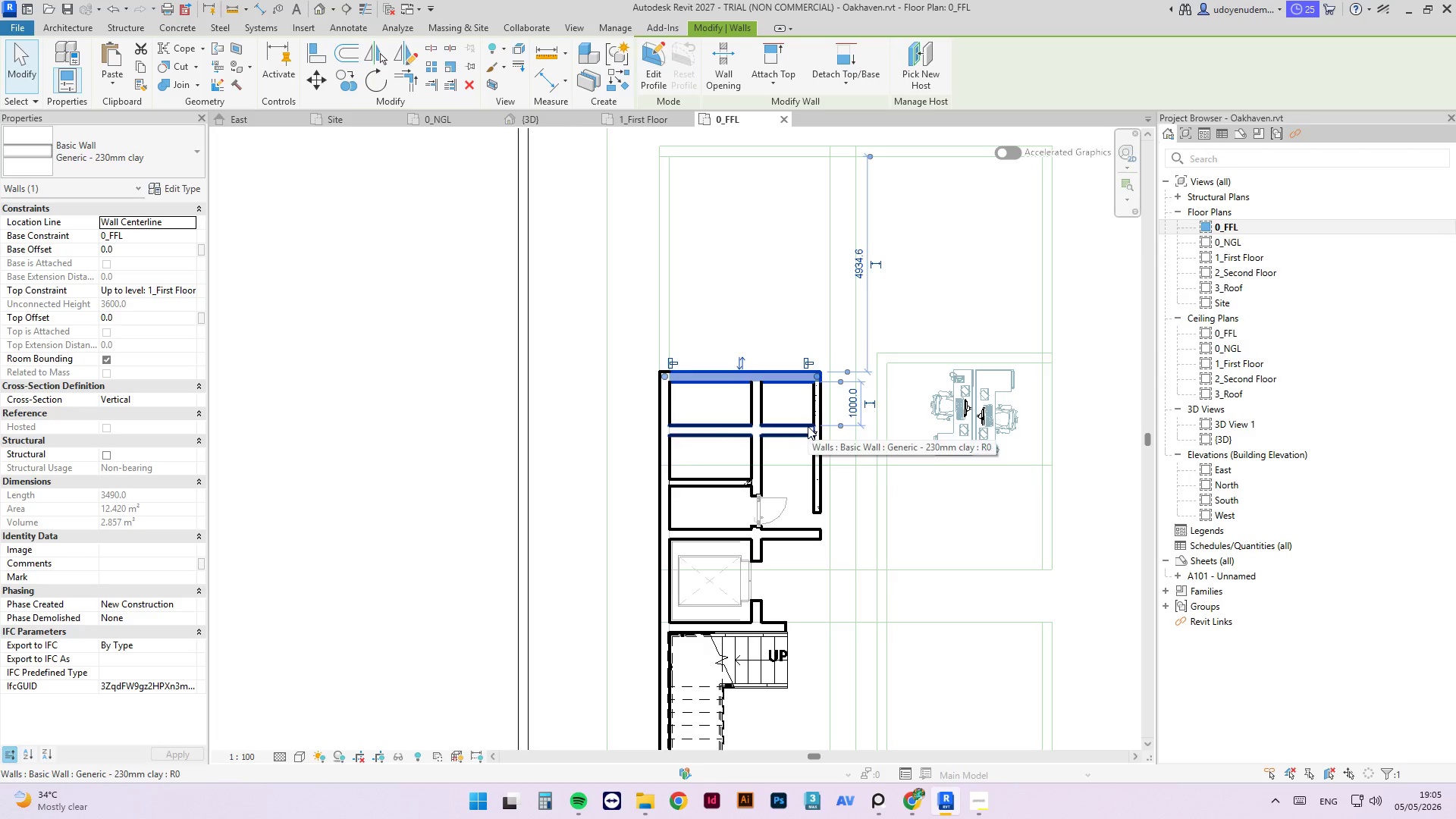 
wait(6.56)
 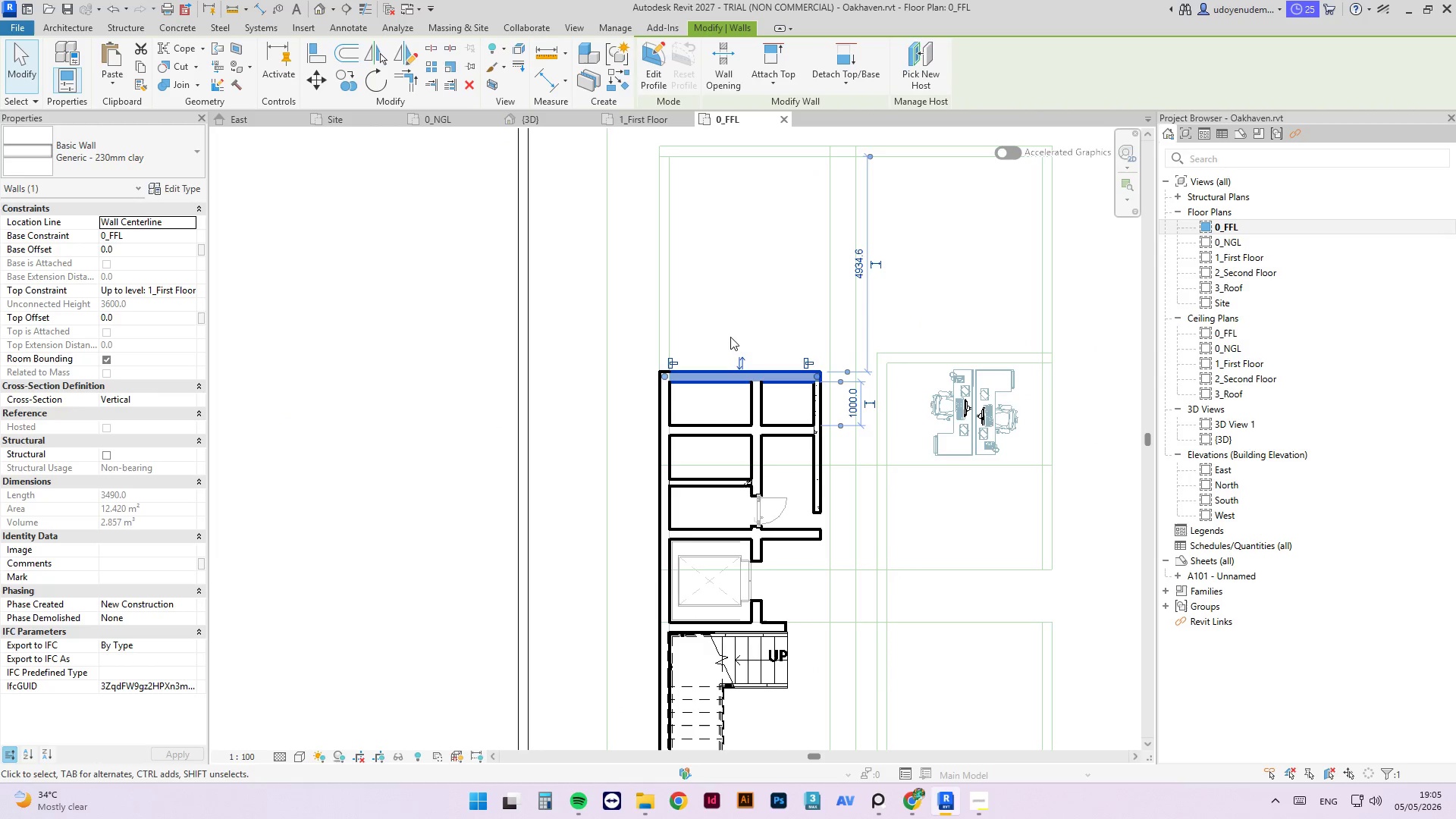 
left_click([767, 502])
 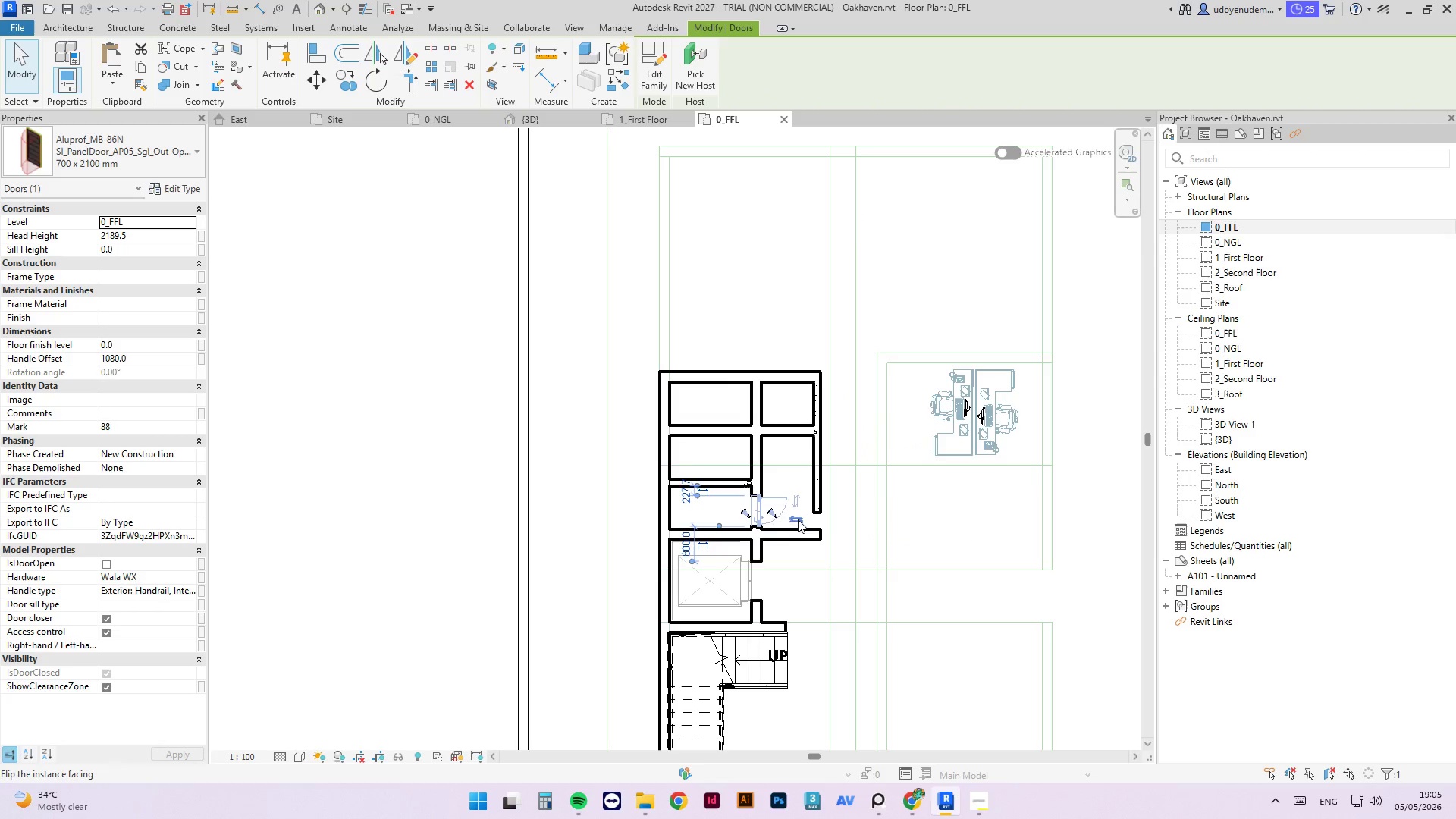 
left_click([799, 524])
 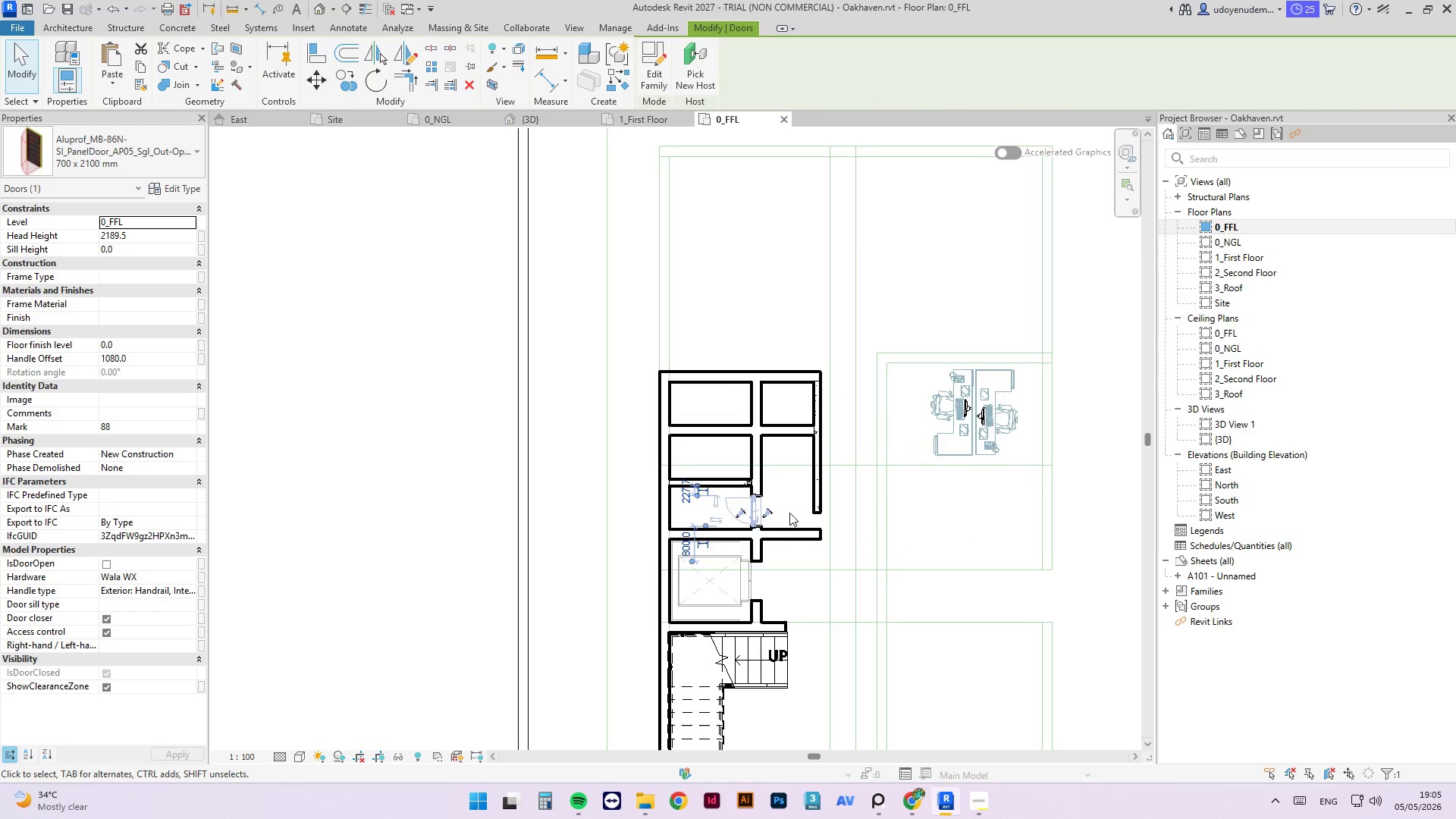 
type(cs )
 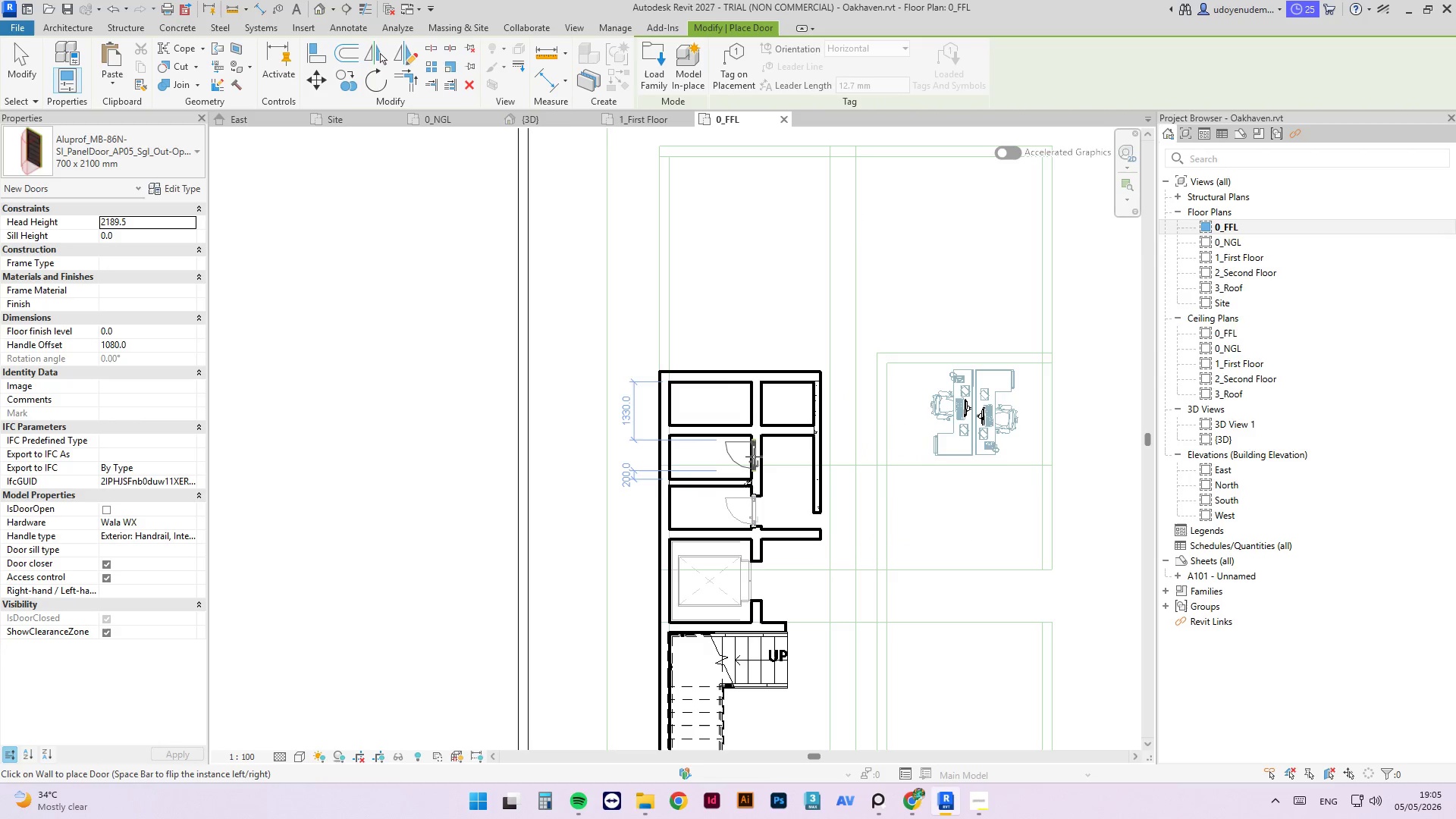 
left_click([754, 457])
 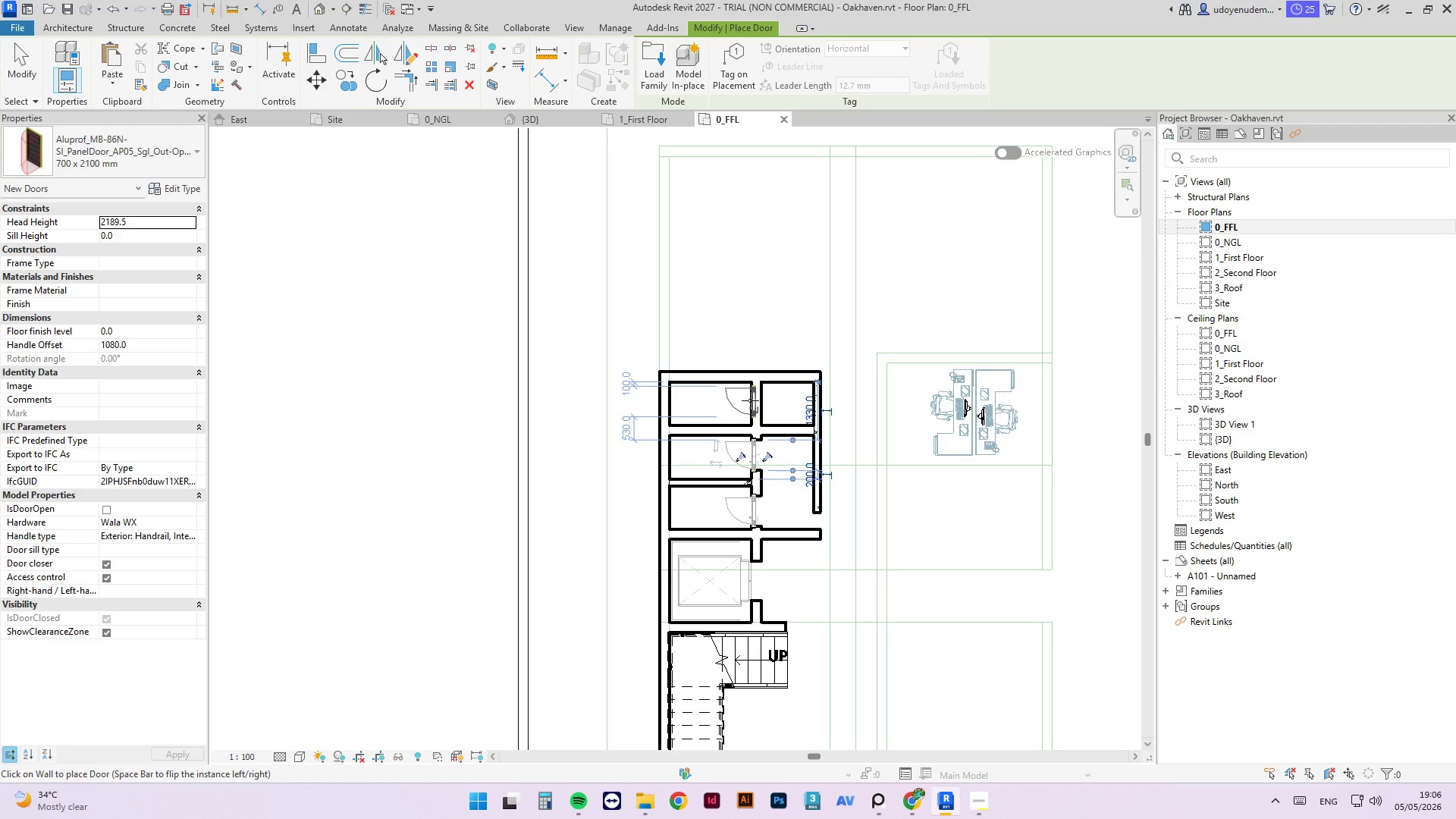 
wait(6.78)
 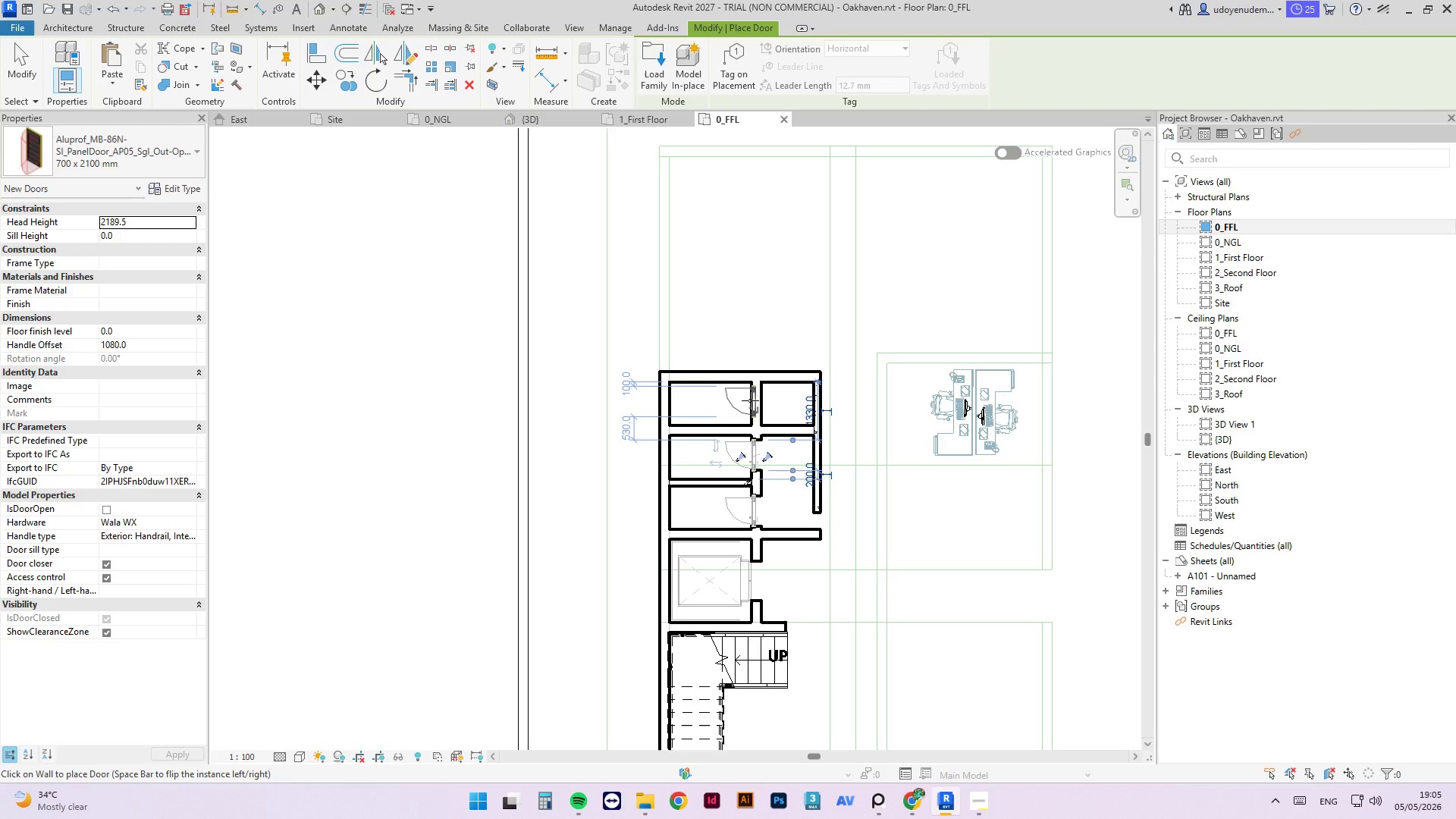 
key(Escape)
 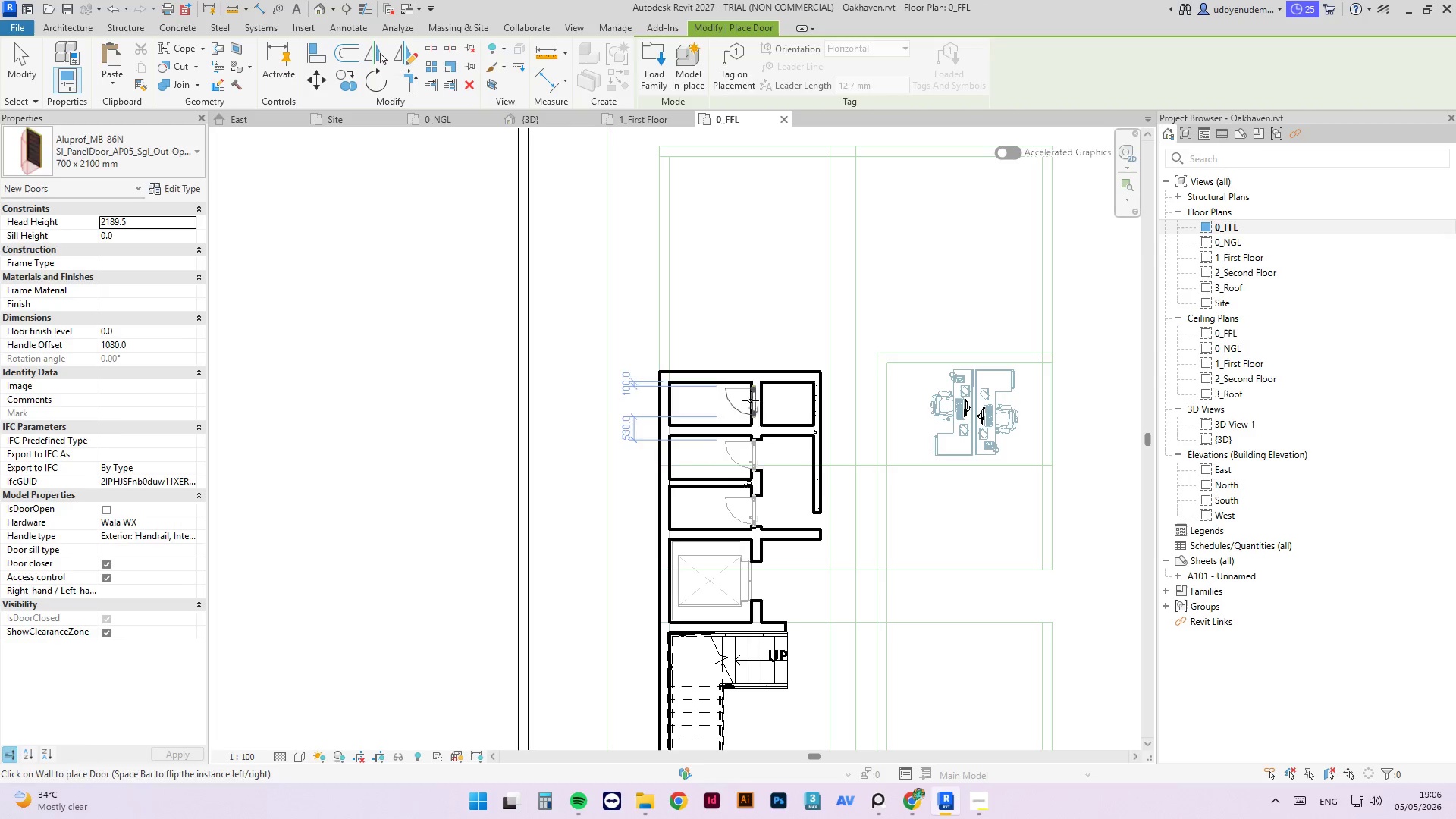 
key(Escape)
 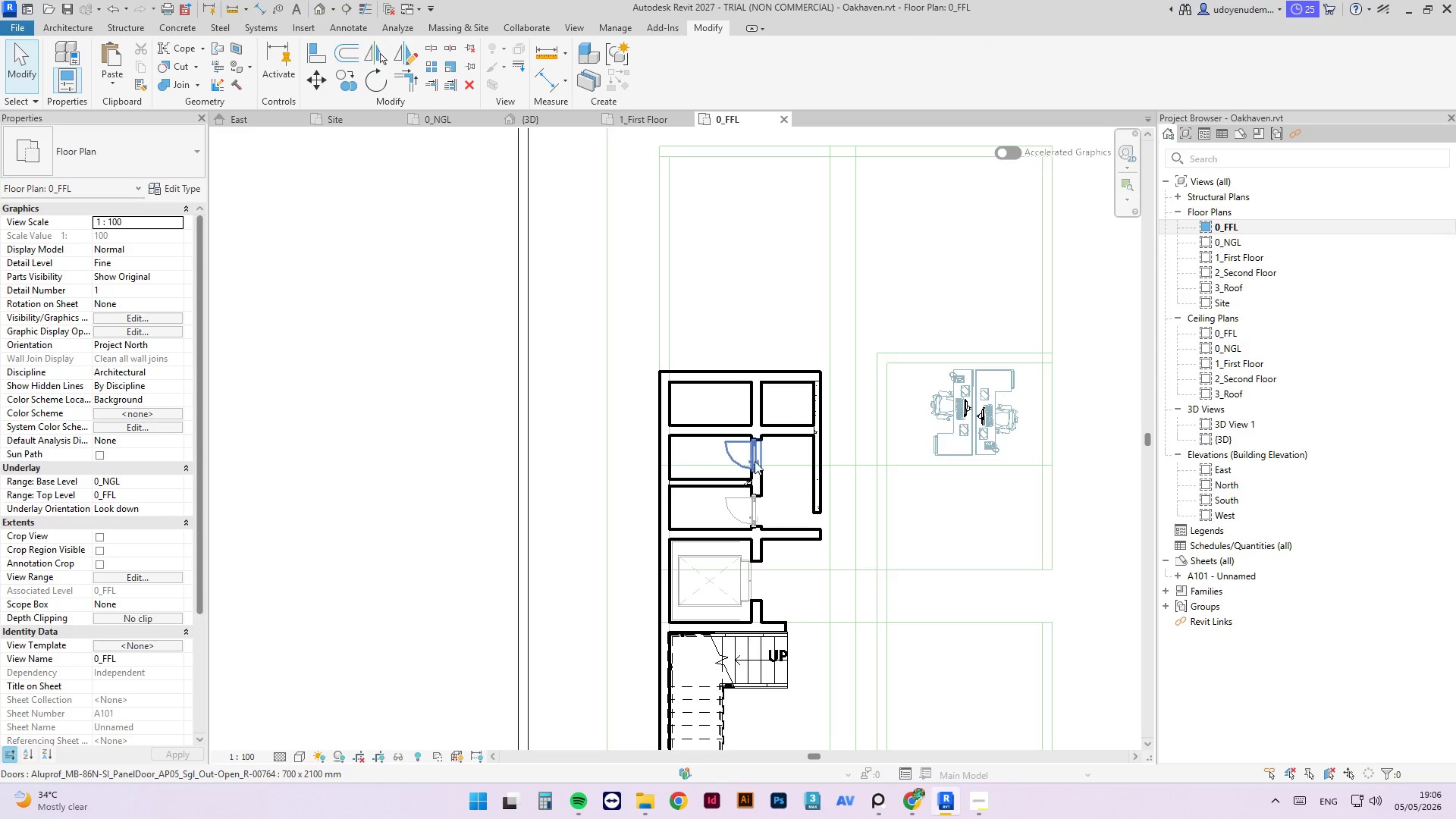 
left_click([755, 461])
 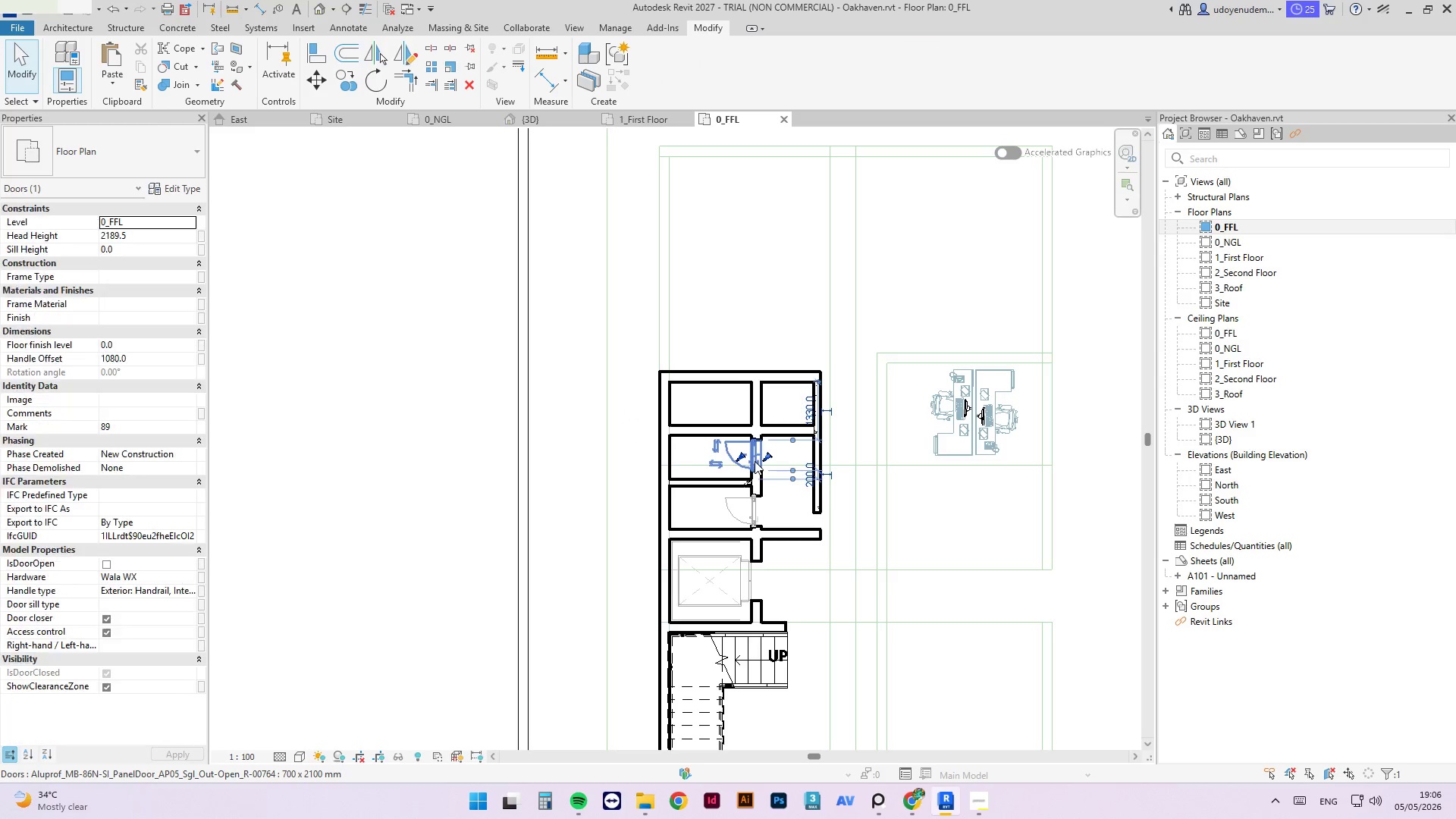 
key(Space)
 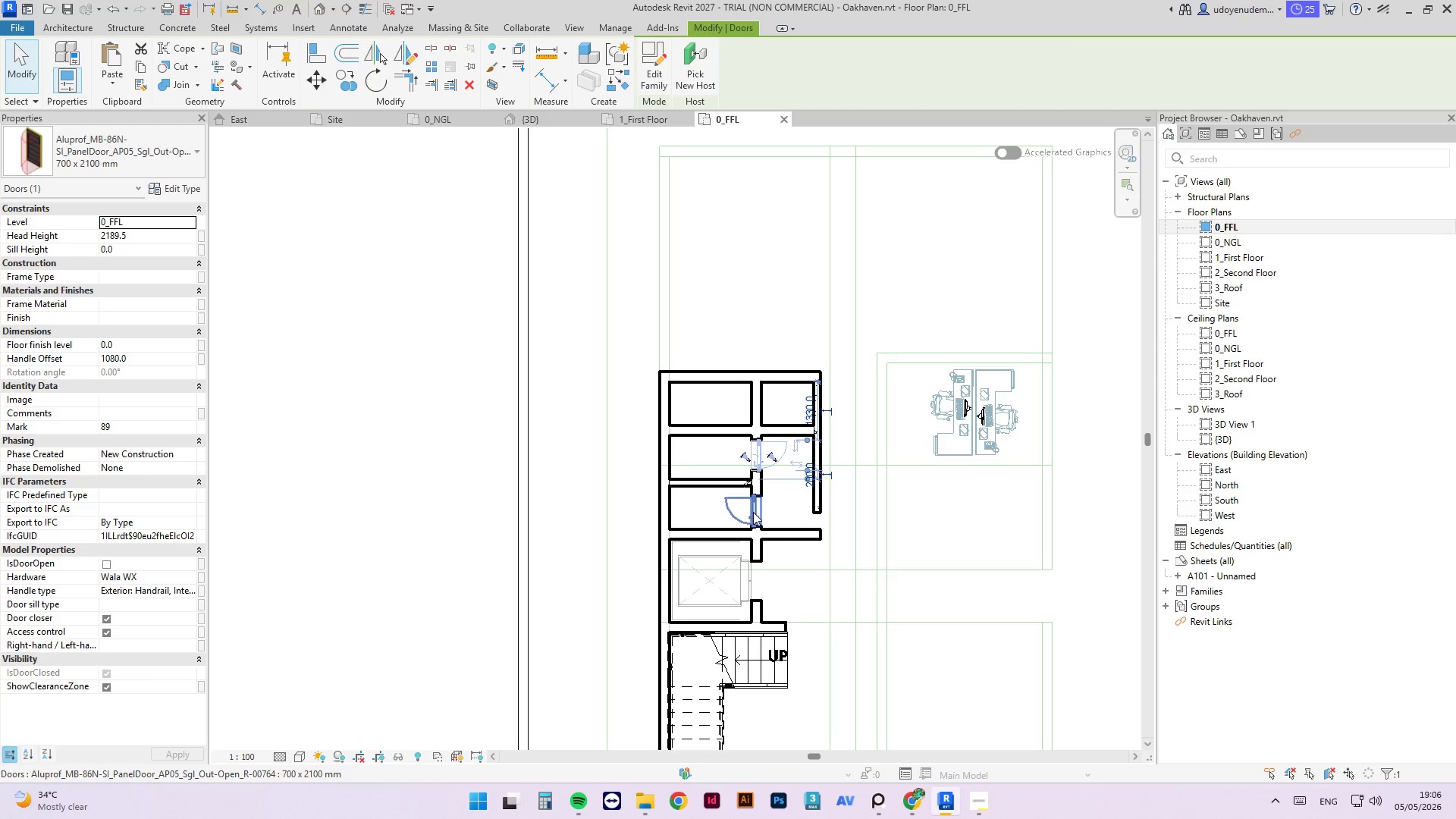 
left_click([753, 512])
 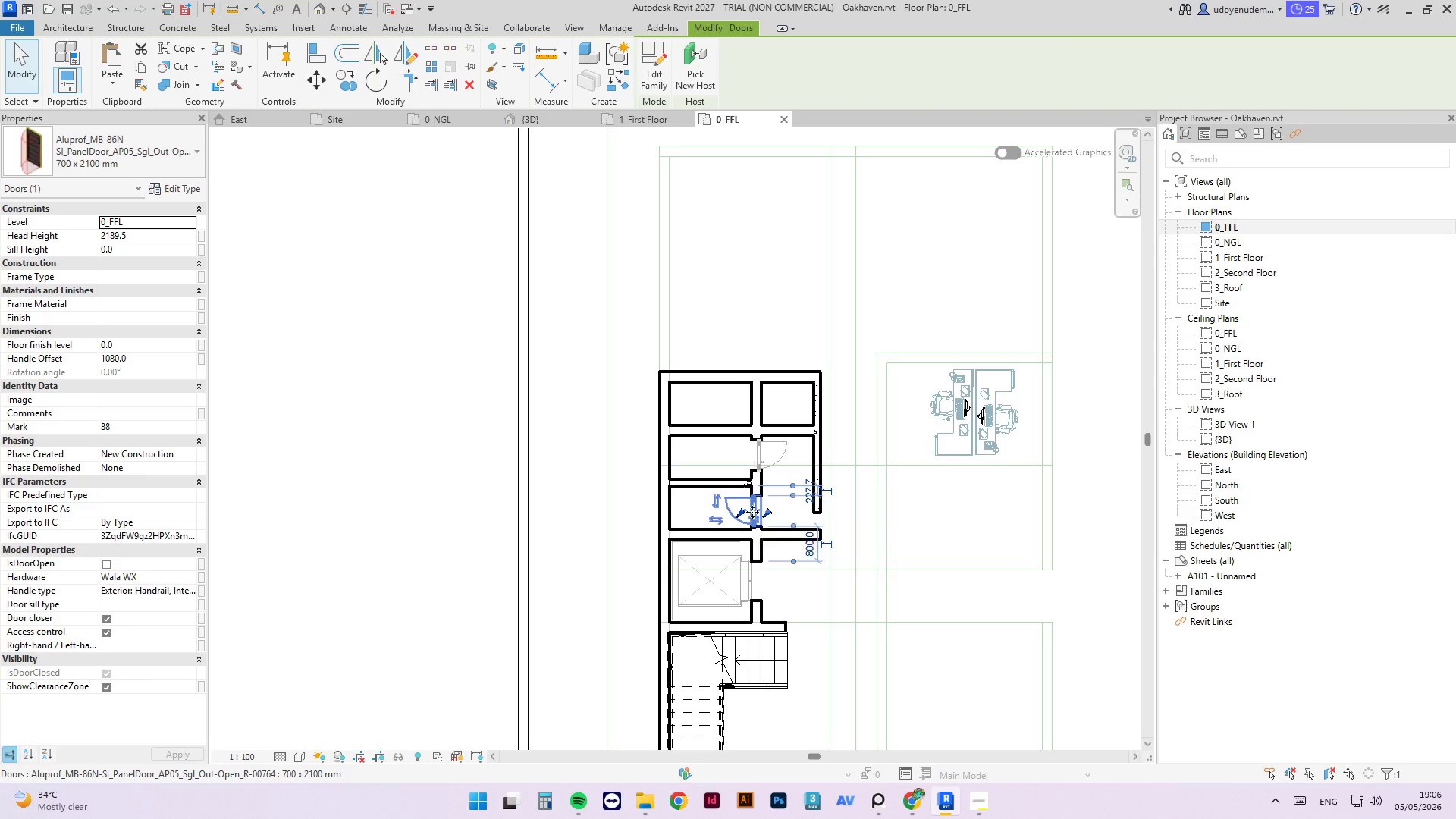 
key(Space)
 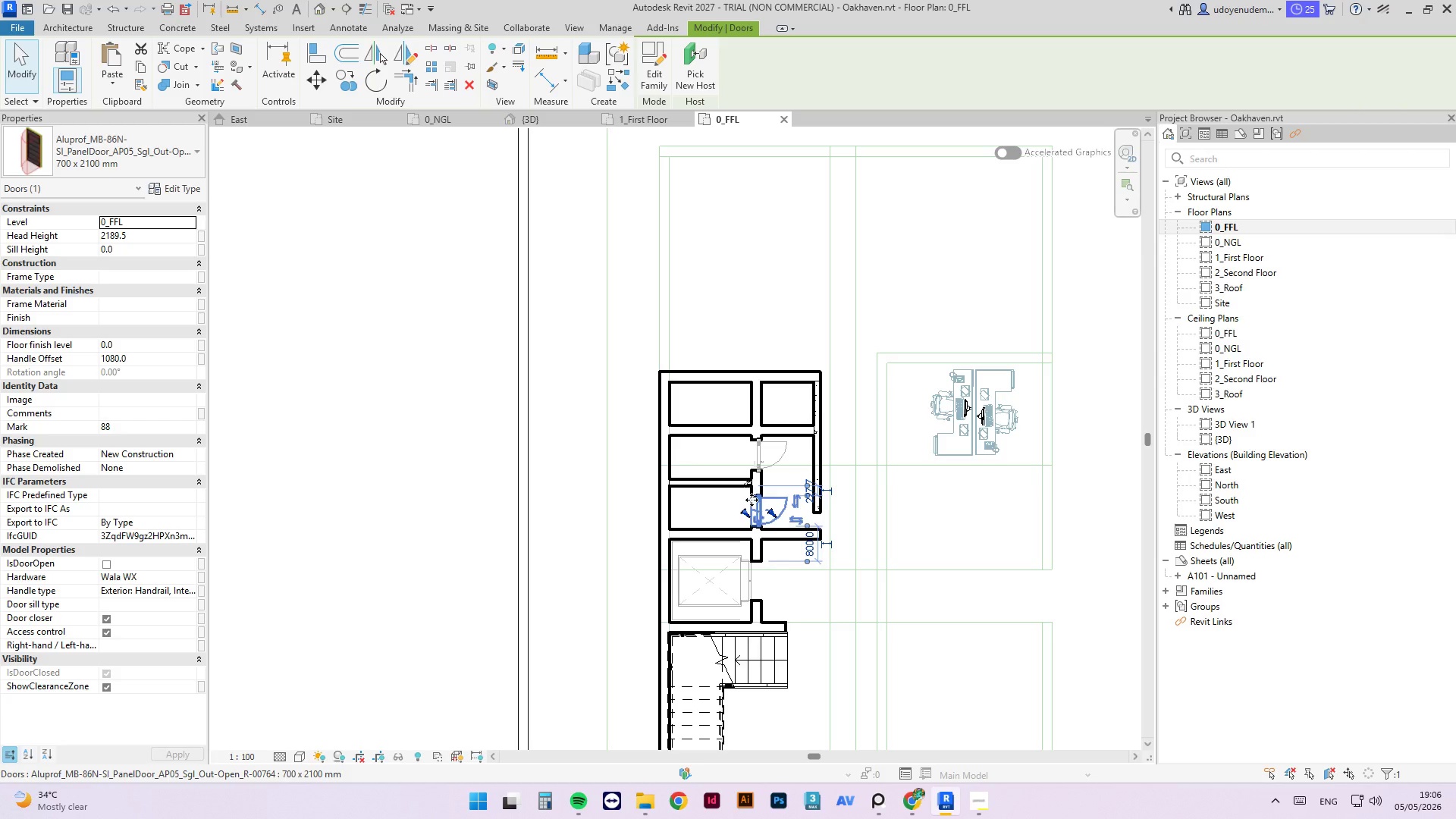 
scroll: coordinate [755, 401], scroll_direction: up, amount: 2.0
 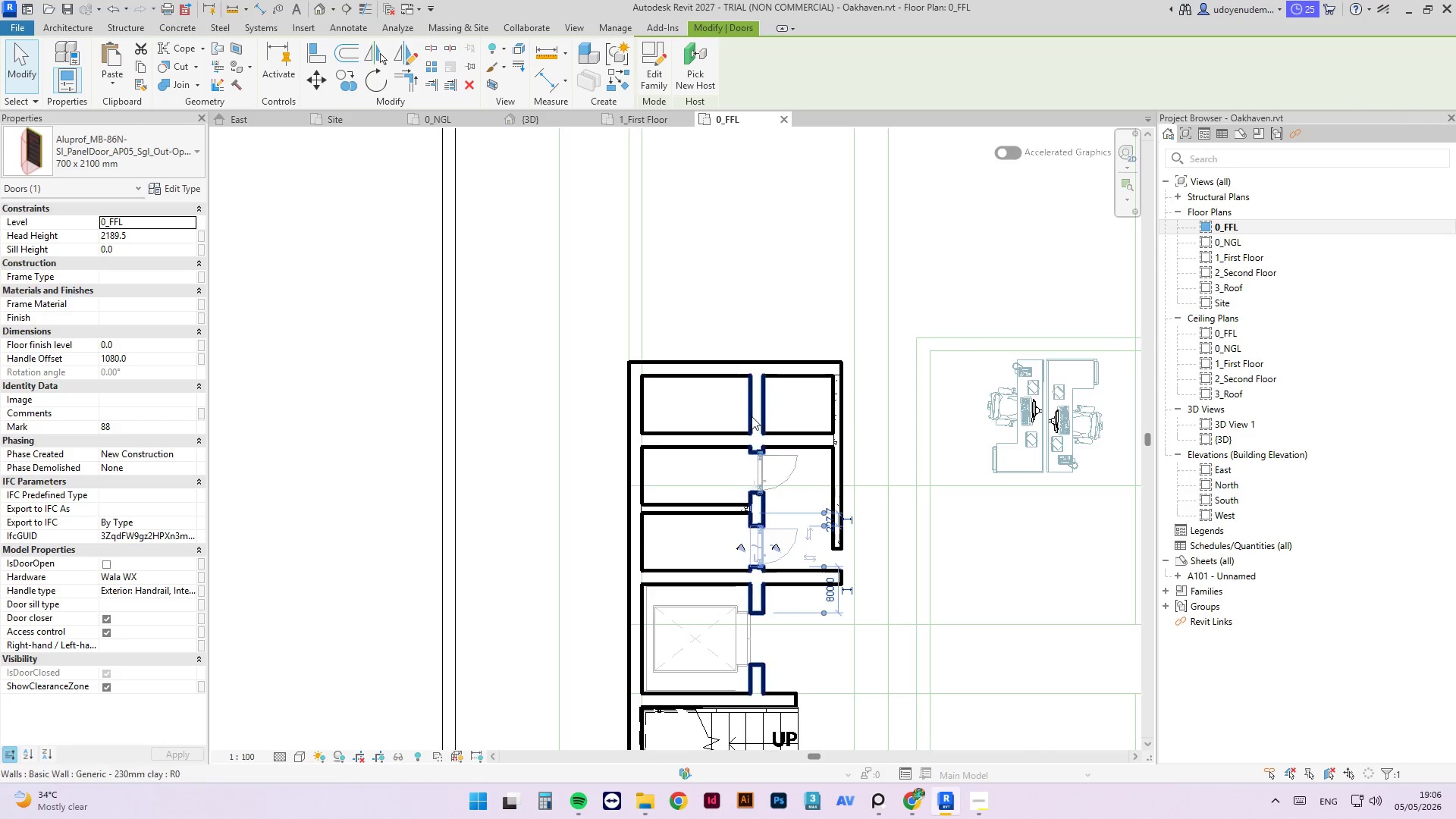 
left_click([752, 412])
 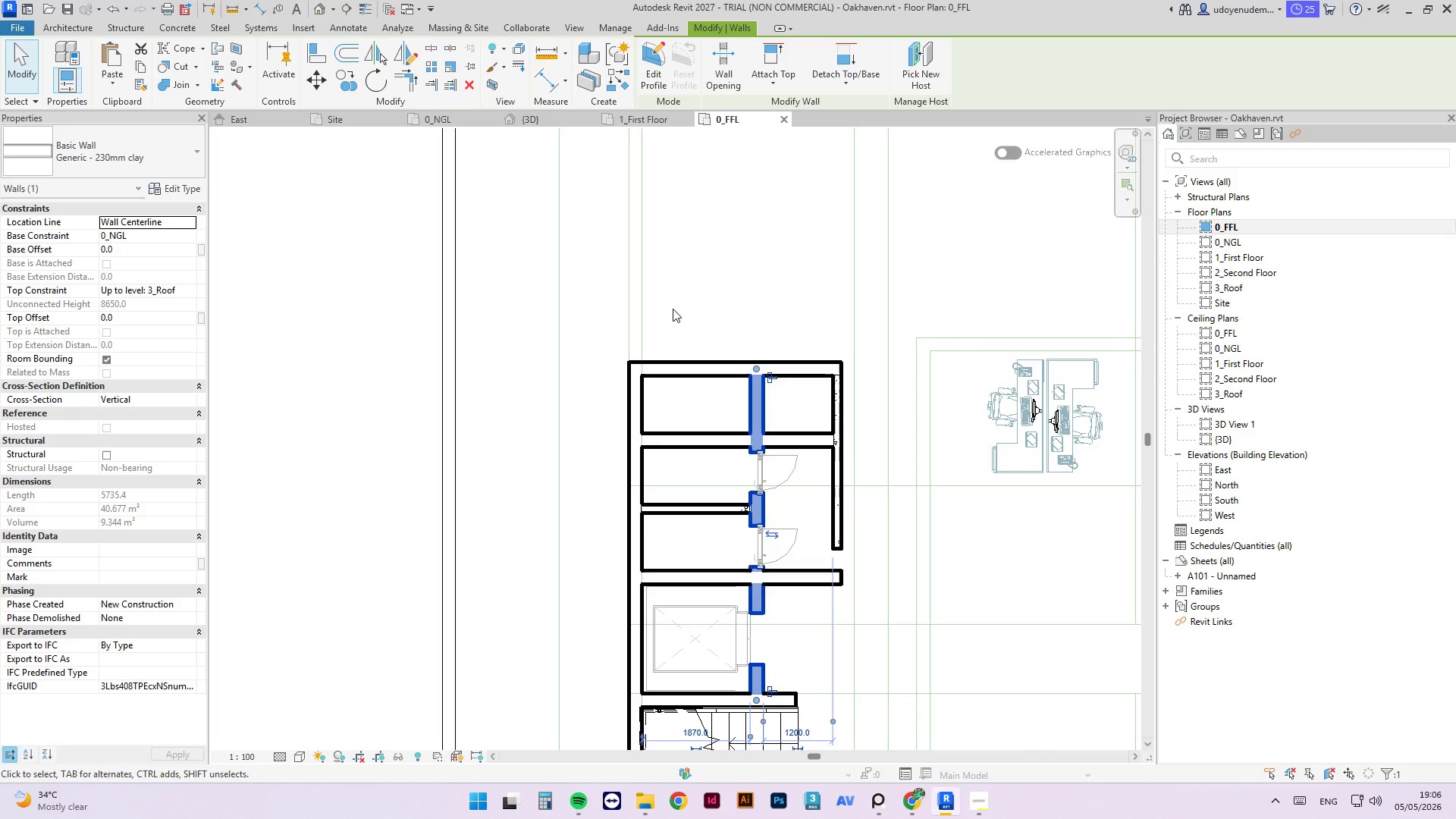 
type(li)
 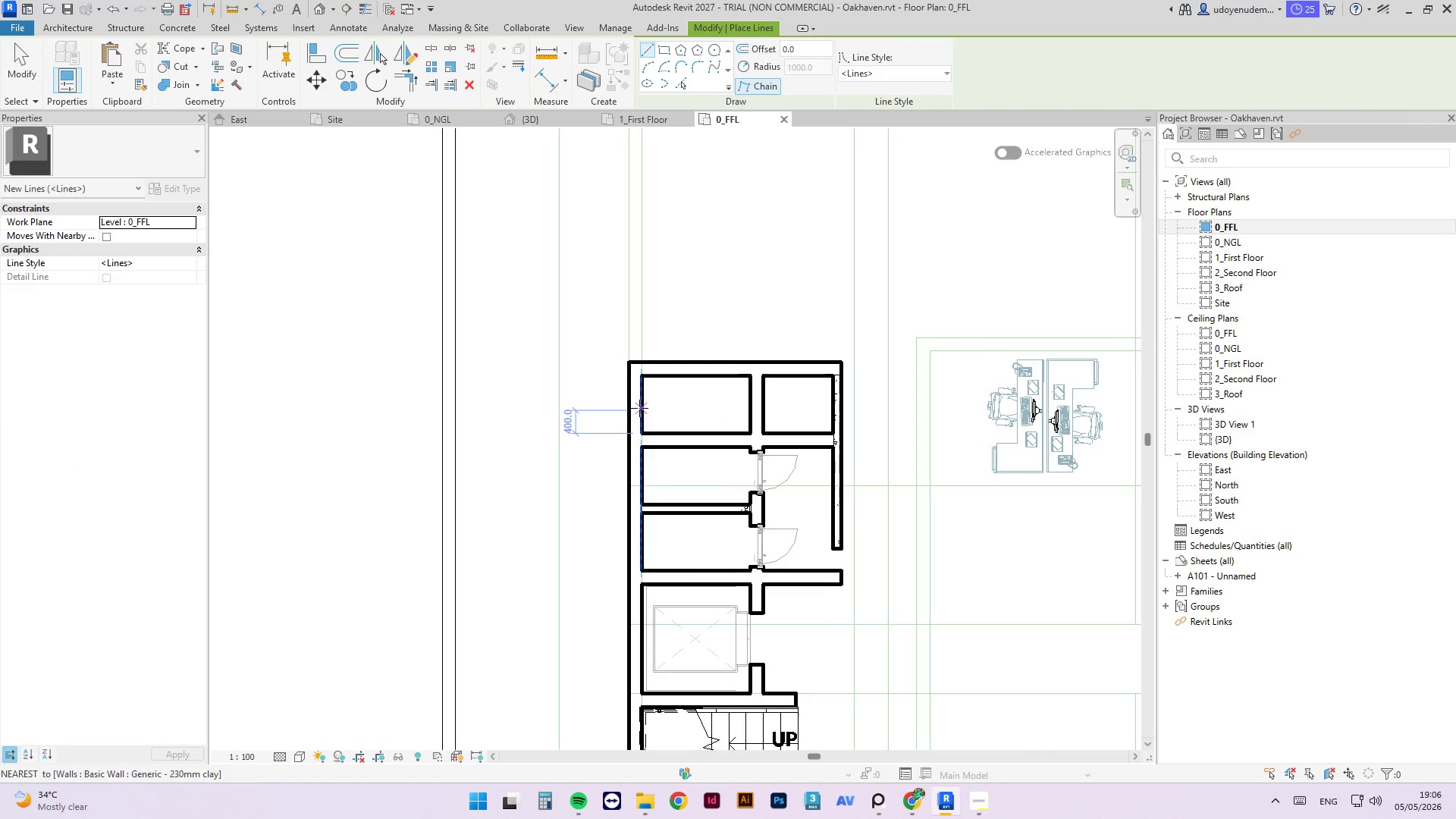 
left_click([639, 408])
 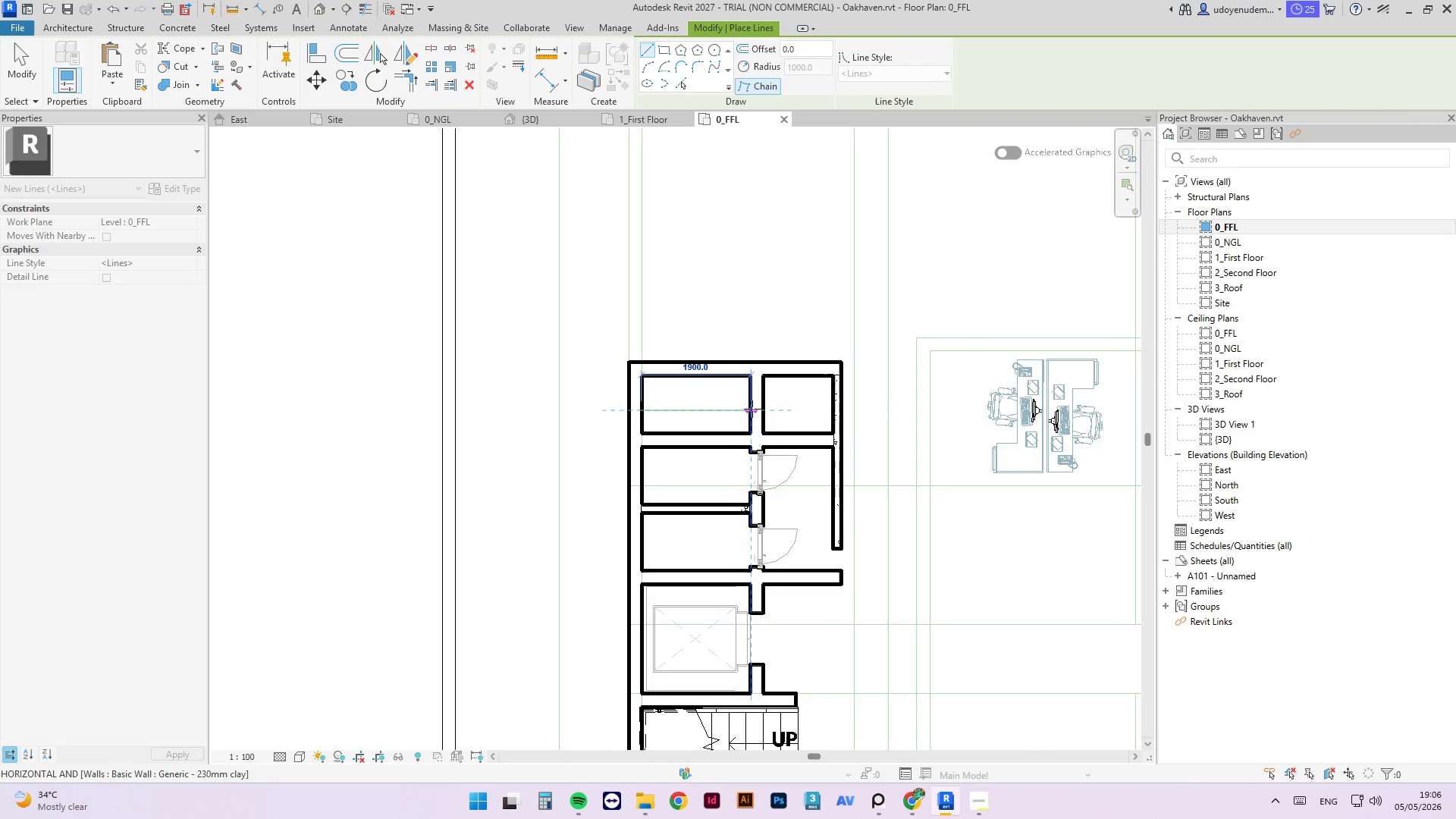 
key(Escape)
 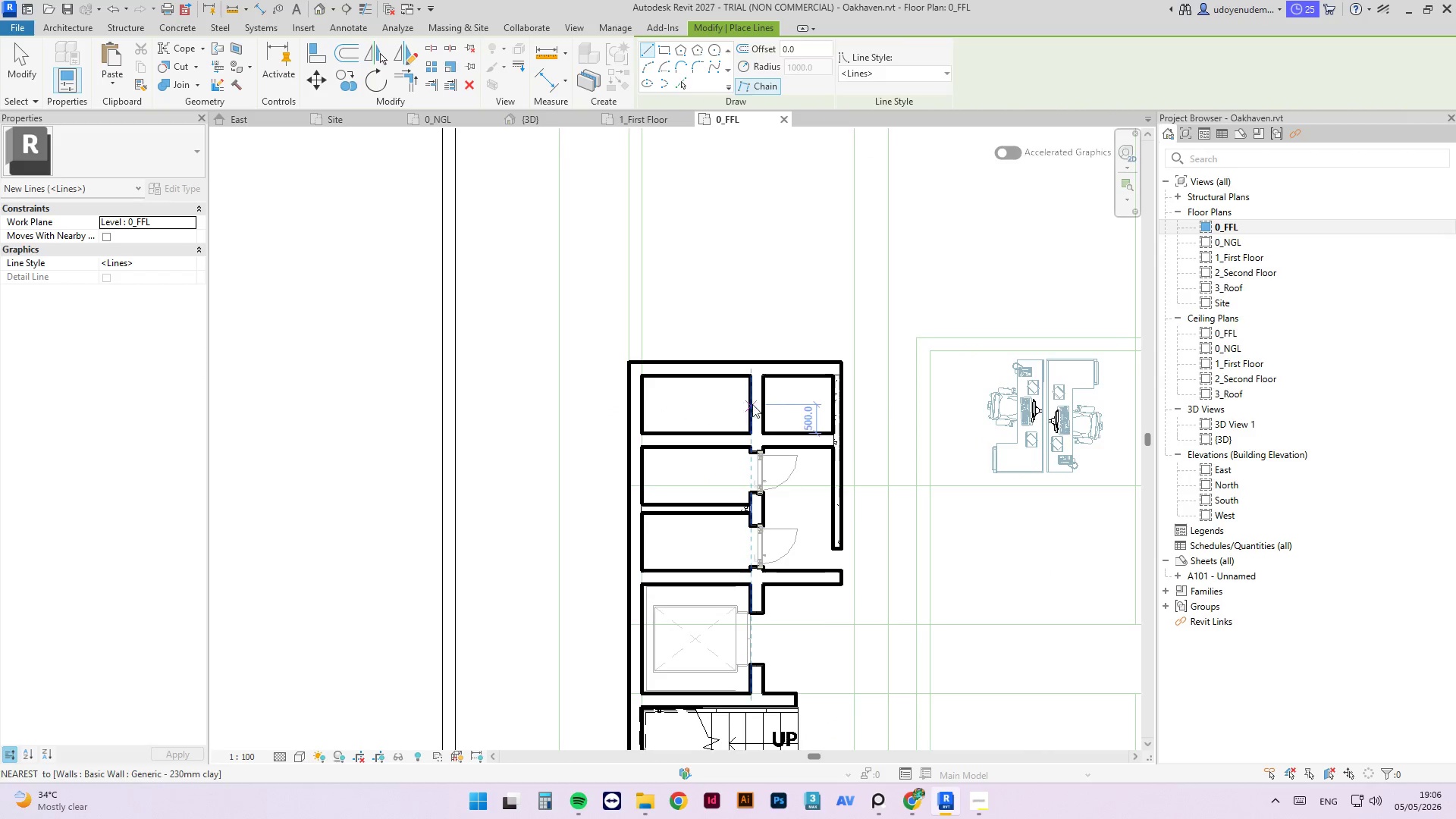 
key(Escape)
 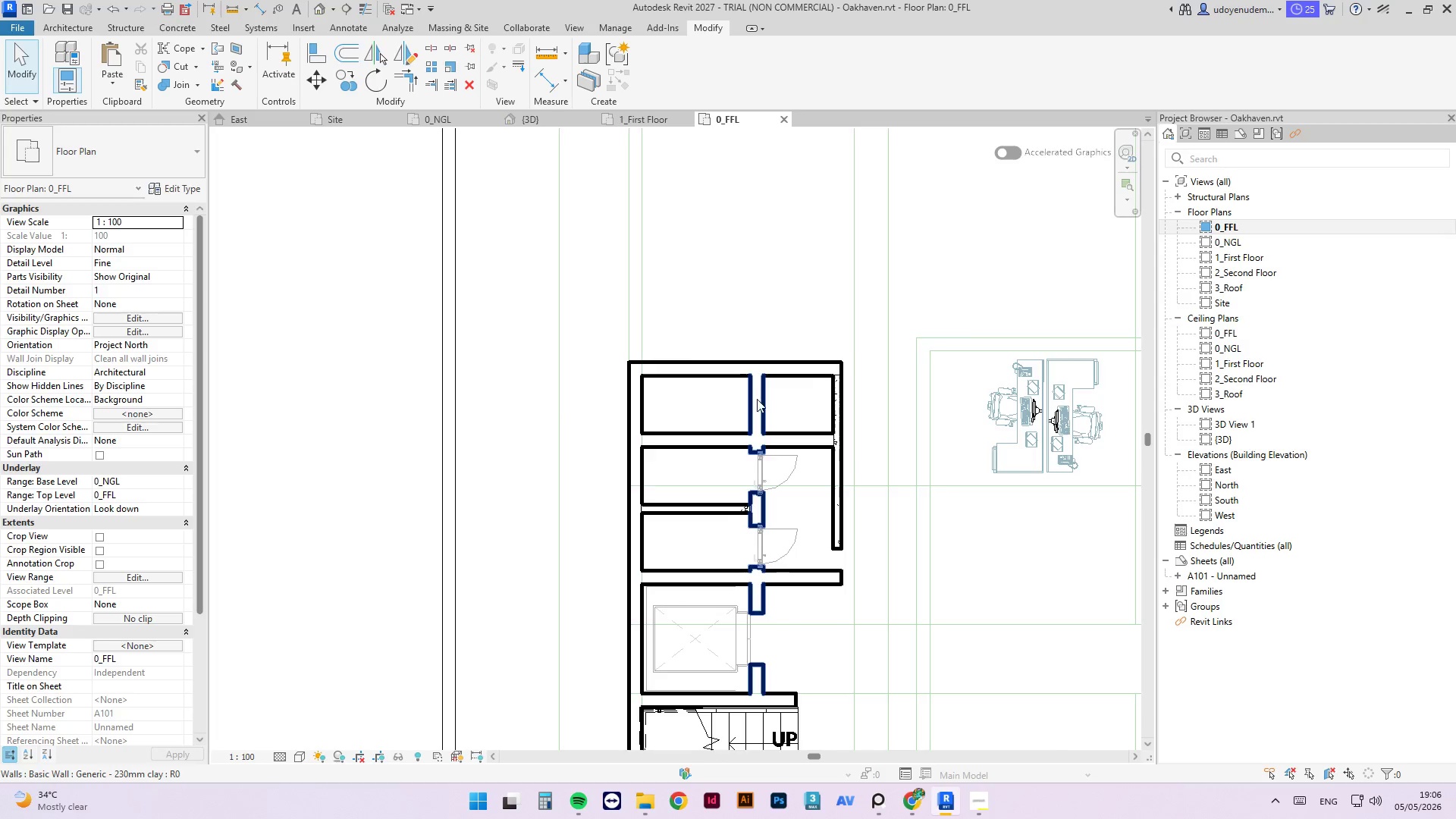 
scroll: coordinate [764, 407], scroll_direction: down, amount: 3.0
 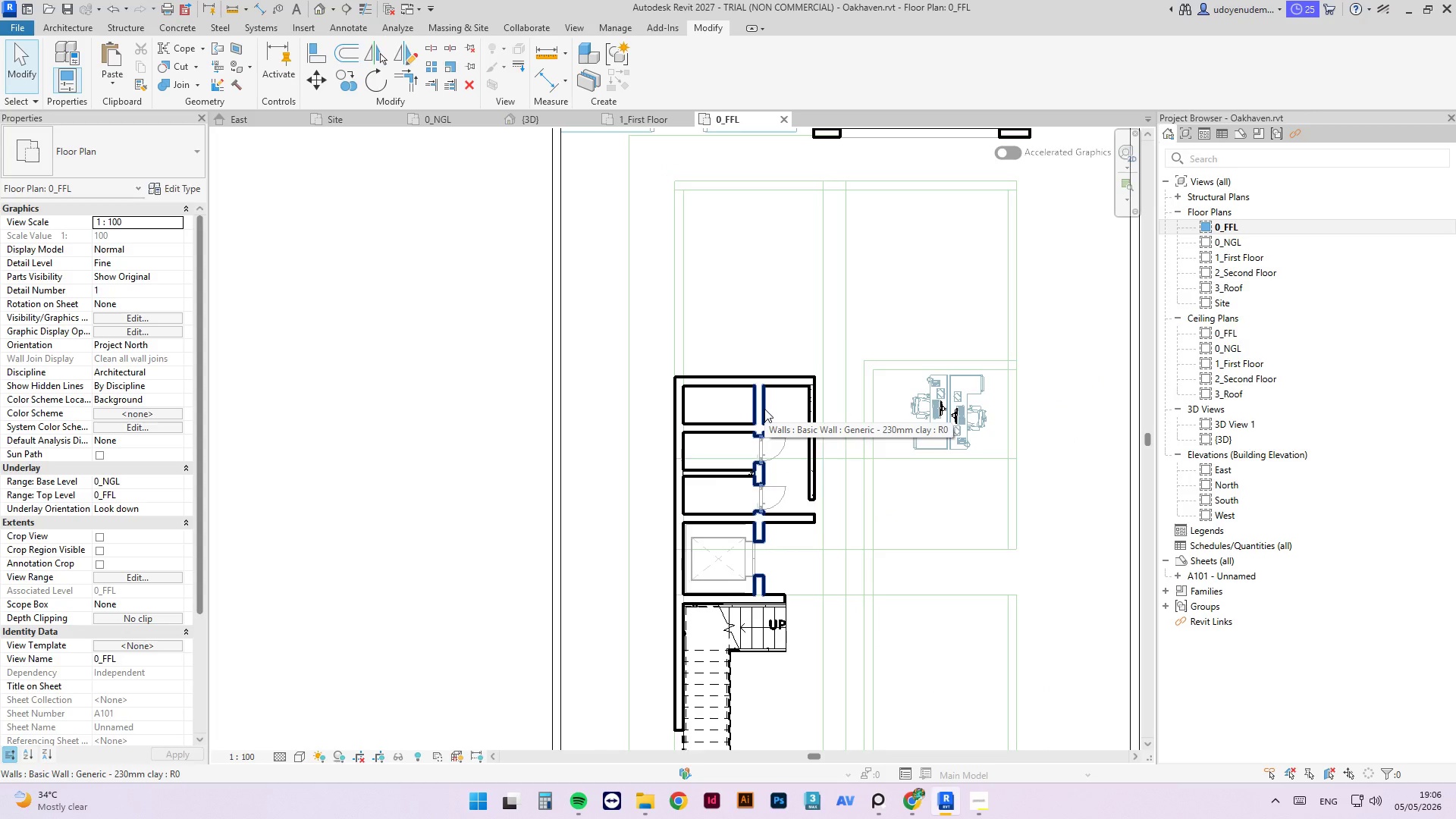 
left_click([759, 402])
 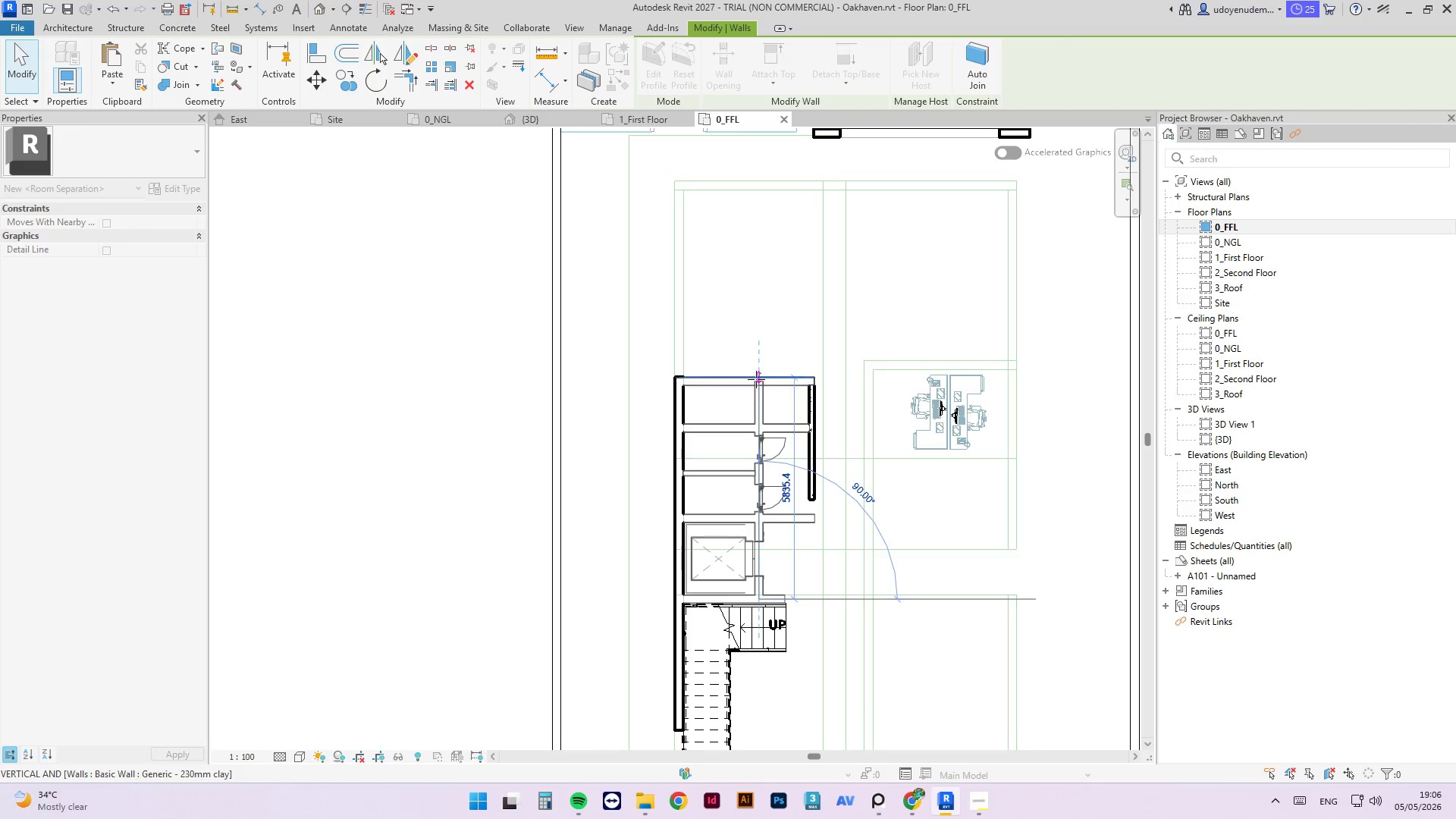 
key(Escape)
 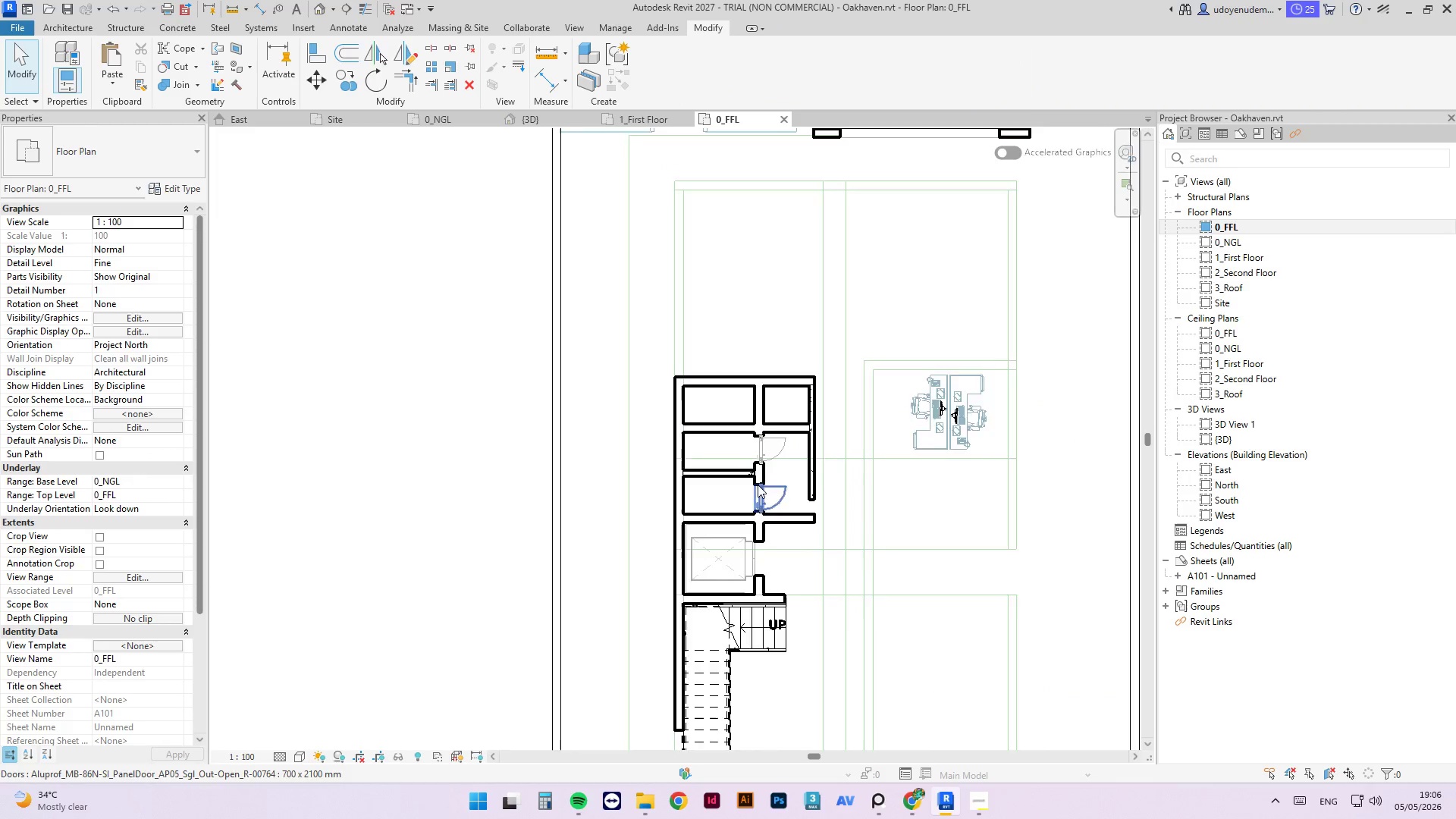 
scroll: coordinate [757, 483], scroll_direction: up, amount: 2.0
 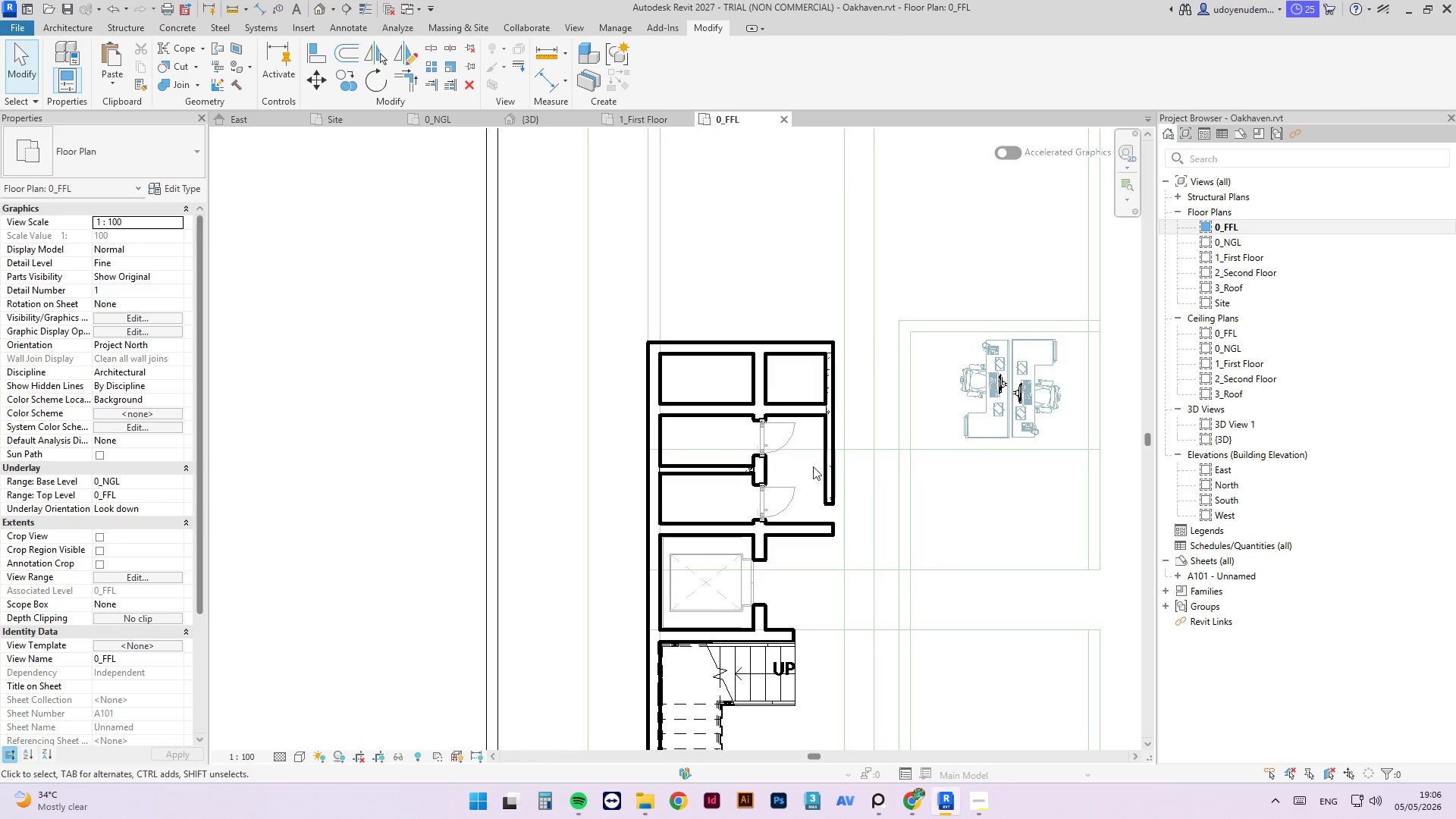 
left_click([825, 466])
 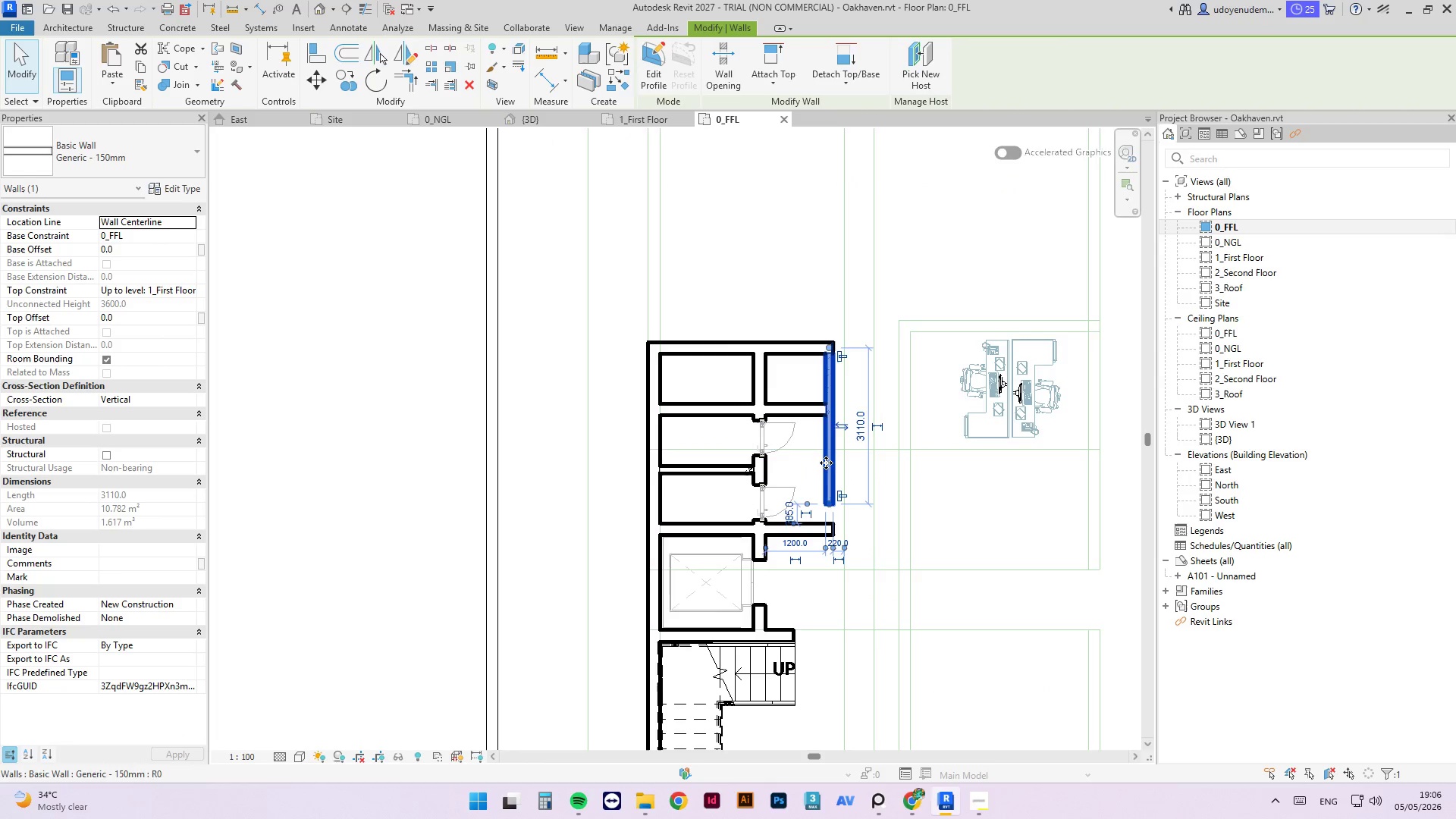 
type(cs)
 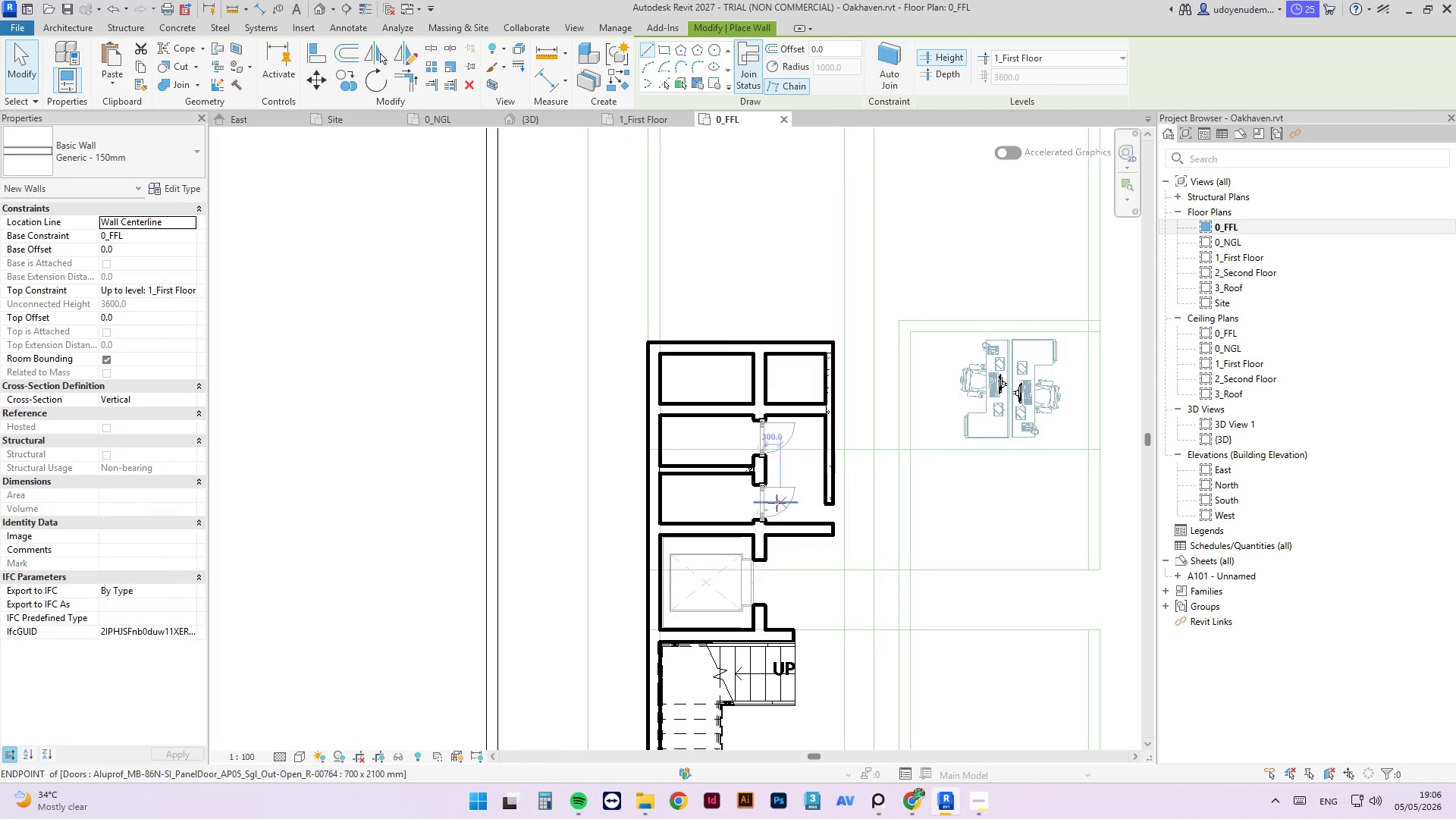 
scroll: coordinate [749, 507], scroll_direction: up, amount: 3.0
 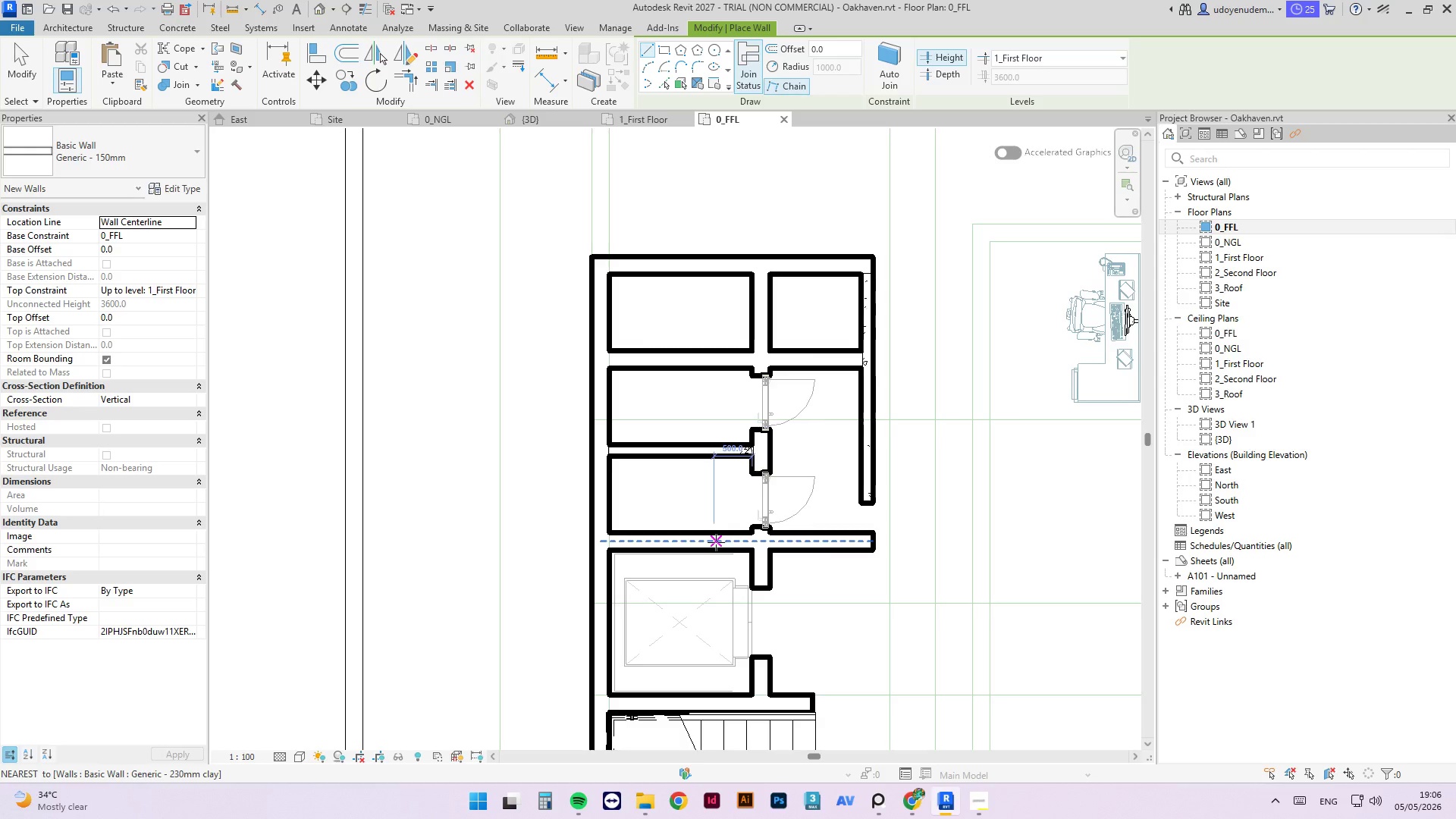 
left_click([713, 541])
 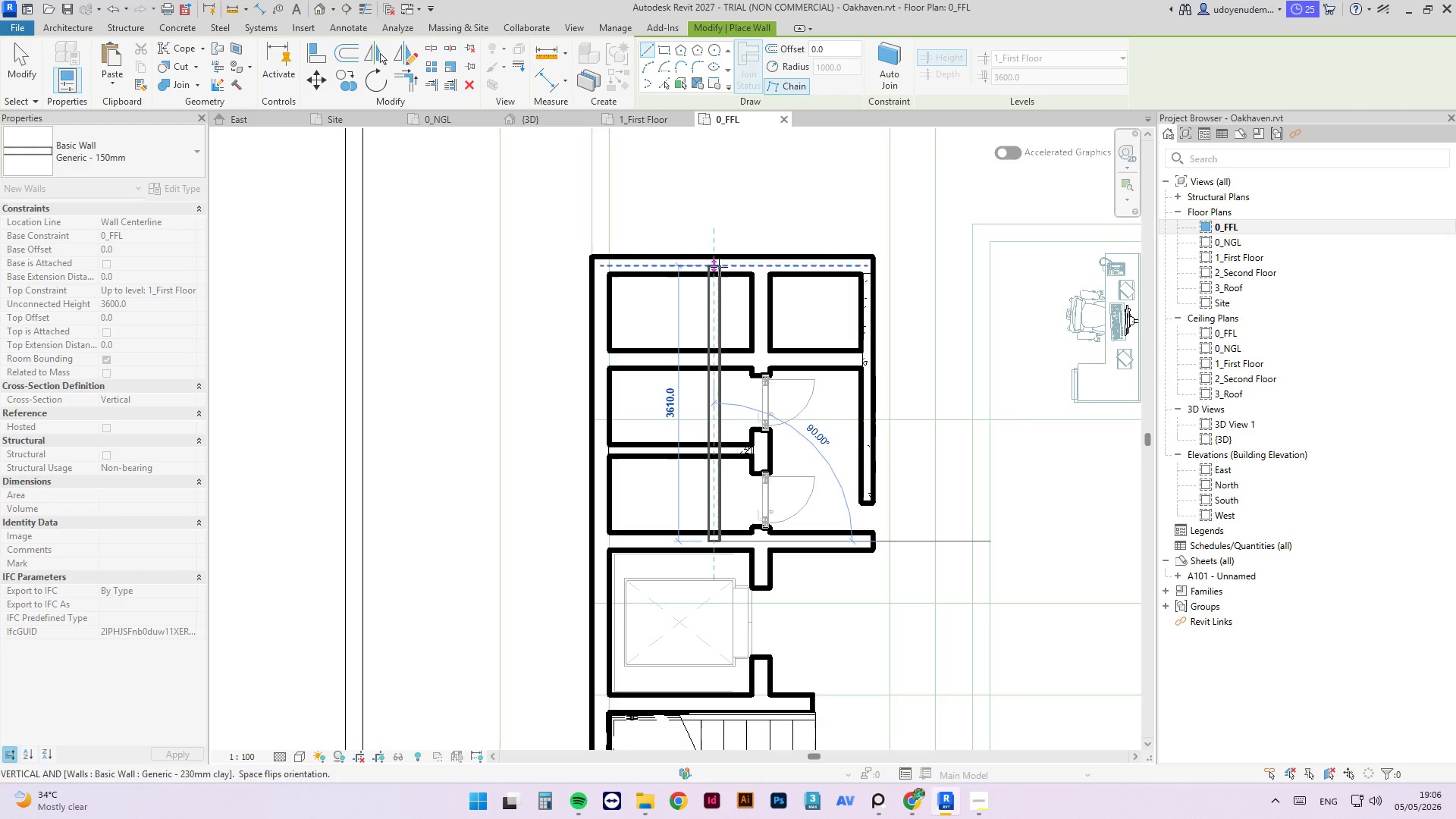 
left_click([719, 267])
 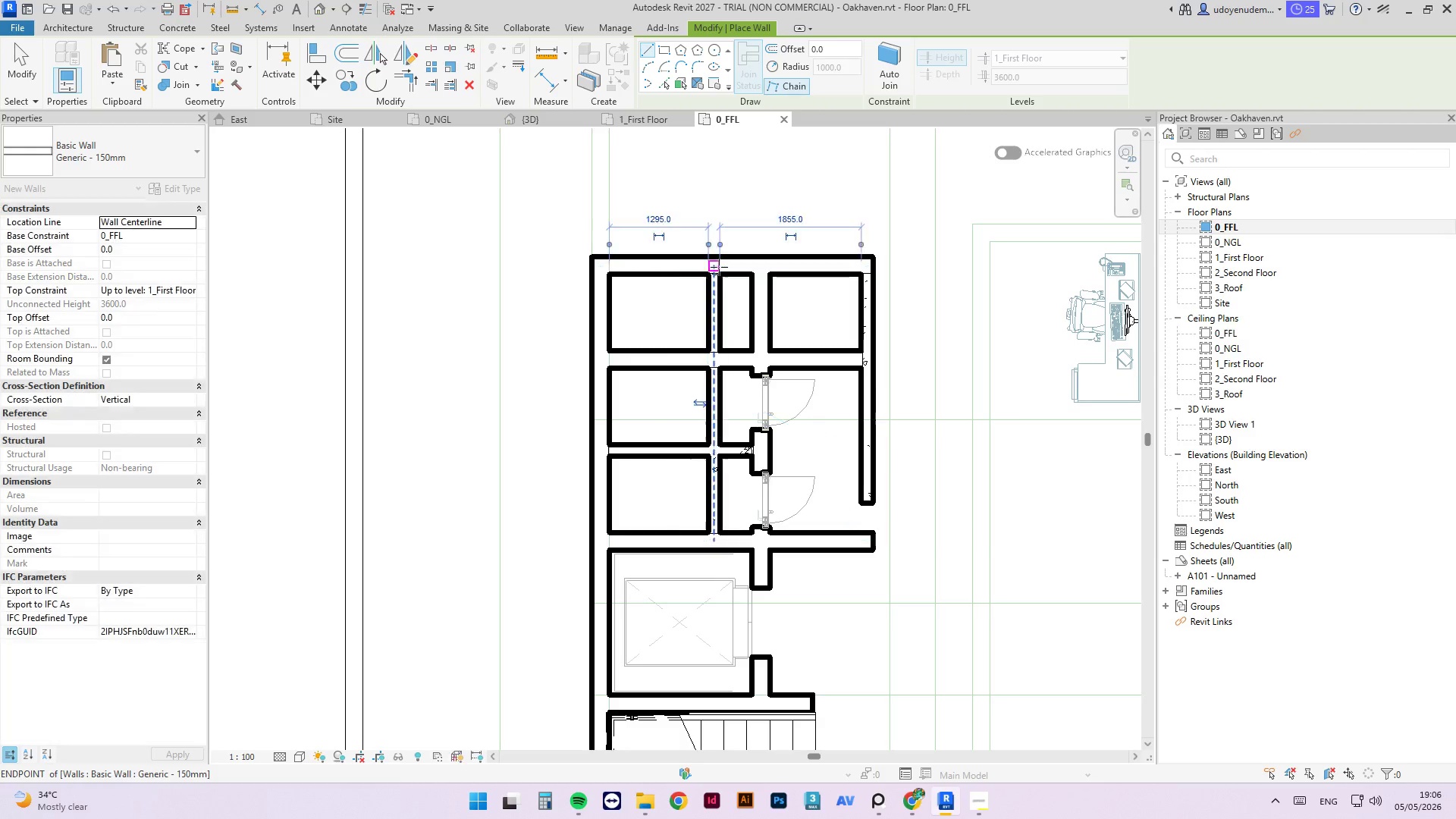 
key(Escape)
 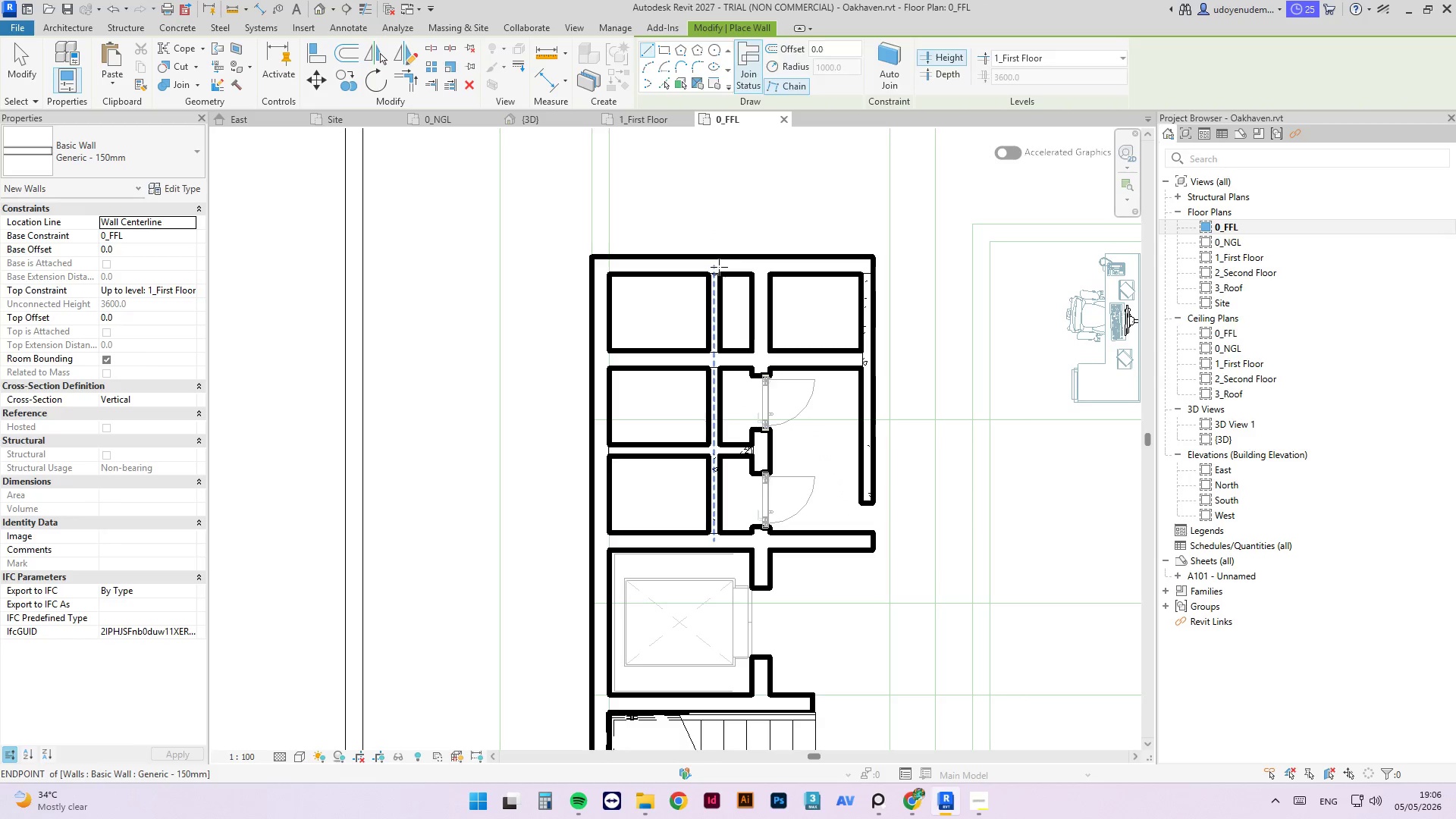 
key(Escape)
 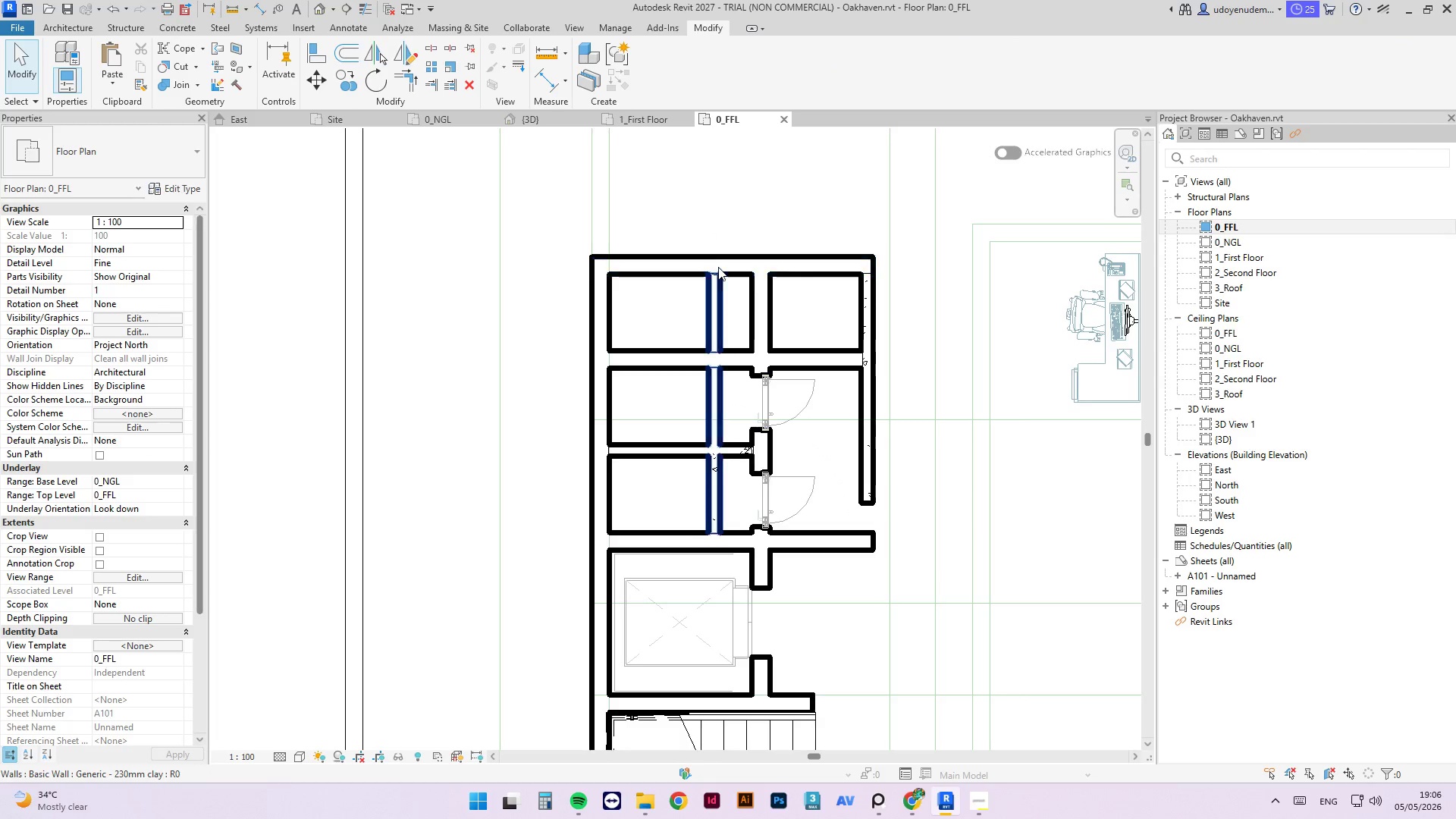 
key(Escape)
 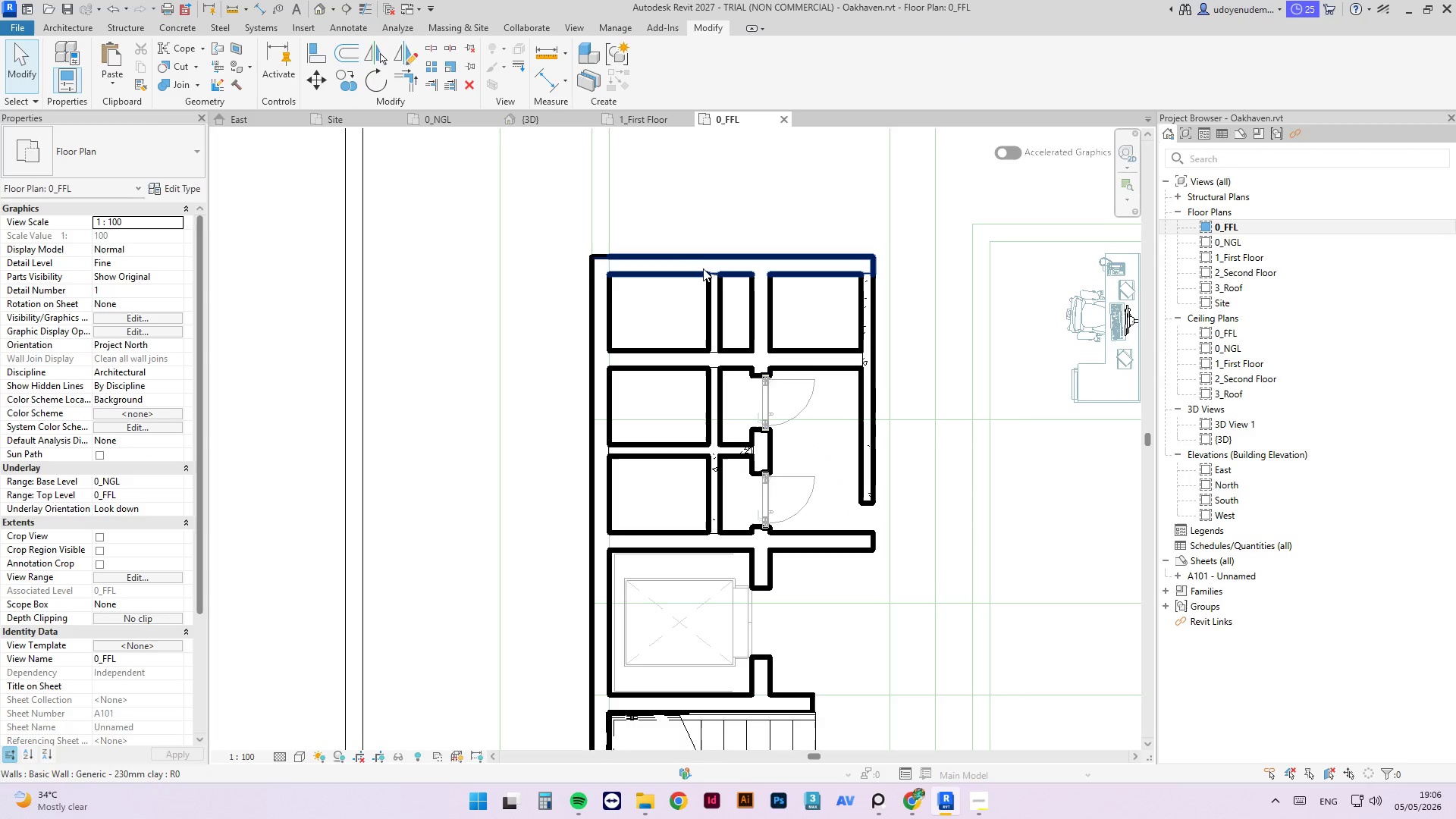 
key(Control+ControlLeft)
 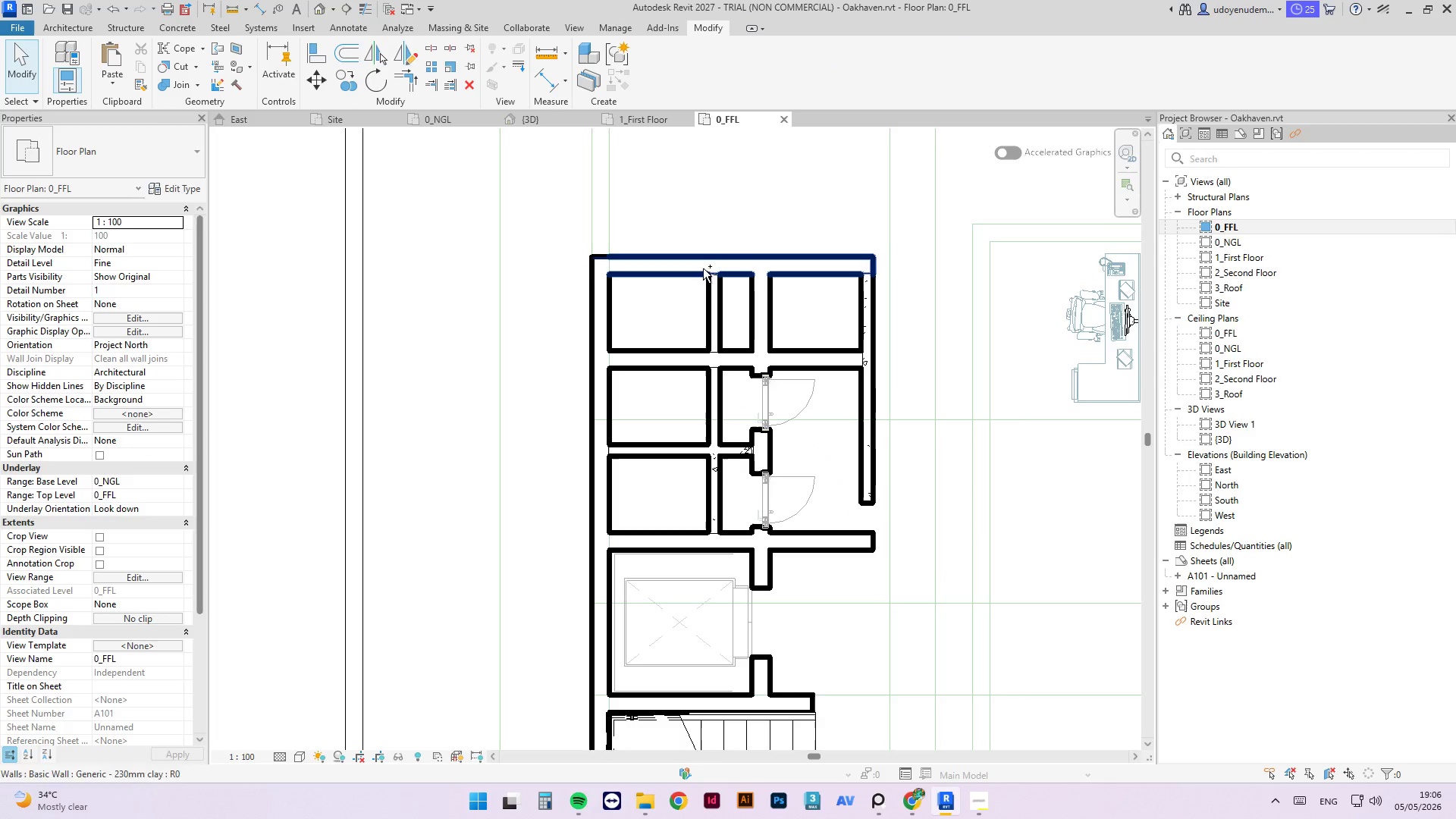 
key(Control+S)
 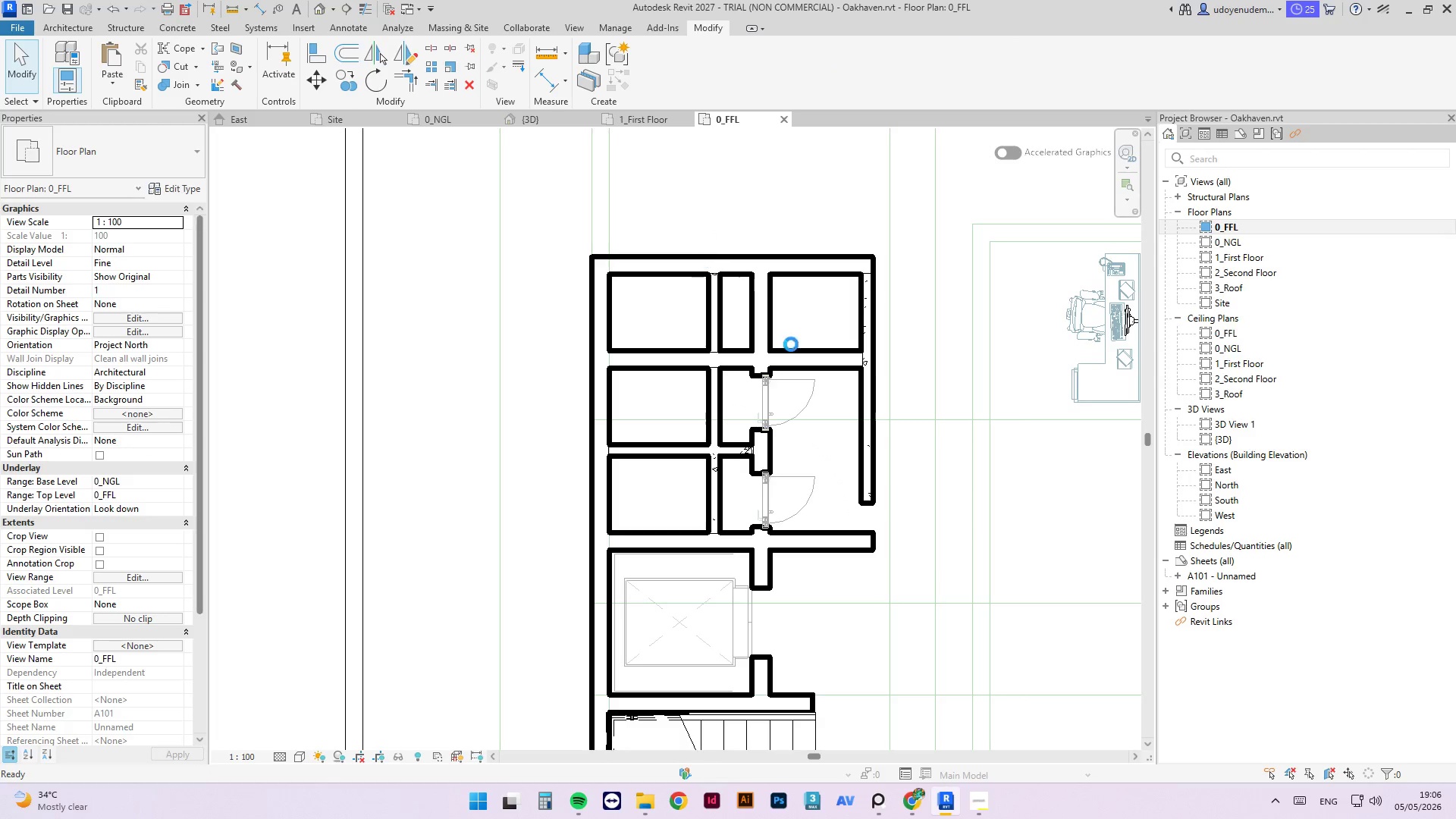 
key(Escape)
 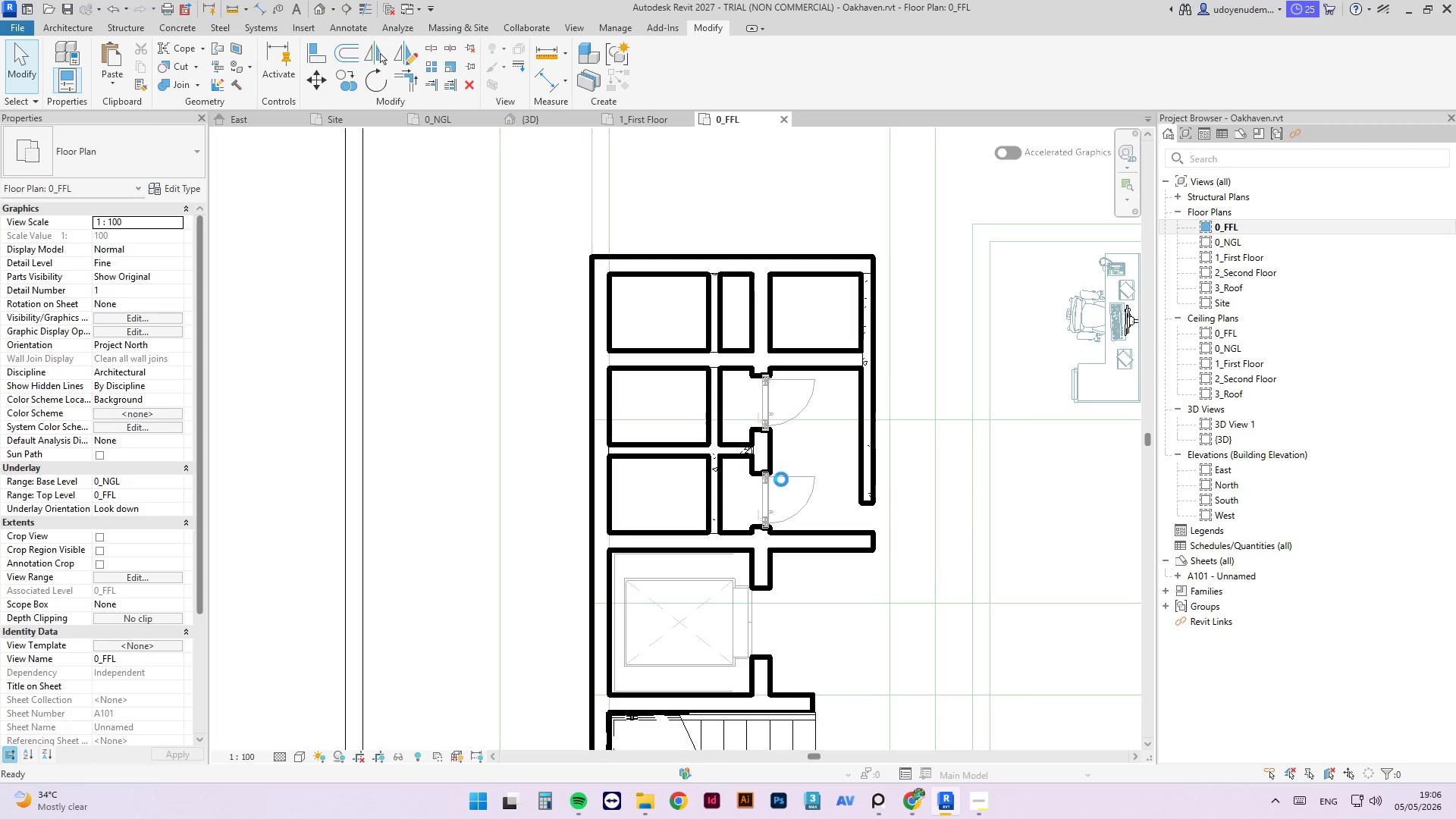 
key(Escape)
 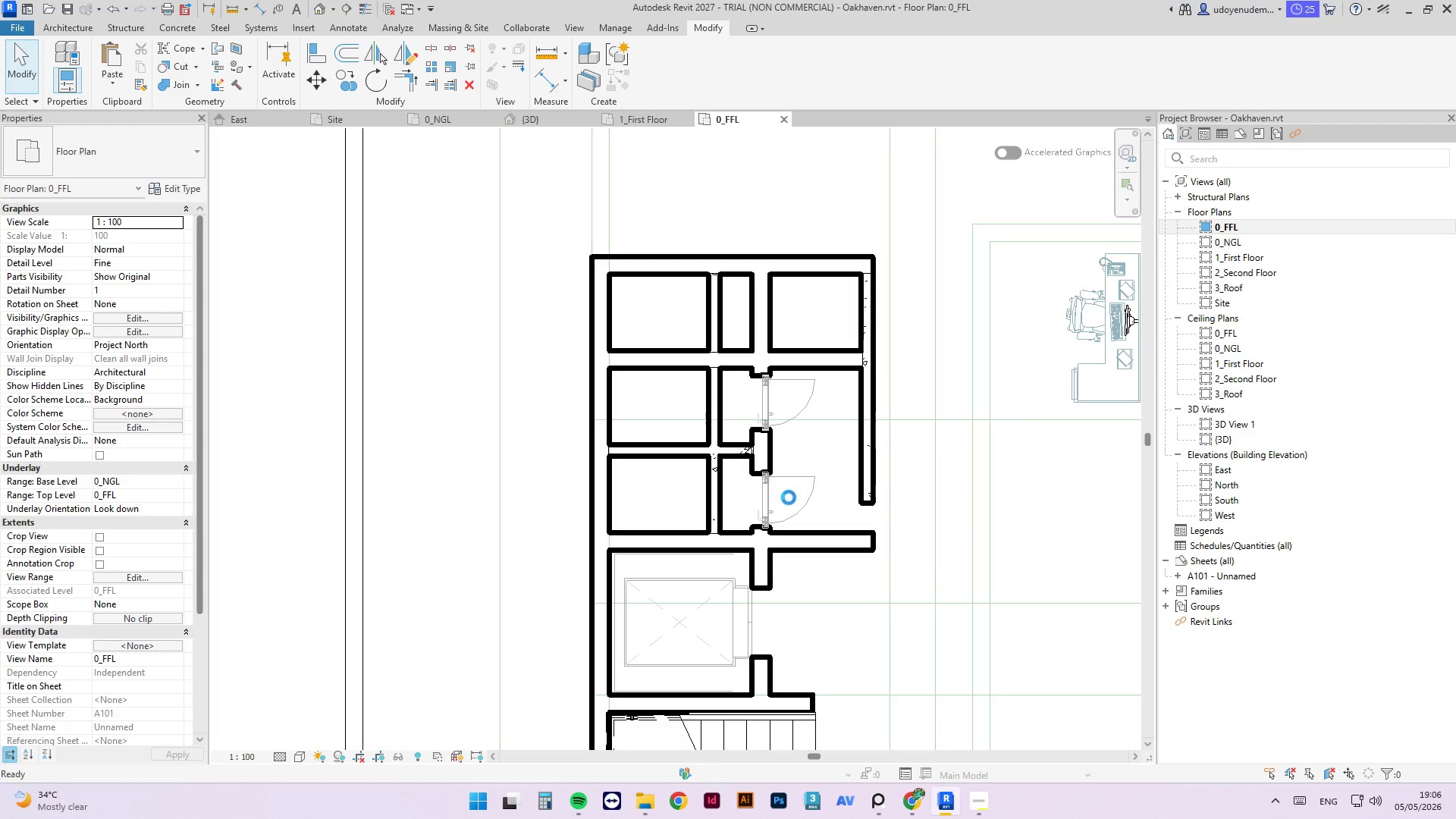 
key(Escape)
 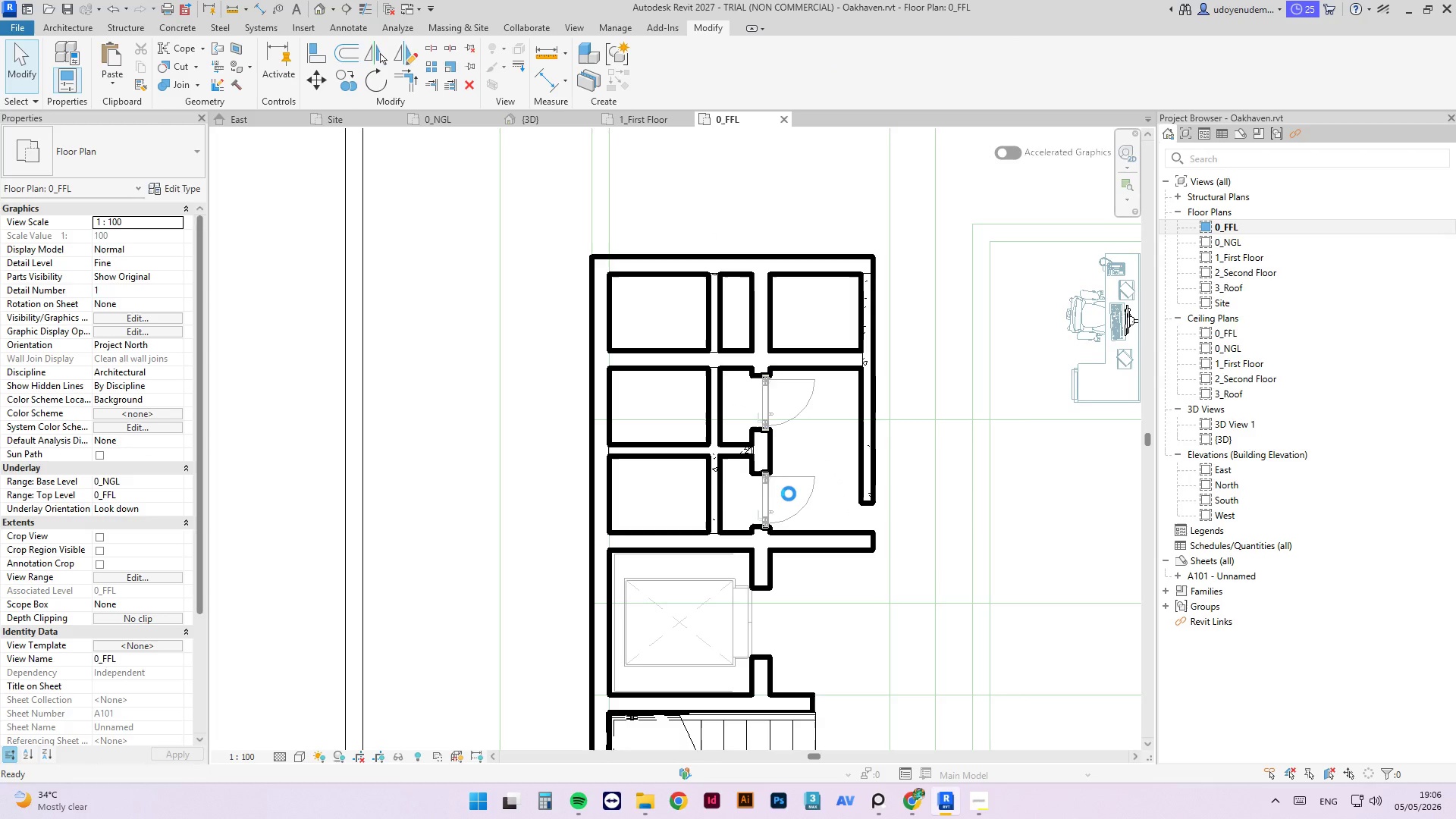 
key(Escape)
 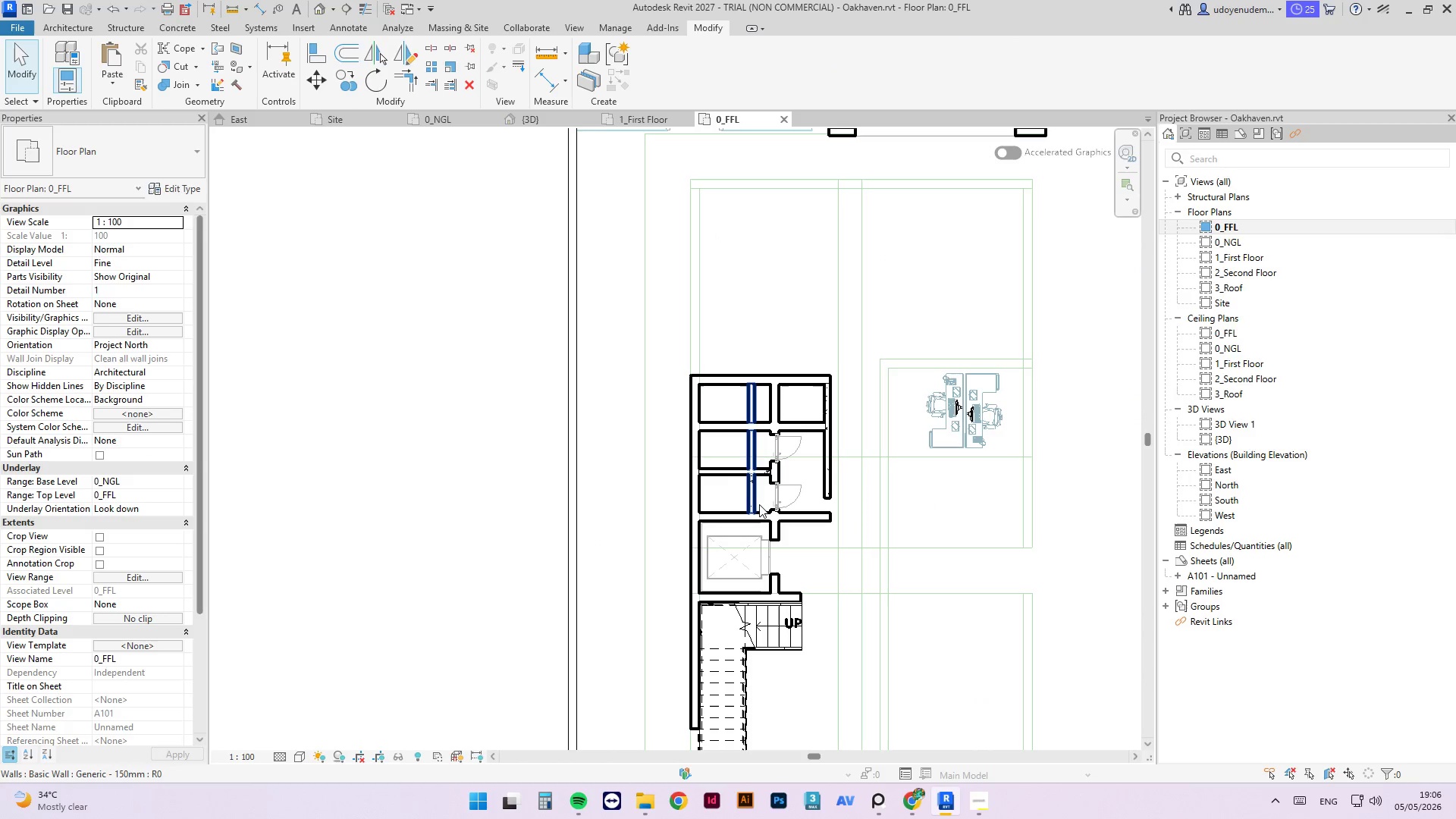 
scroll: coordinate [788, 491], scroll_direction: down, amount: 5.0
 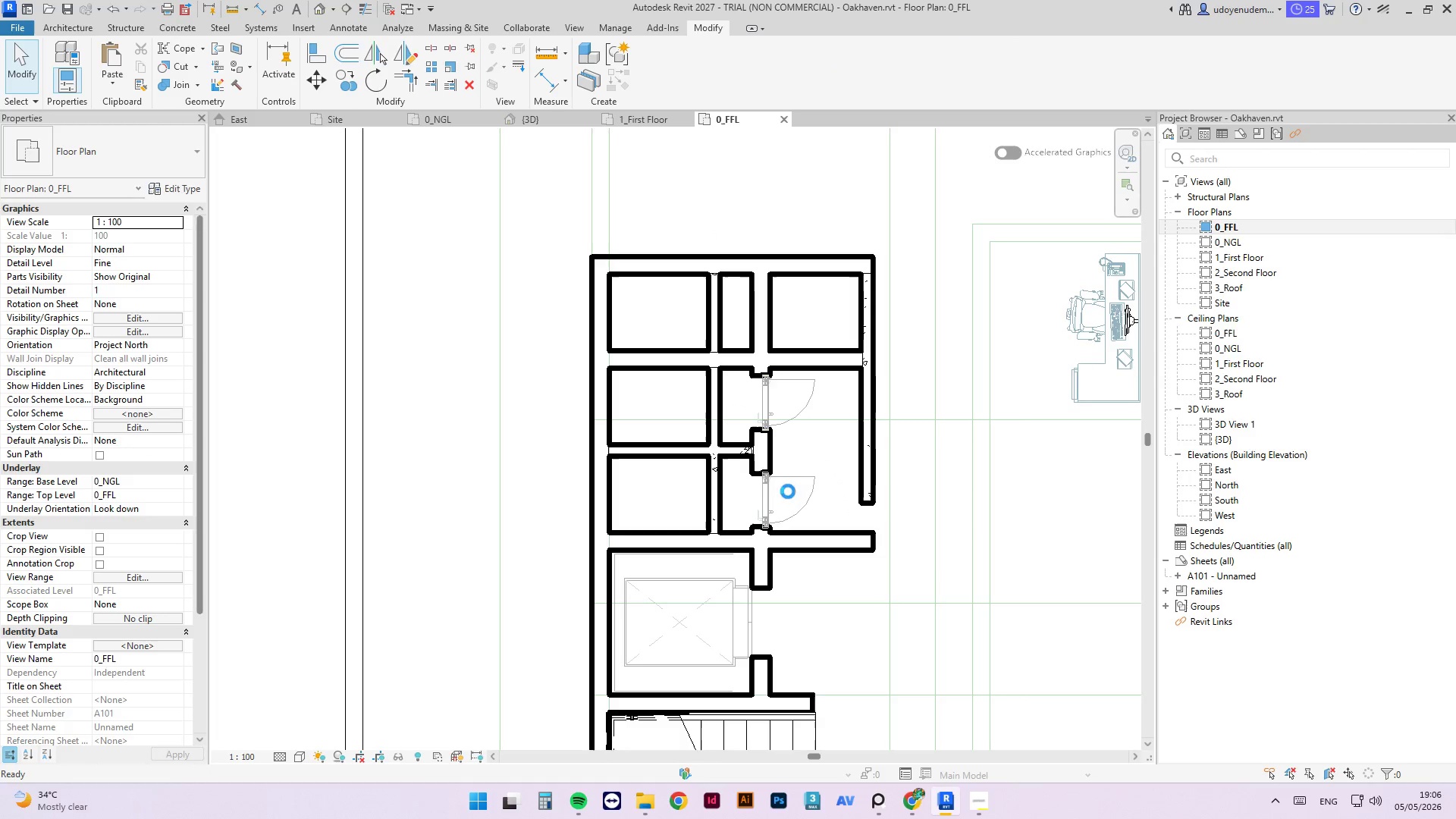 
left_click([777, 508])
 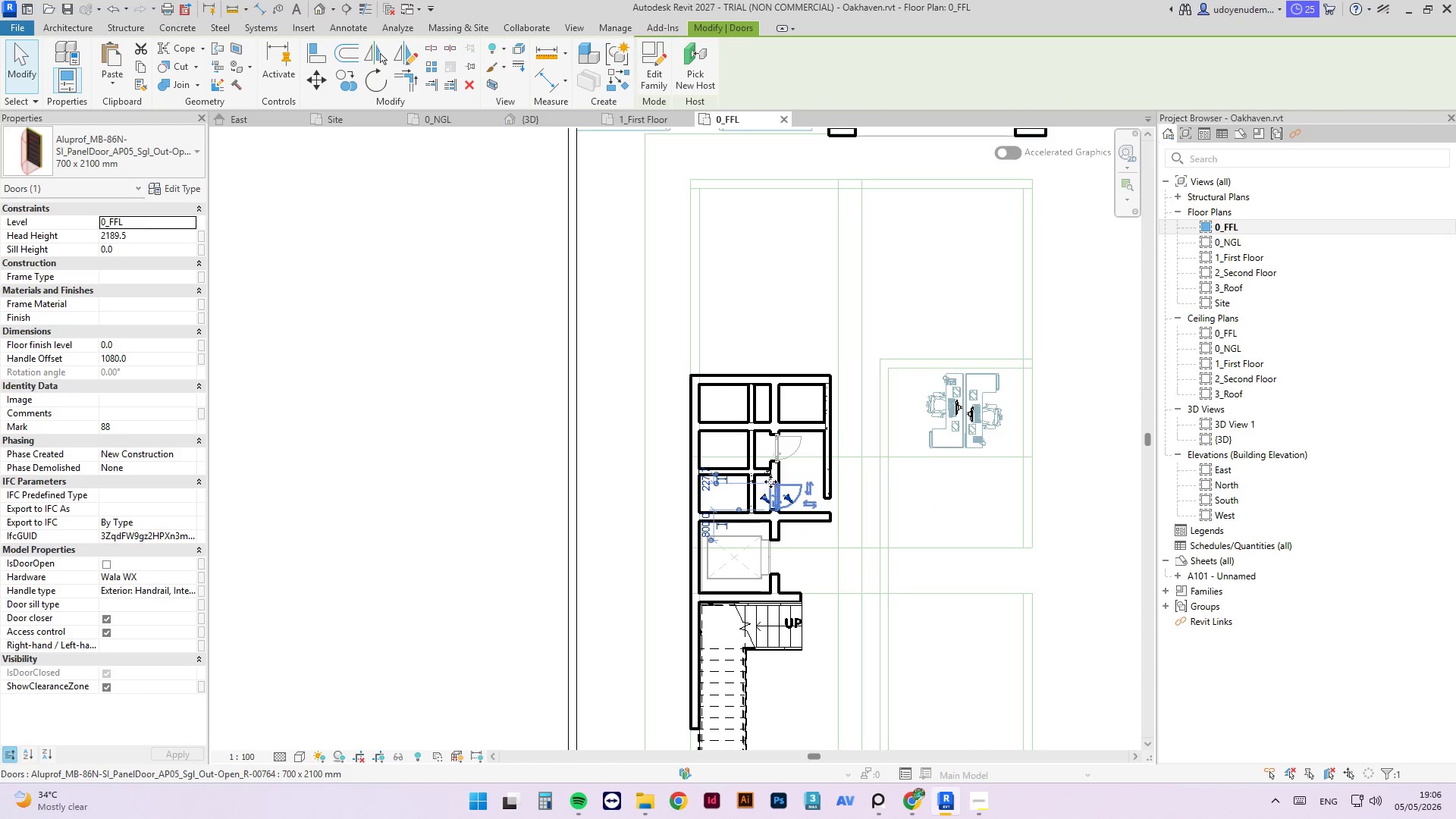 
type(cs)
 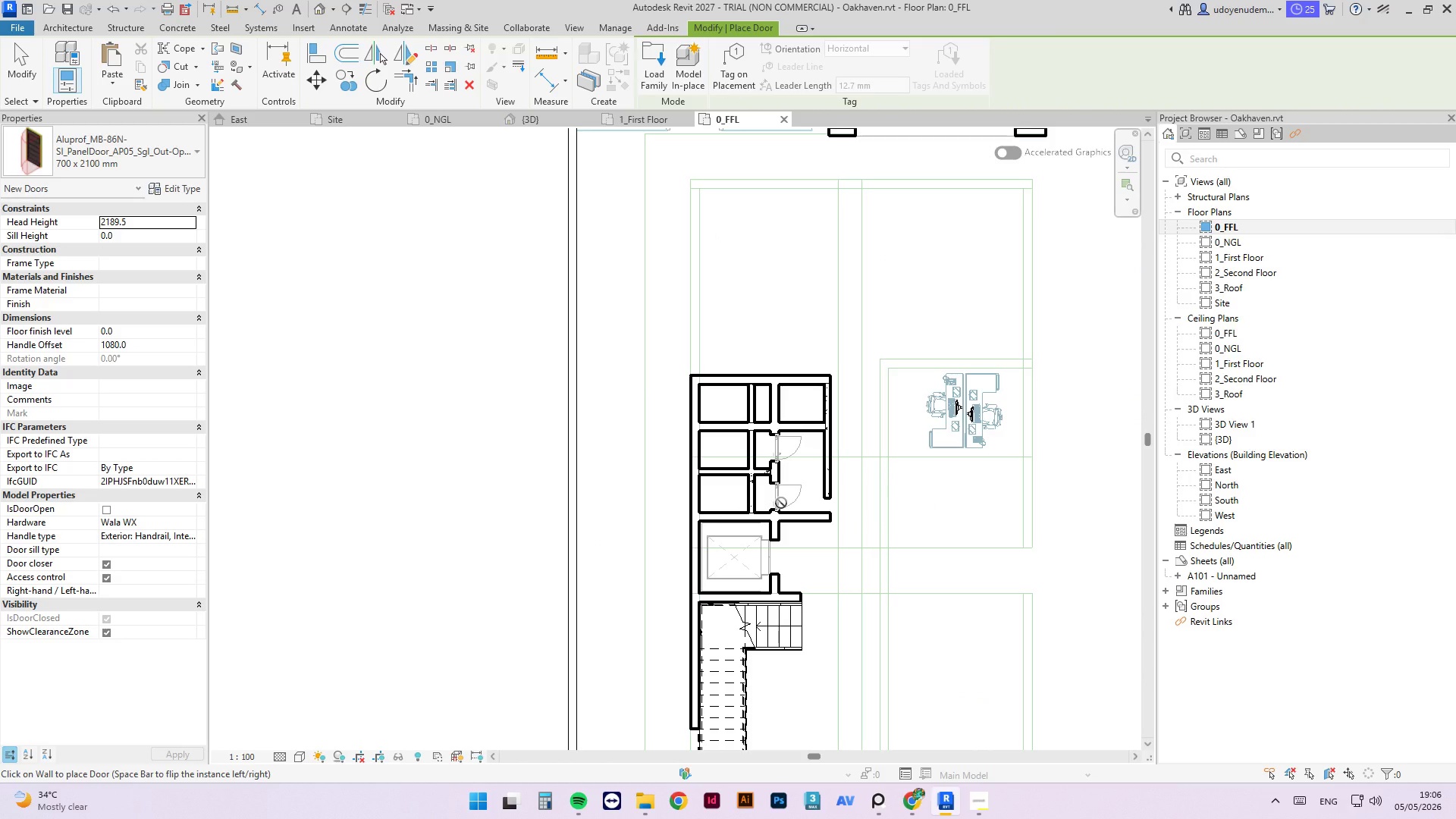 
wait(5.89)
 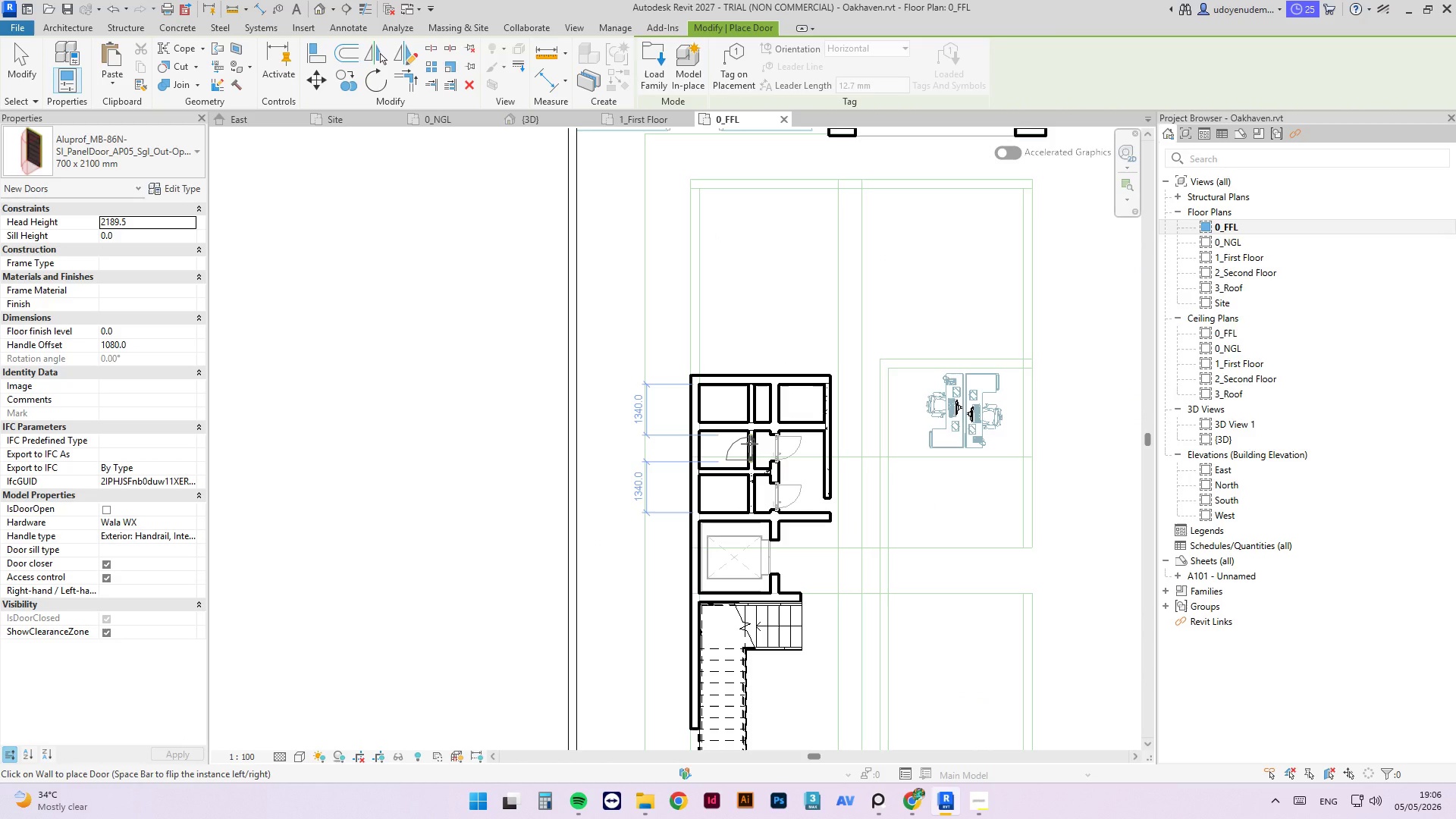 
scroll: coordinate [718, 472], scroll_direction: up, amount: 6.0
 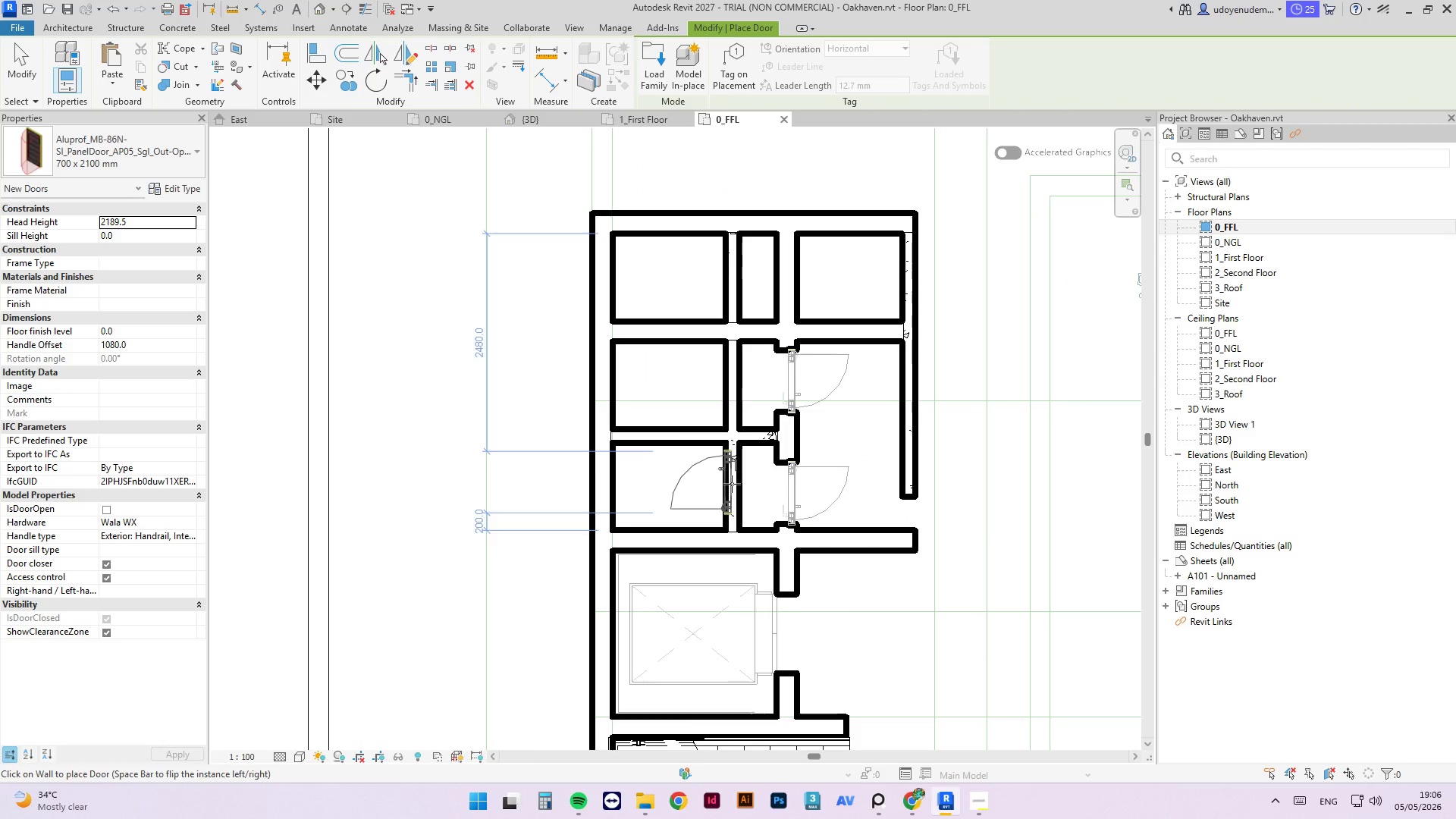 
key(Space)
 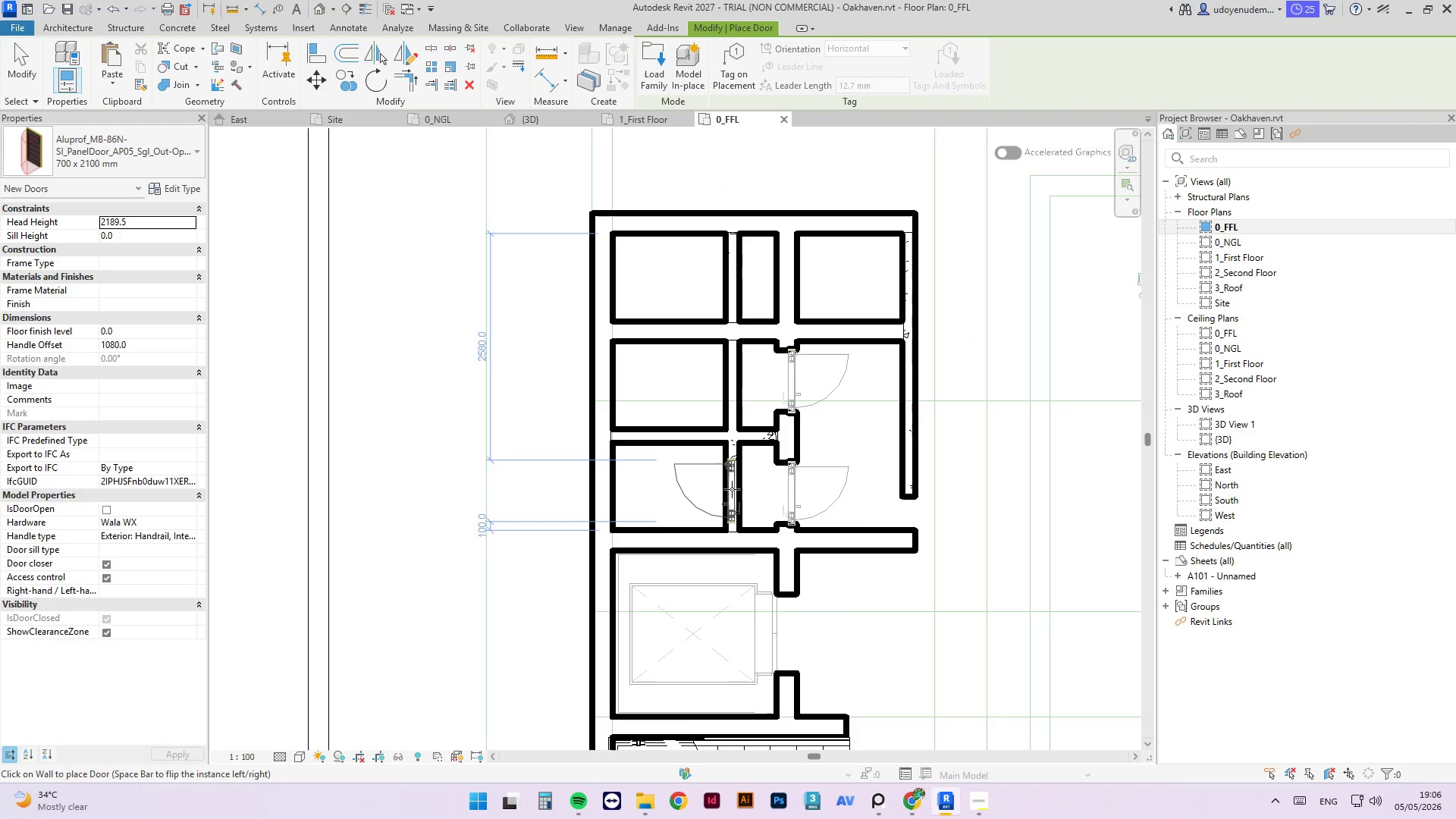 
key(Space)
 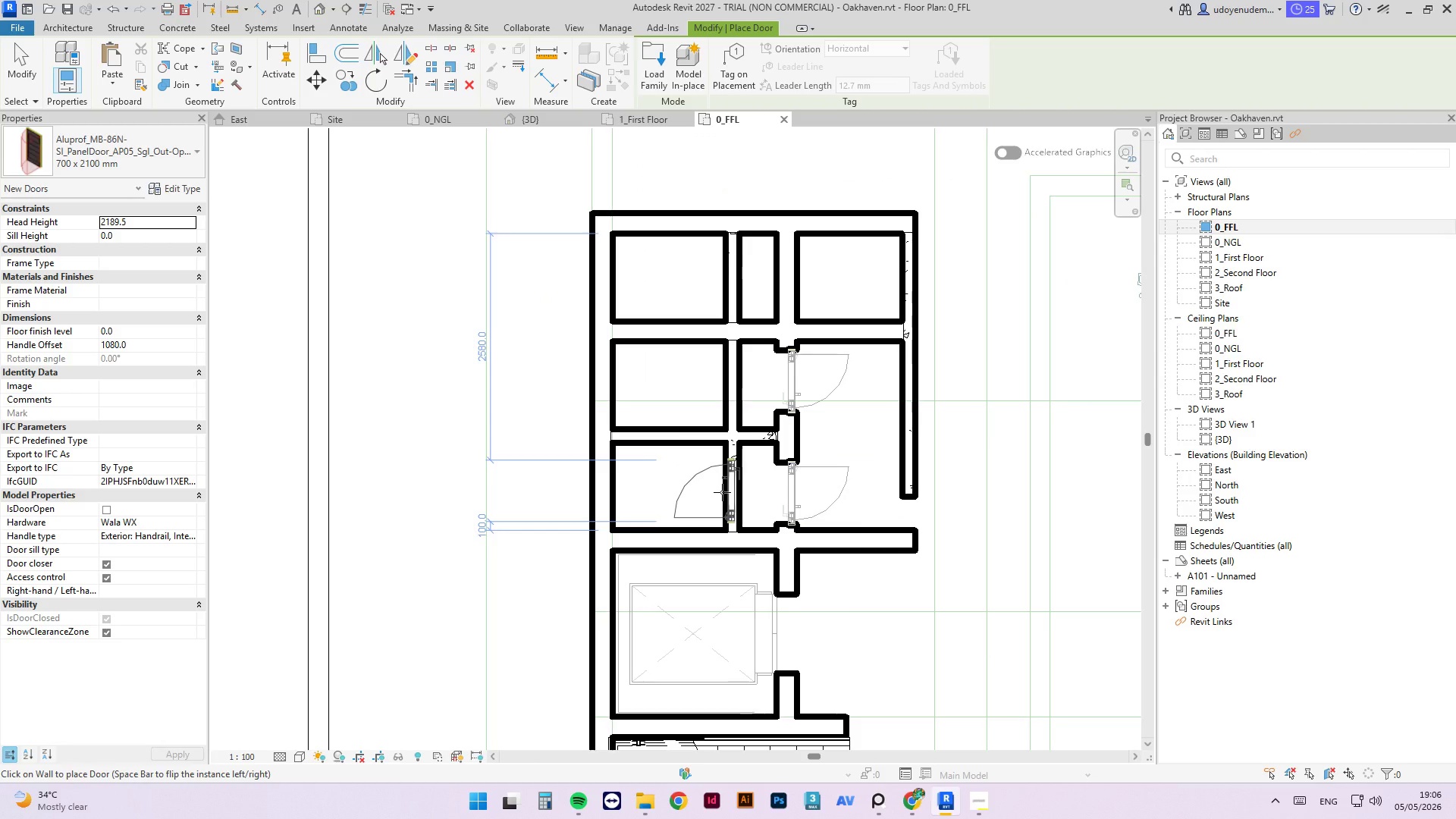 
key(Space)
 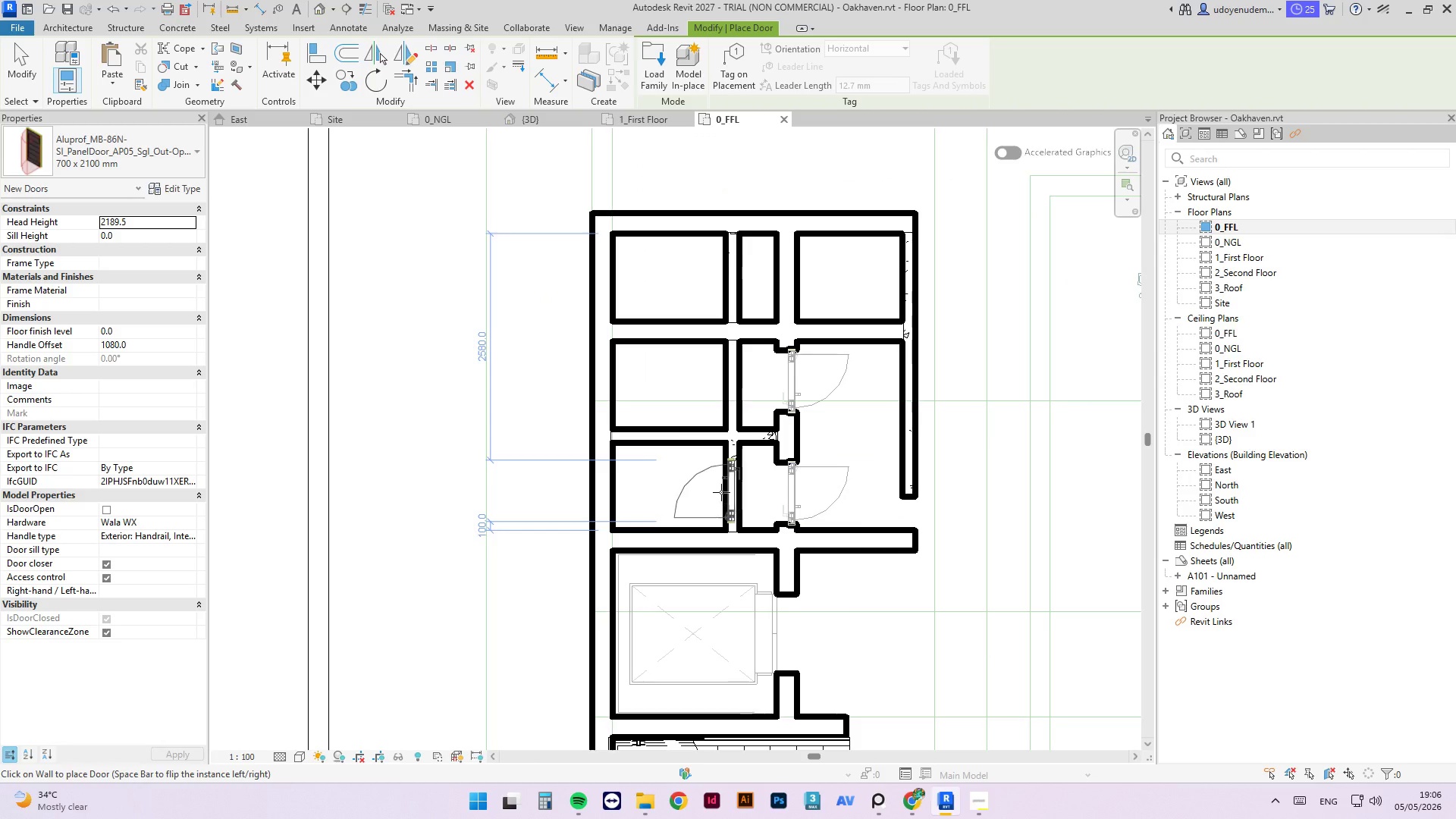 
key(Space)
 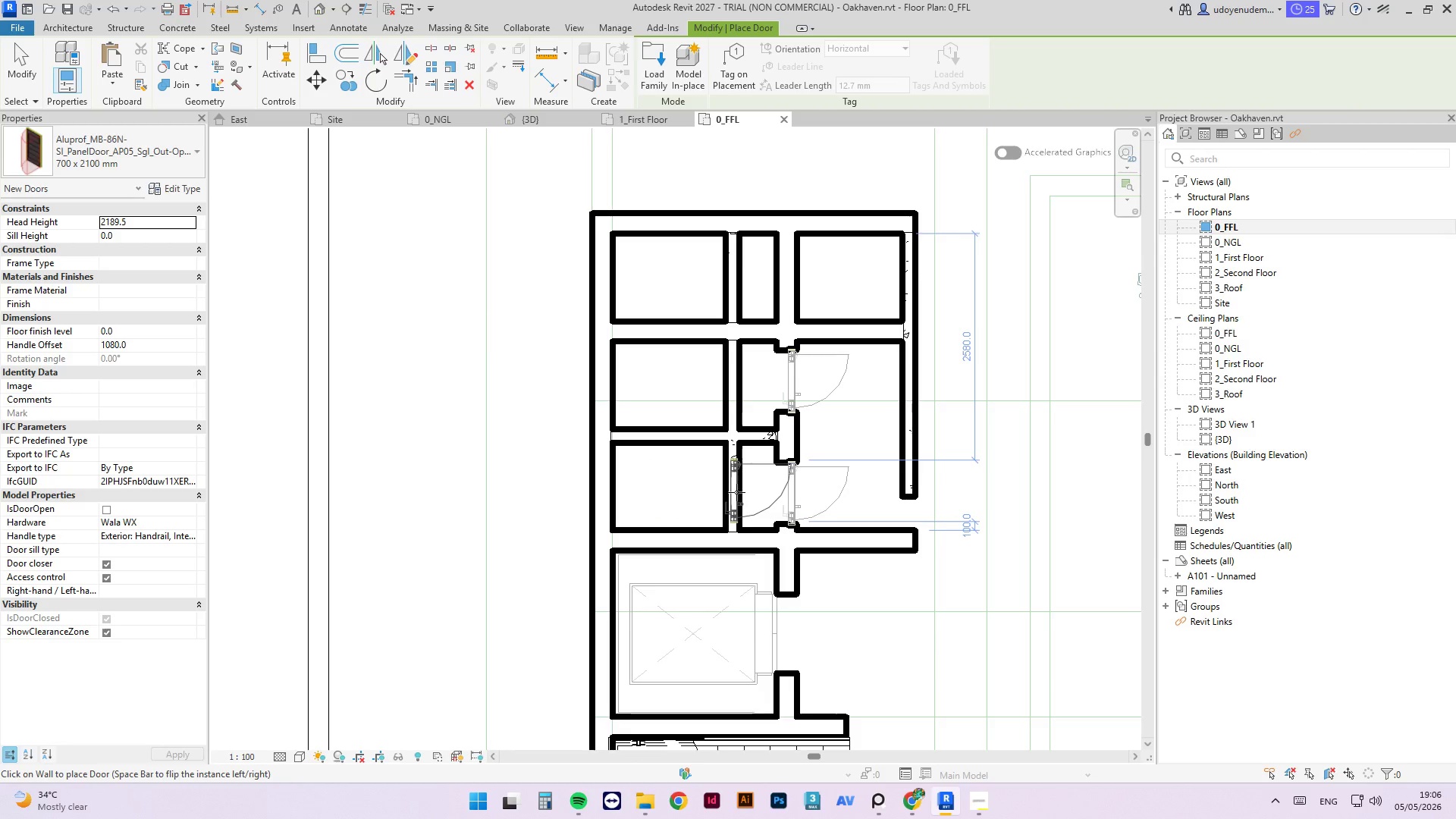 
left_click([736, 491])
 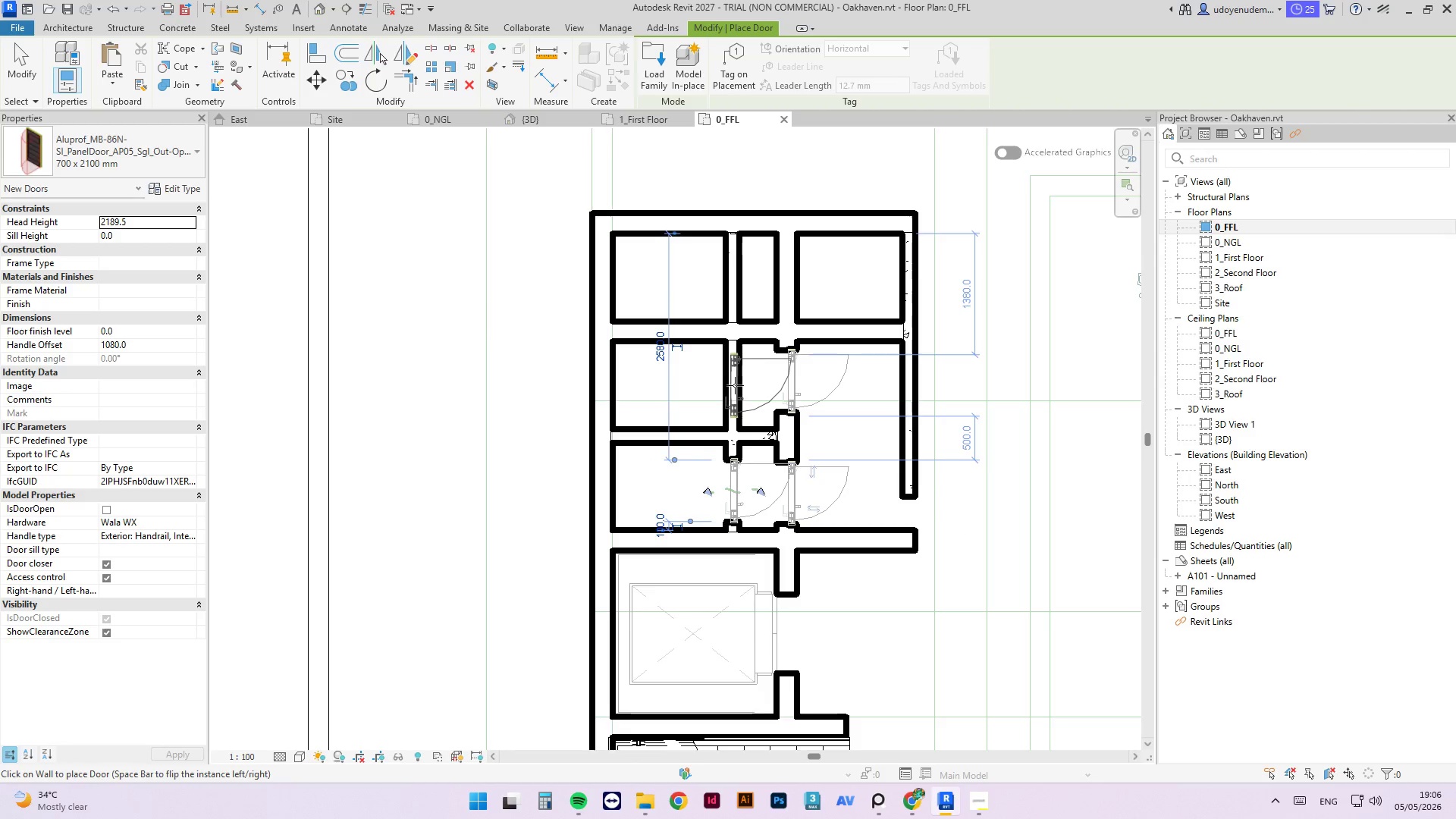 
left_click([735, 385])
 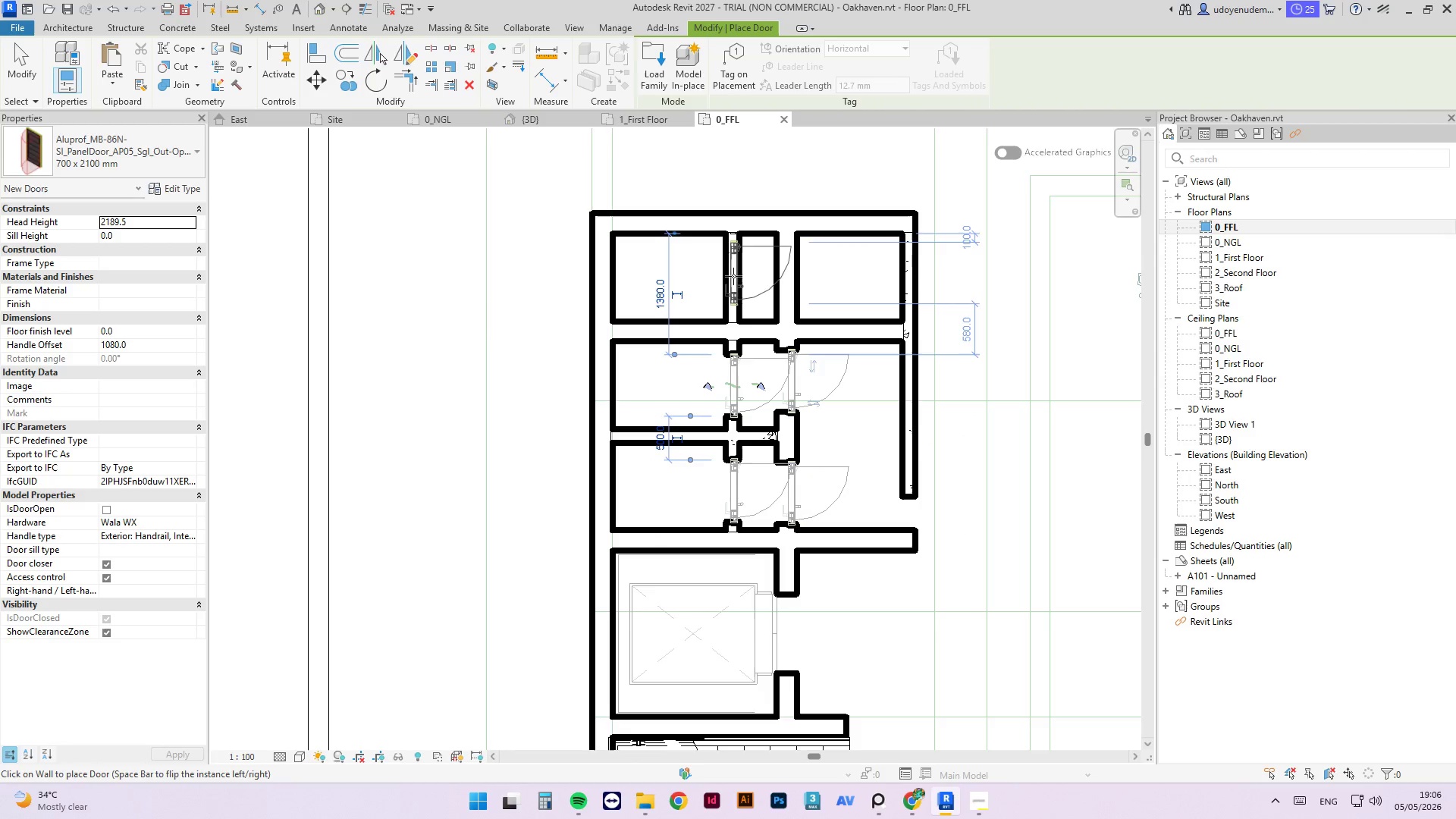 
left_click([733, 275])
 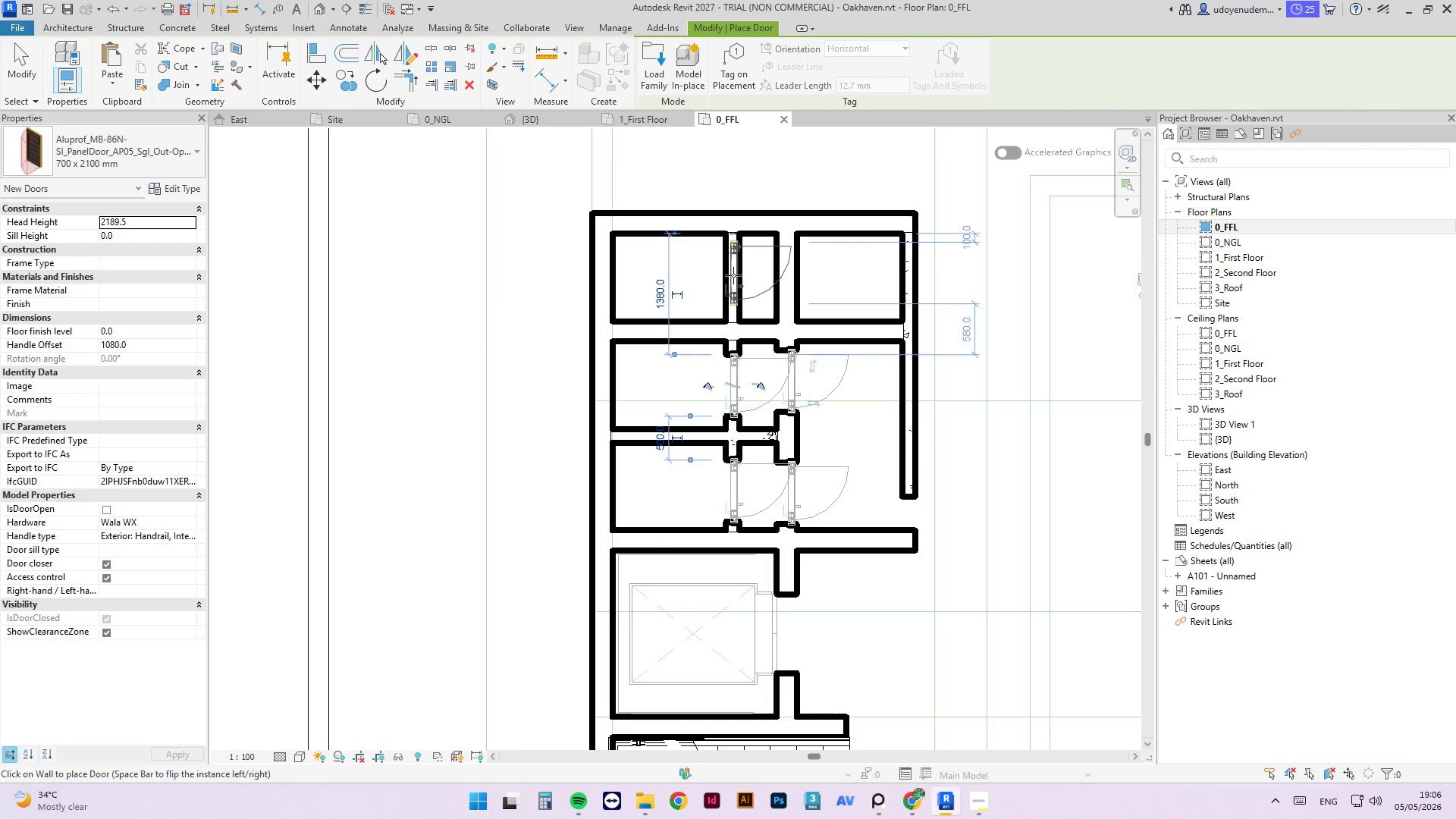 
key(Escape)
 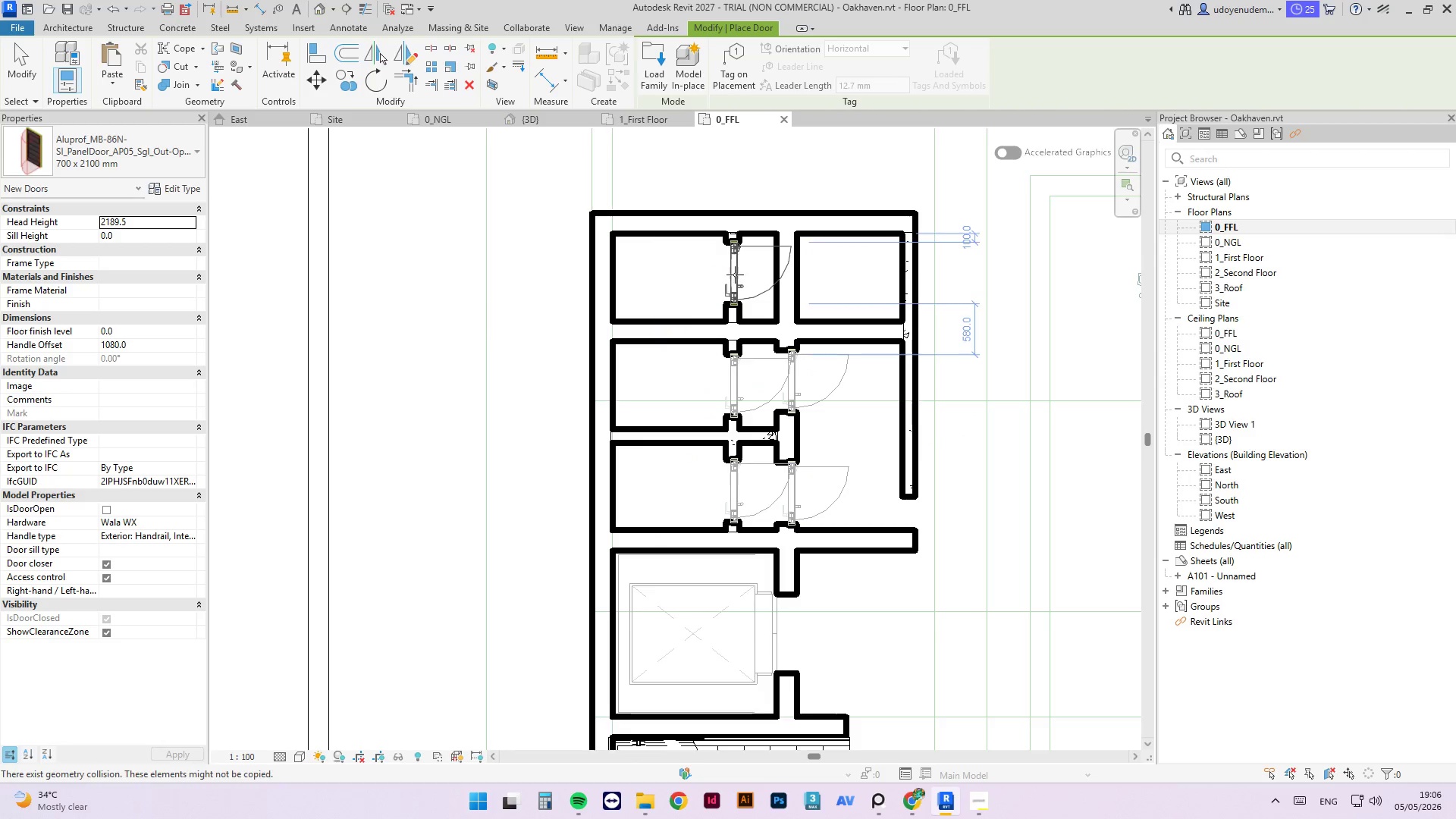 
key(Escape)
 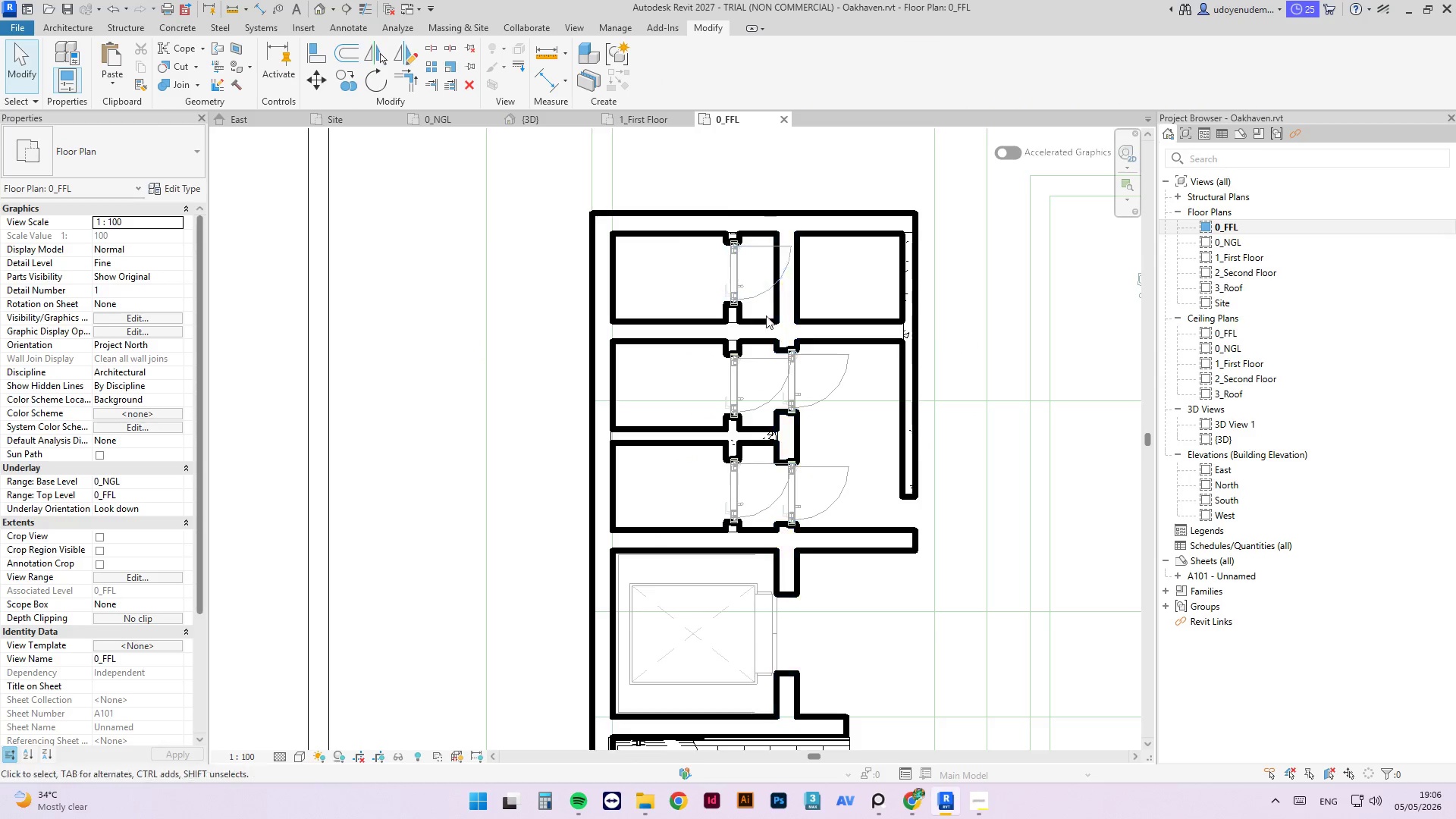 
left_click([793, 297])
 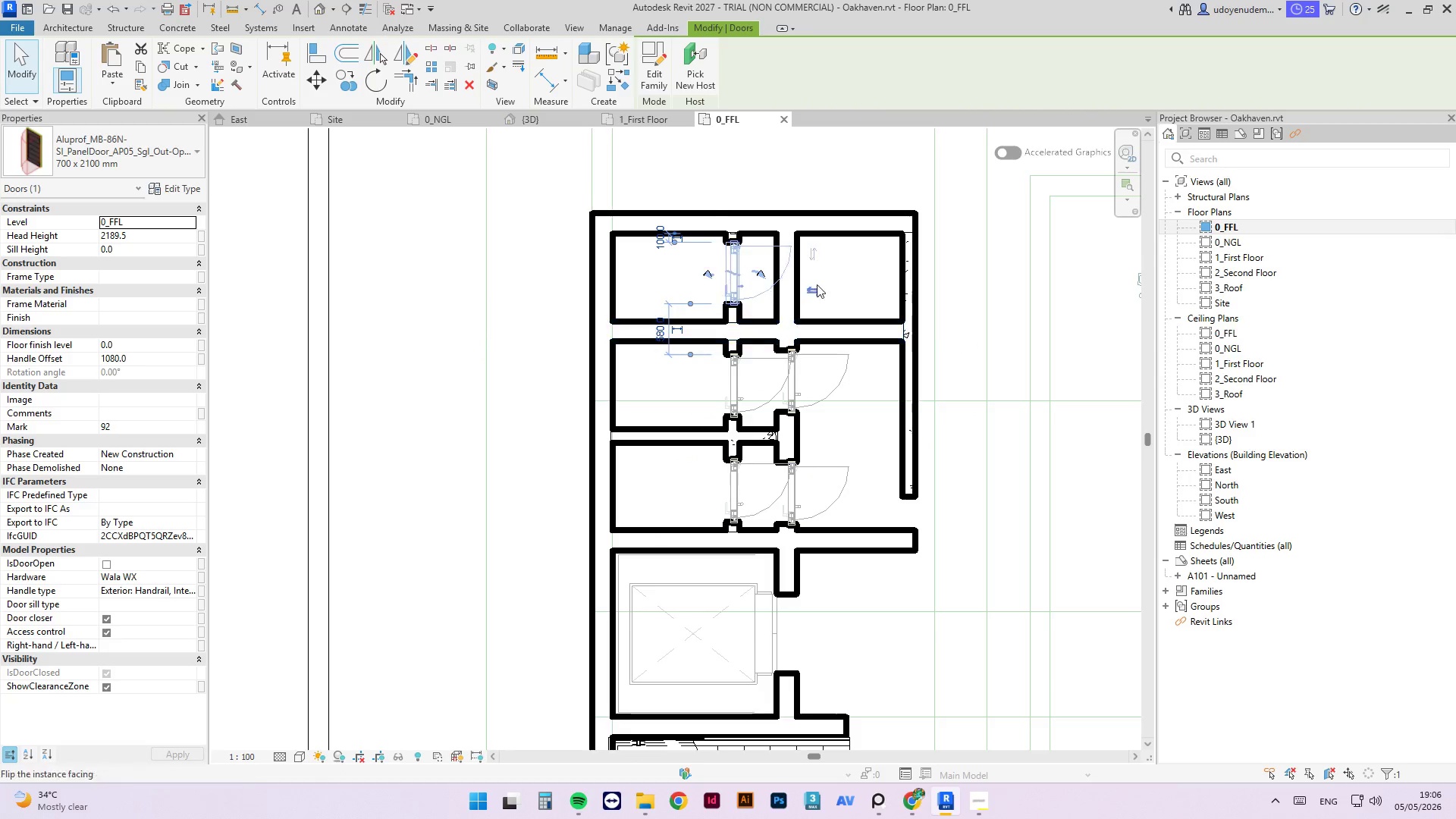 
left_click([801, 287])
 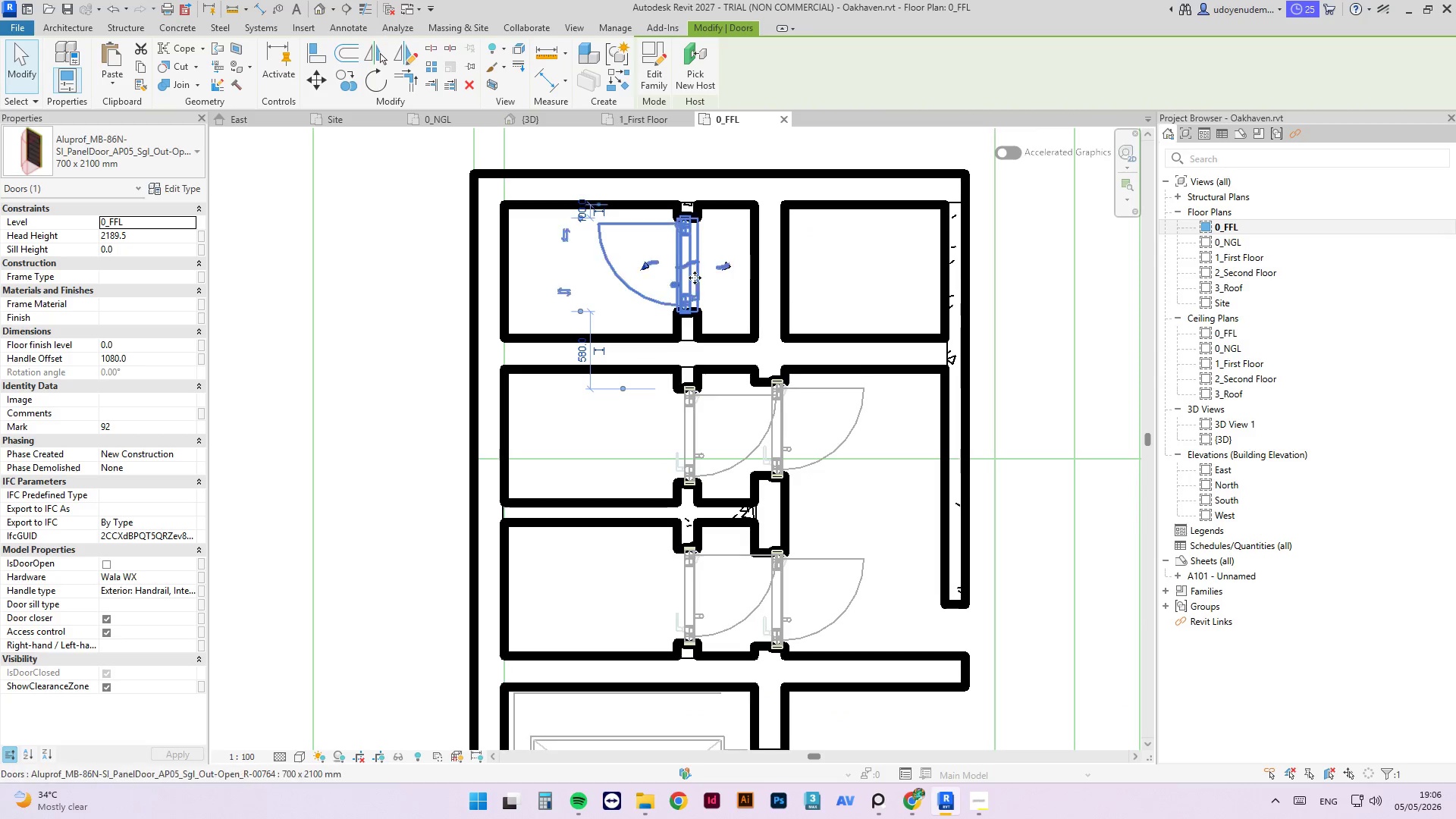 
scroll: coordinate [819, 291], scroll_direction: up, amount: 3.0
 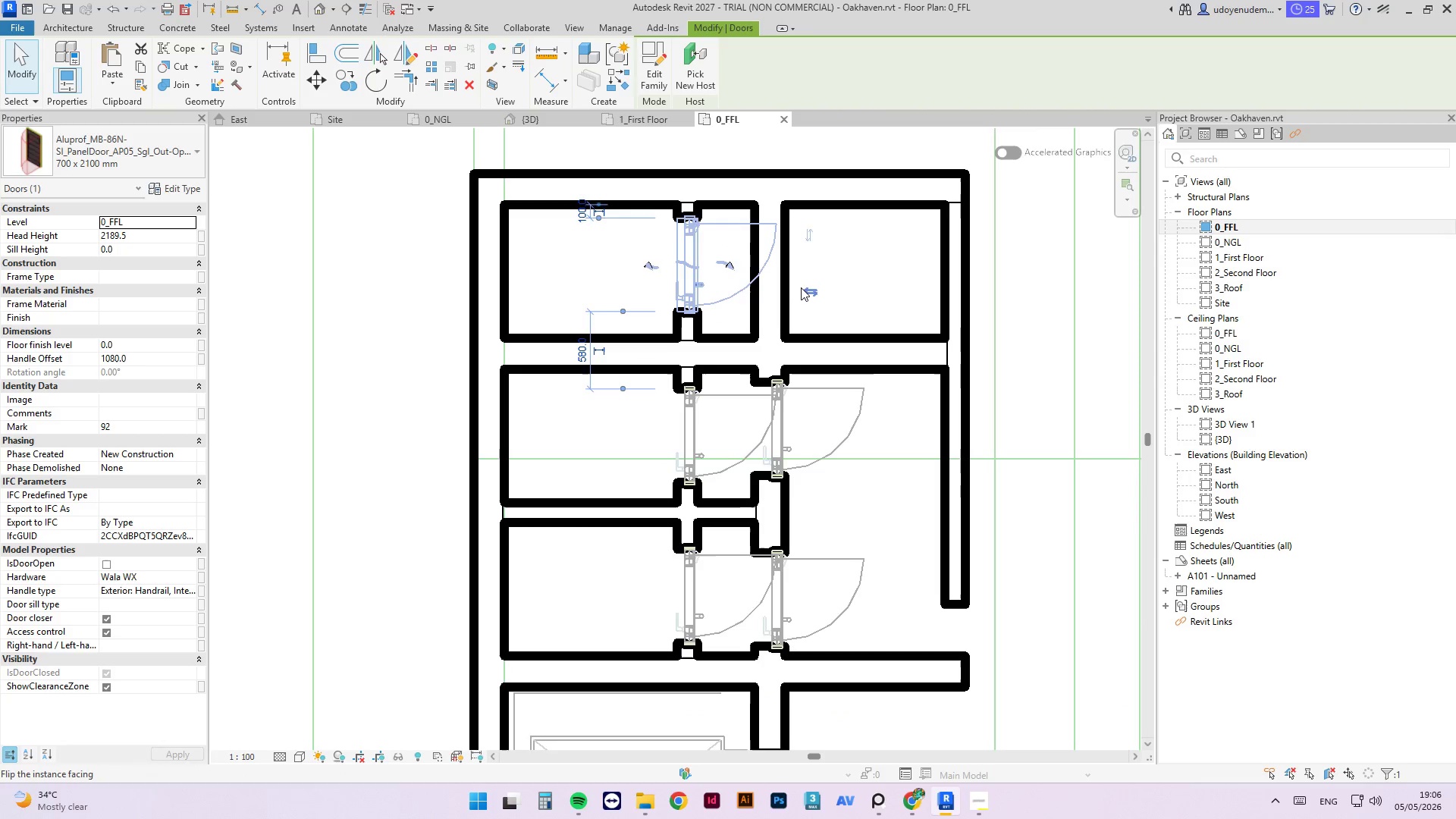 
key(Space)
 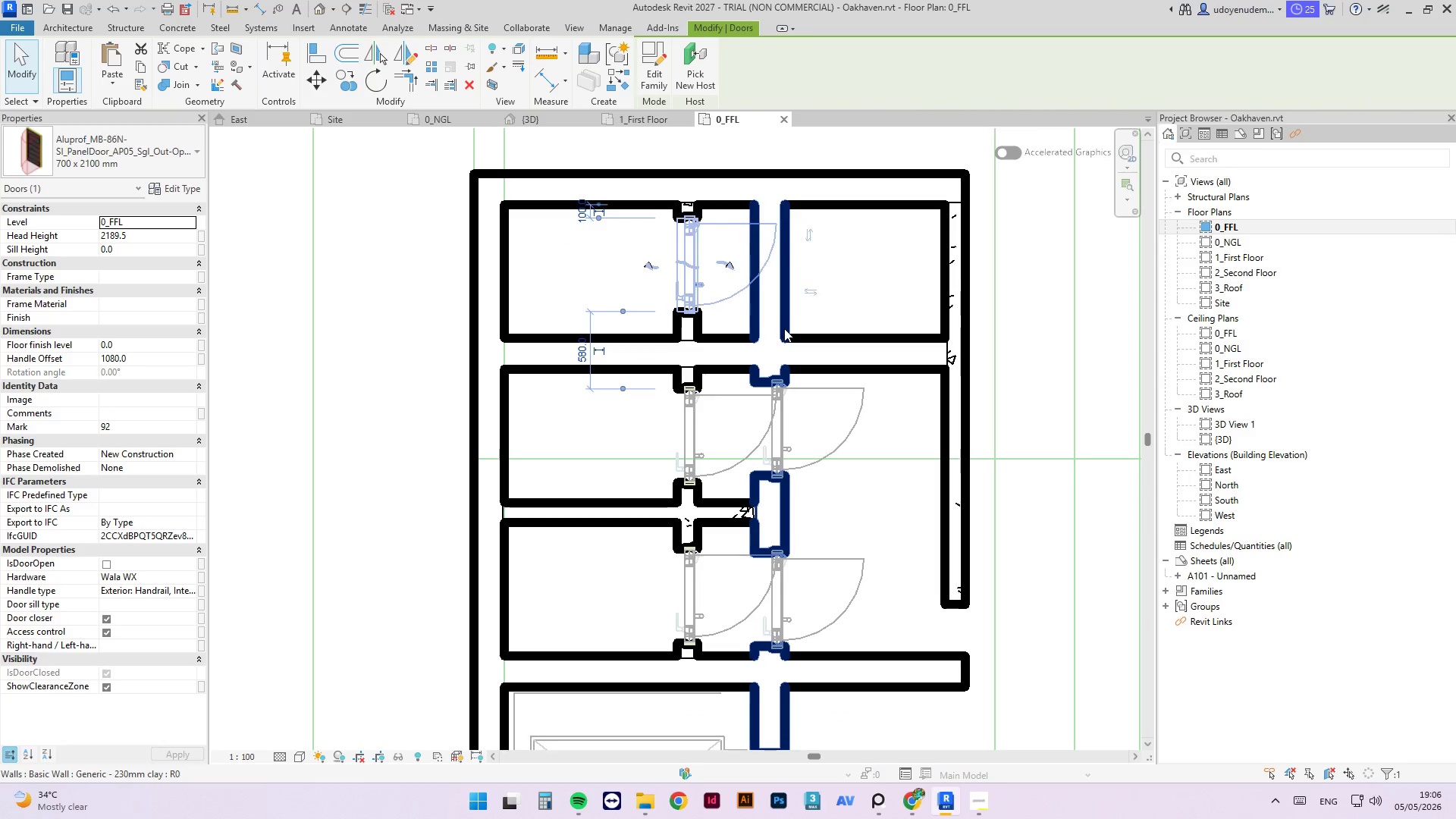 
left_click([781, 323])
 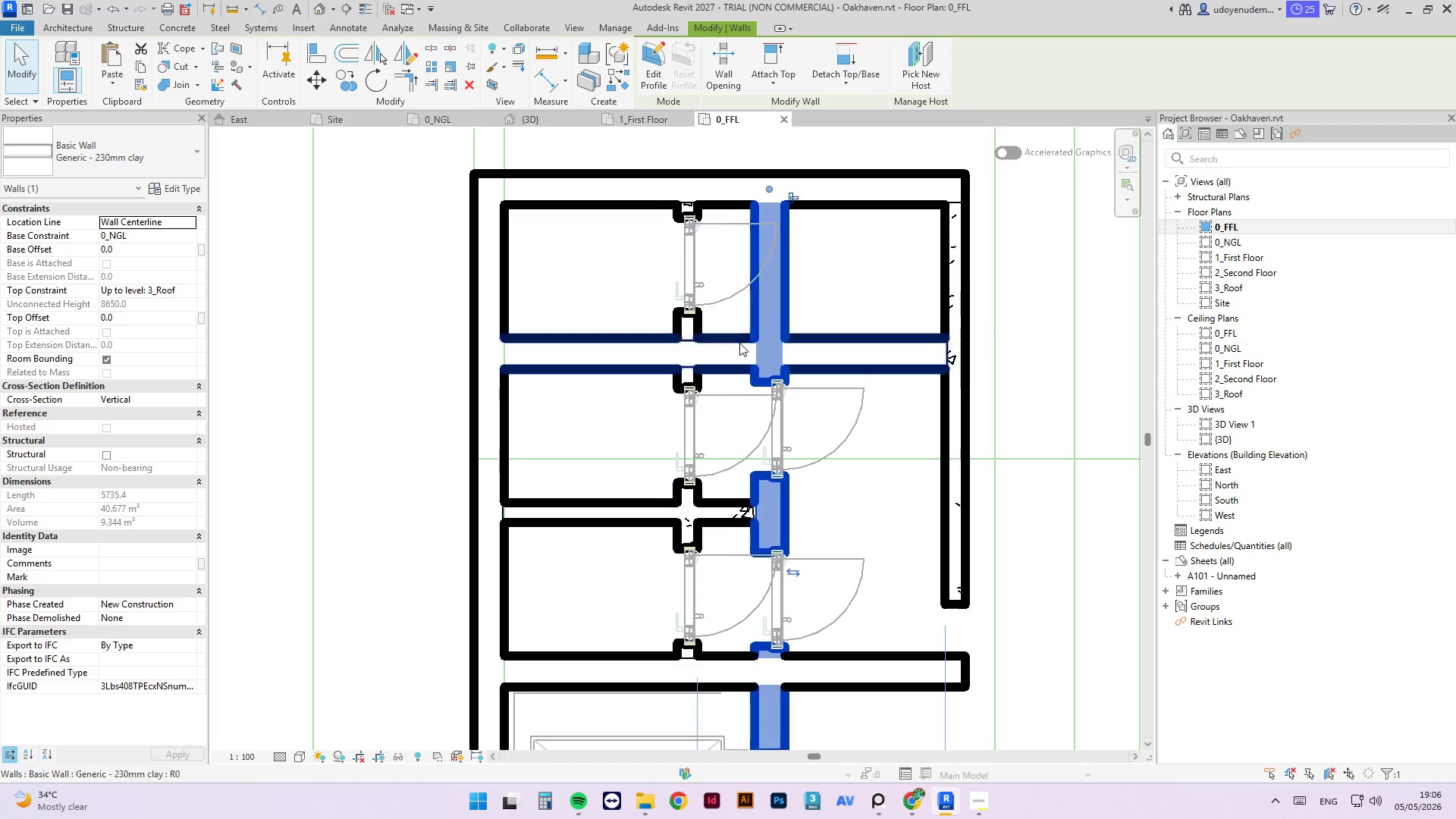 
scroll: coordinate [730, 325], scroll_direction: down, amount: 5.0
 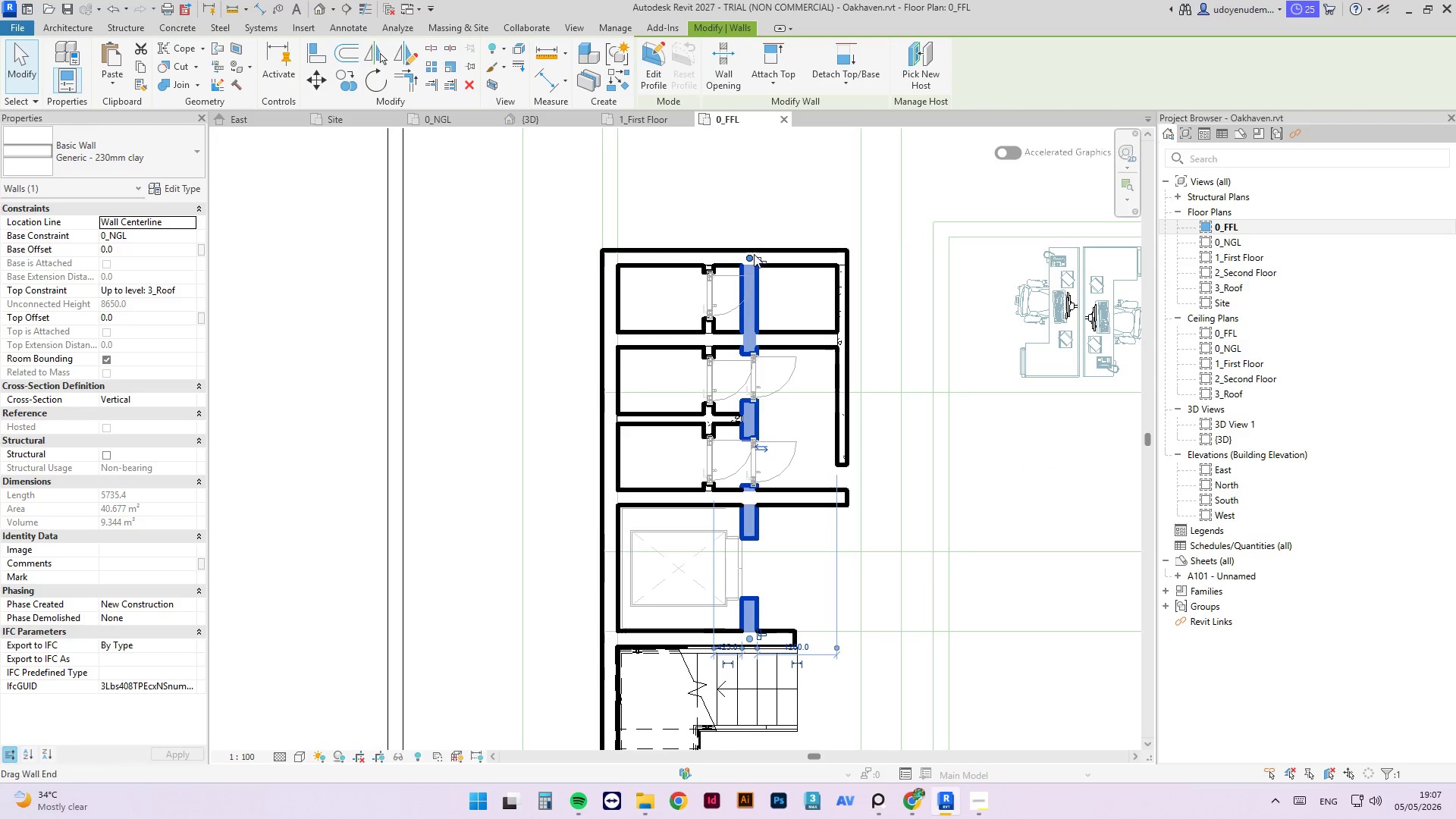 
left_click_drag(start_coordinate=[752, 254], to_coordinate=[750, 502])
 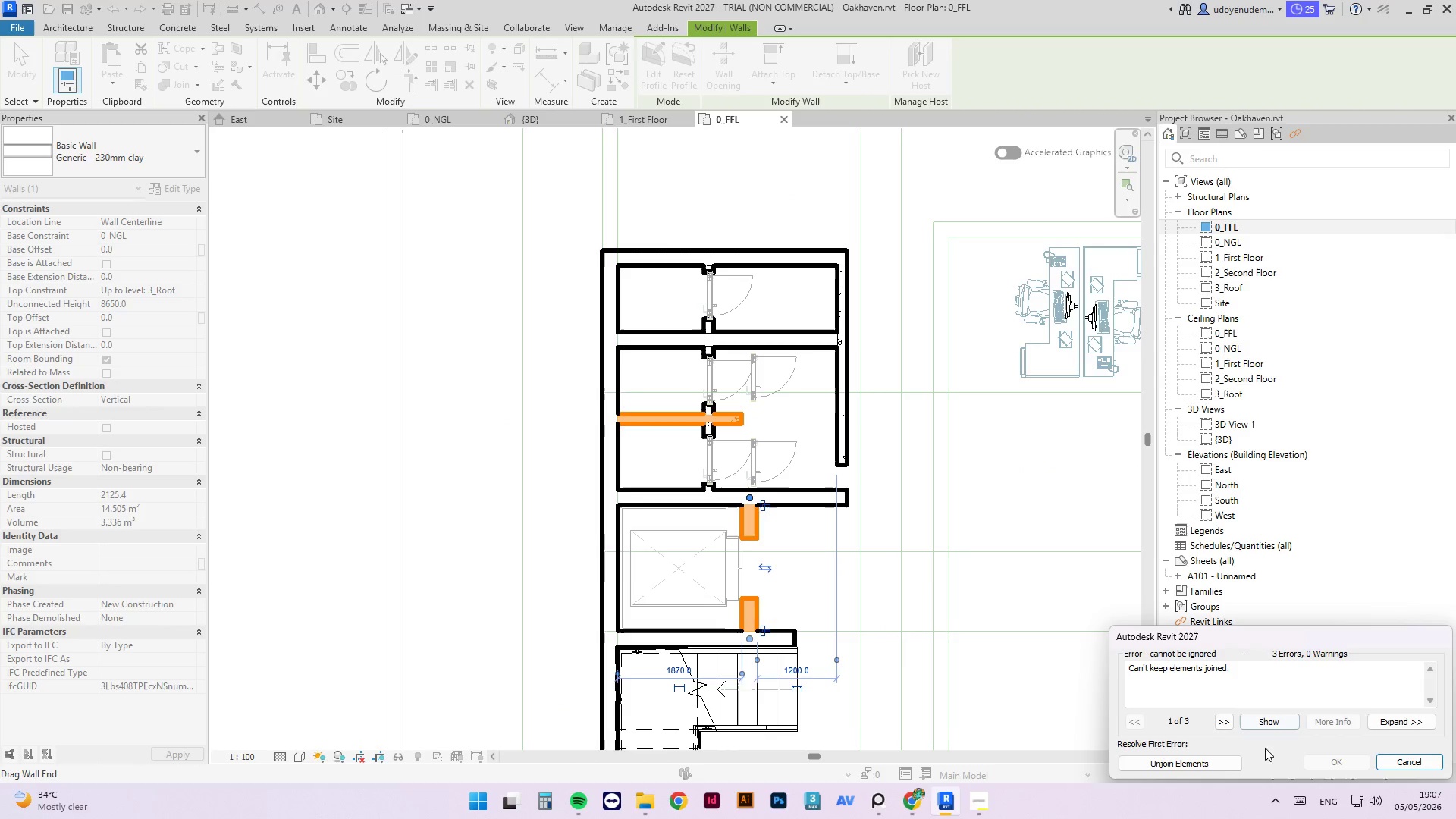 
left_click([1236, 763])
 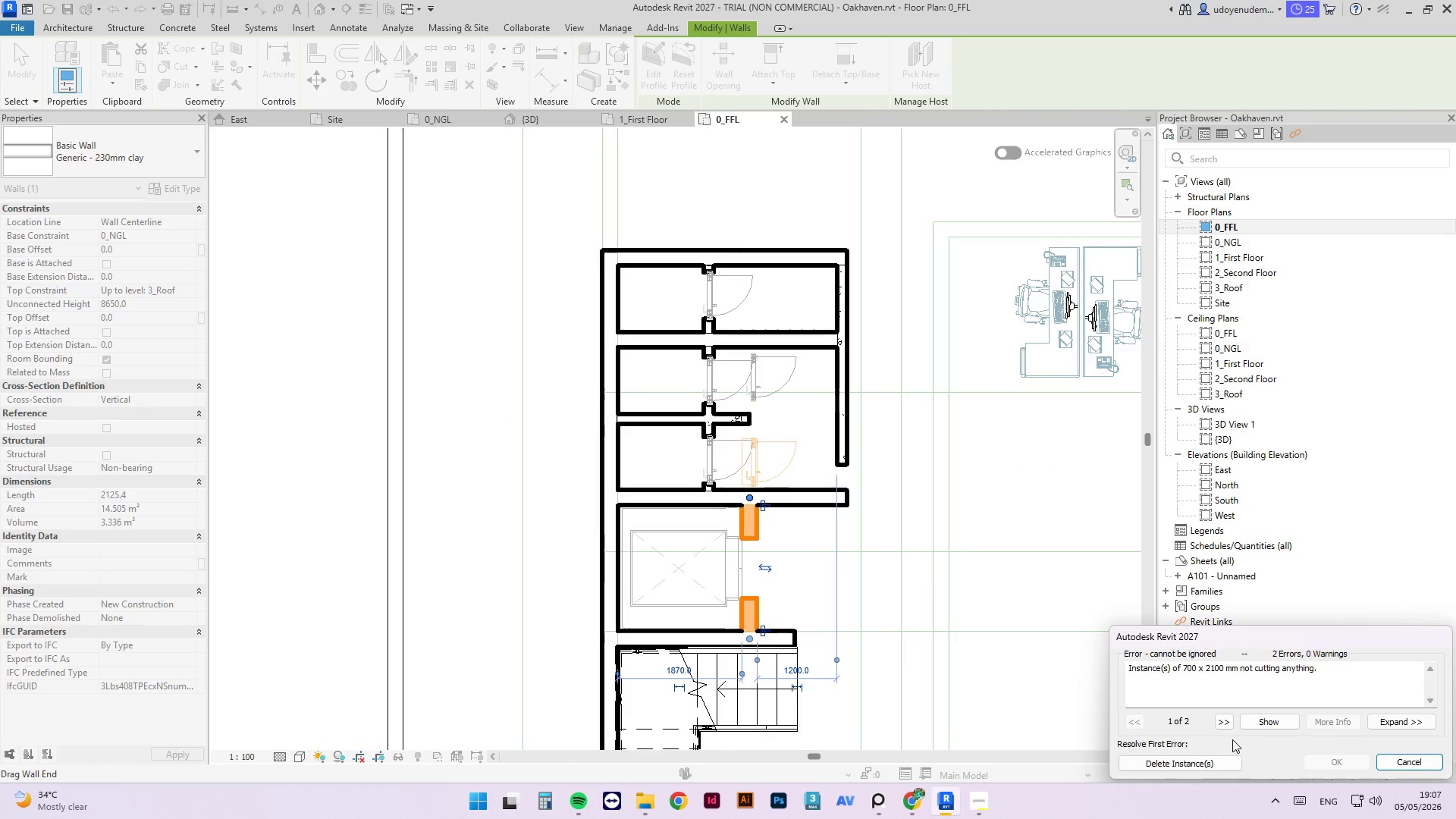 
left_click([1223, 755])
 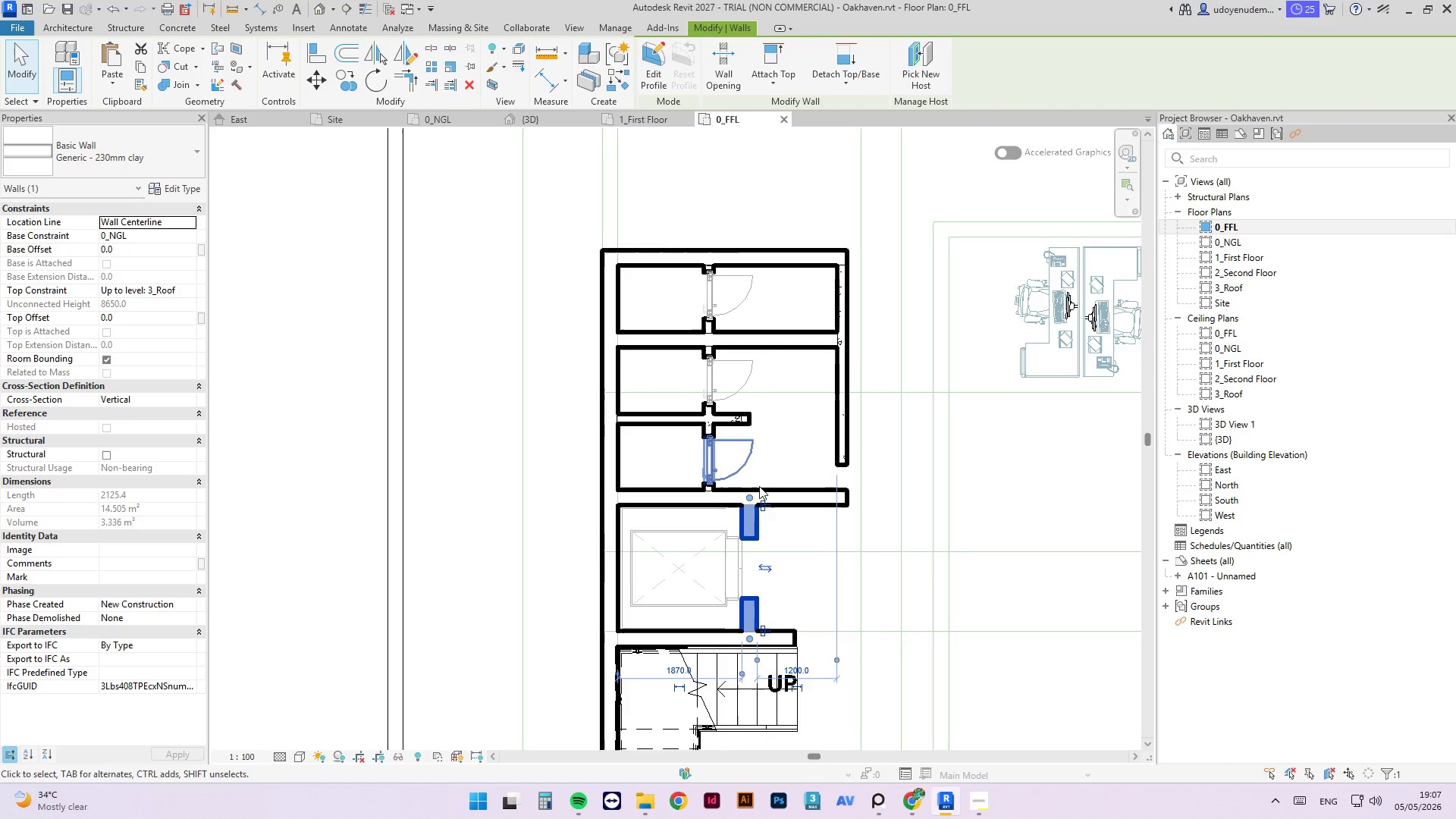 
left_click([760, 460])
 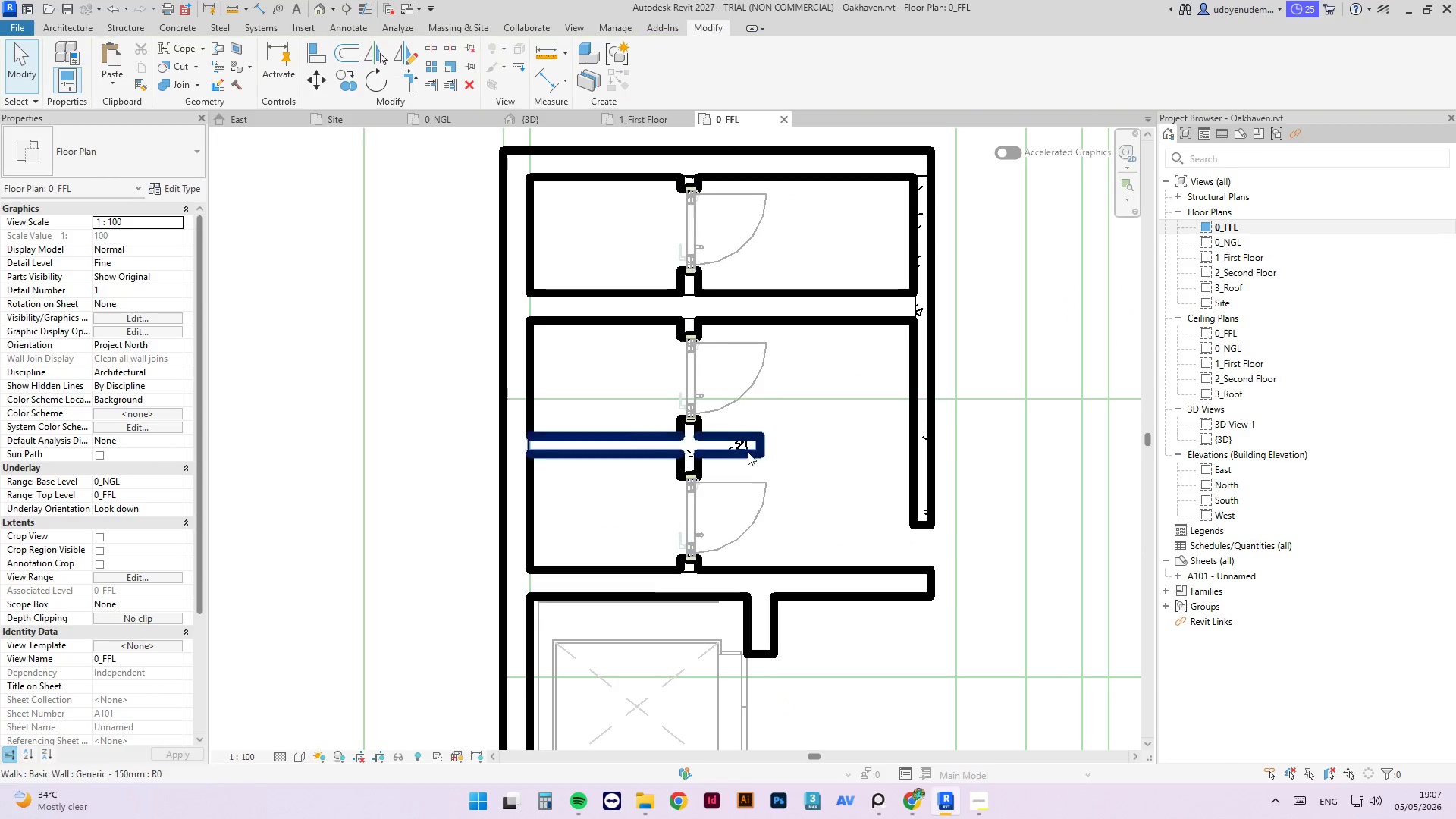 
scroll: coordinate [735, 384], scroll_direction: up, amount: 4.0
 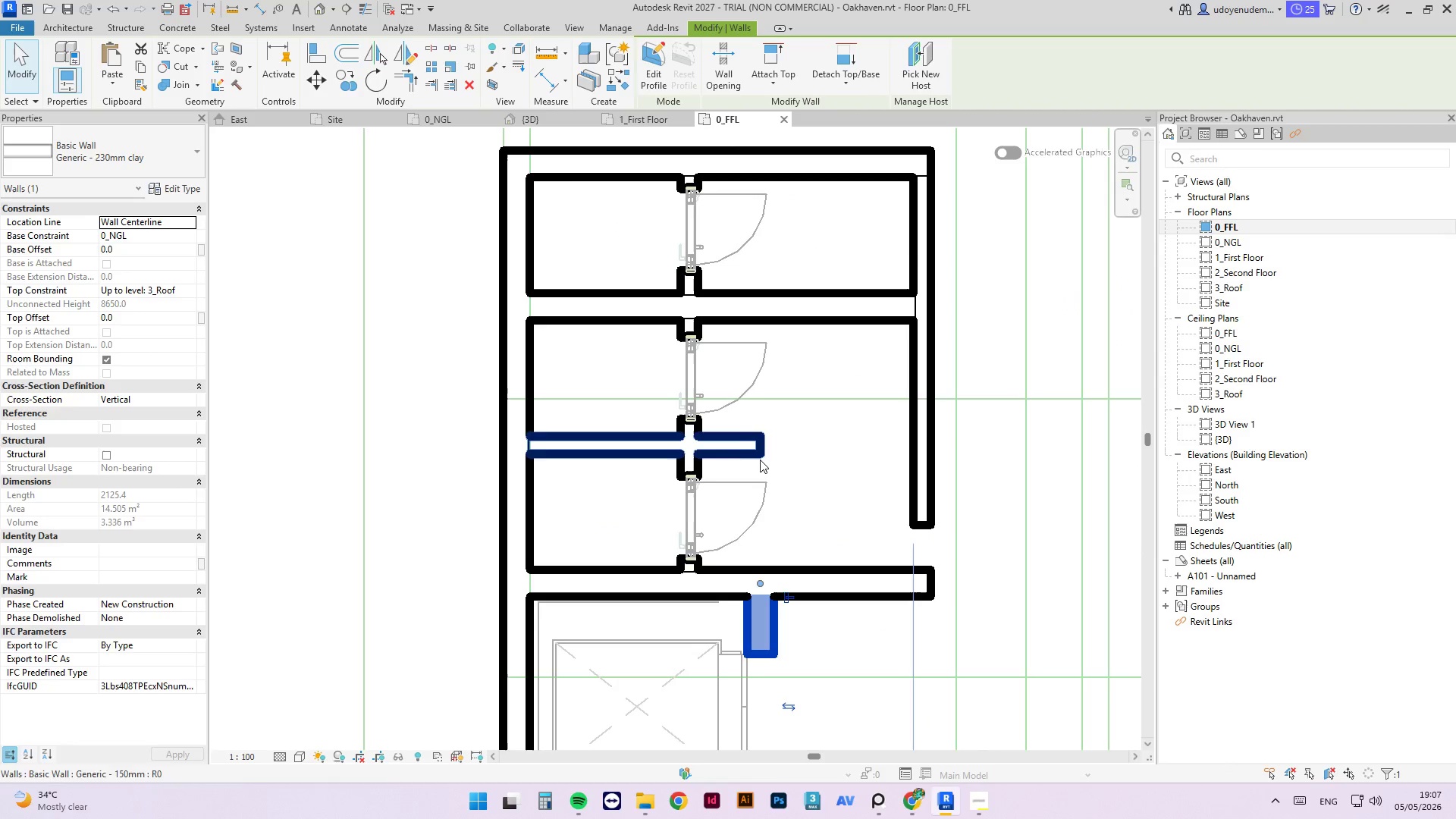 
double_click([747, 451])
 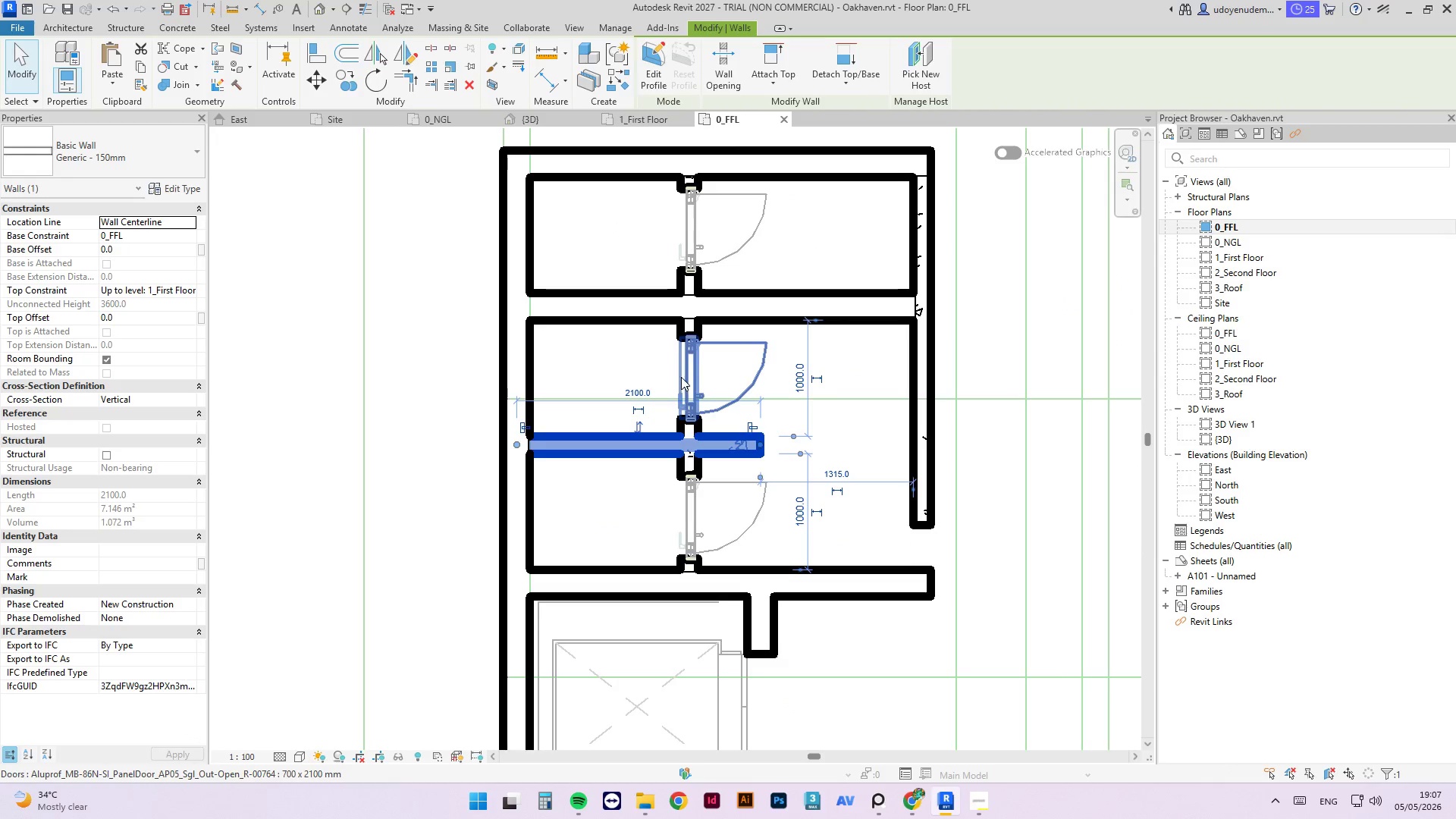 
key(Escape)
 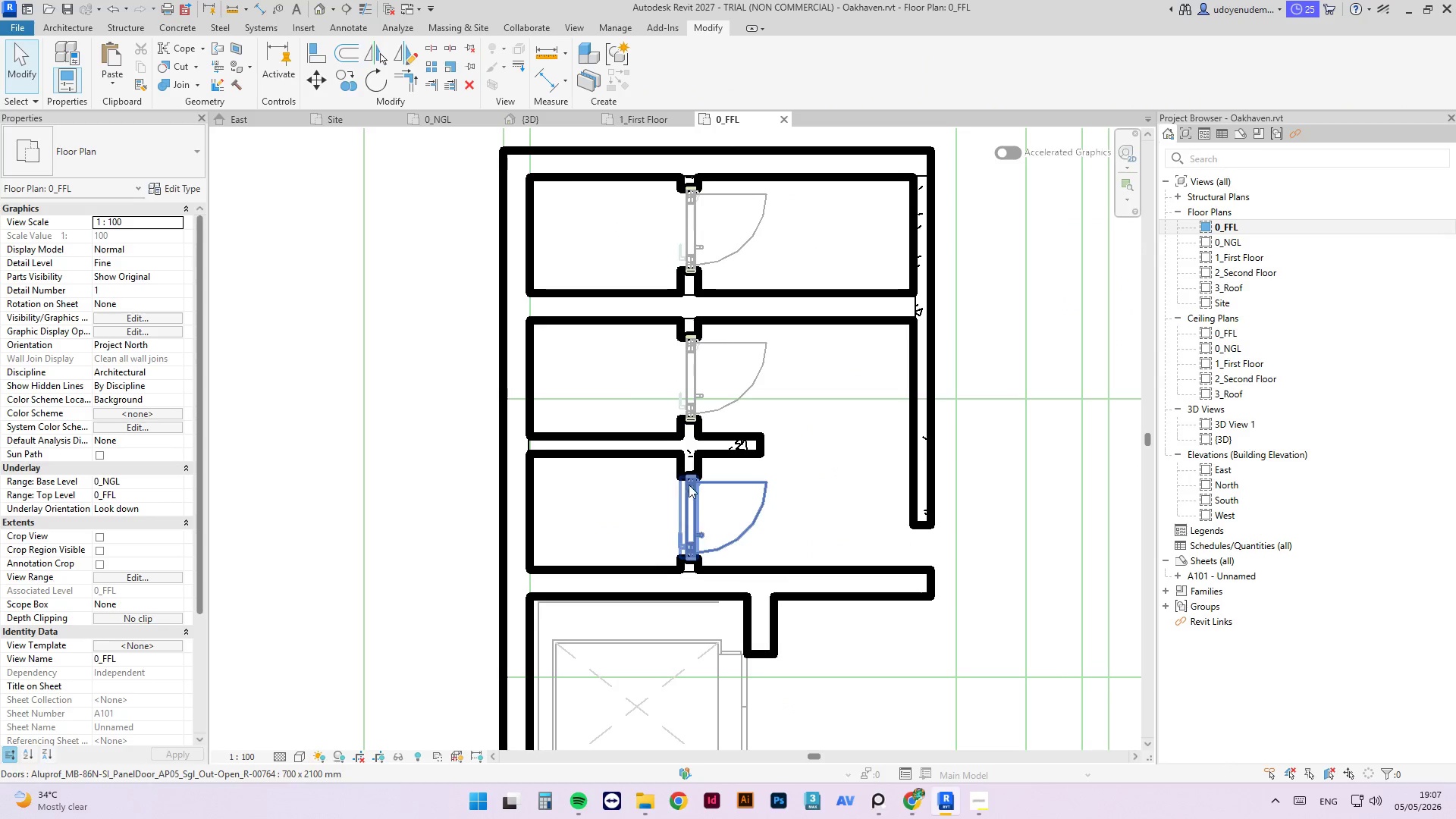 
key(Escape)
 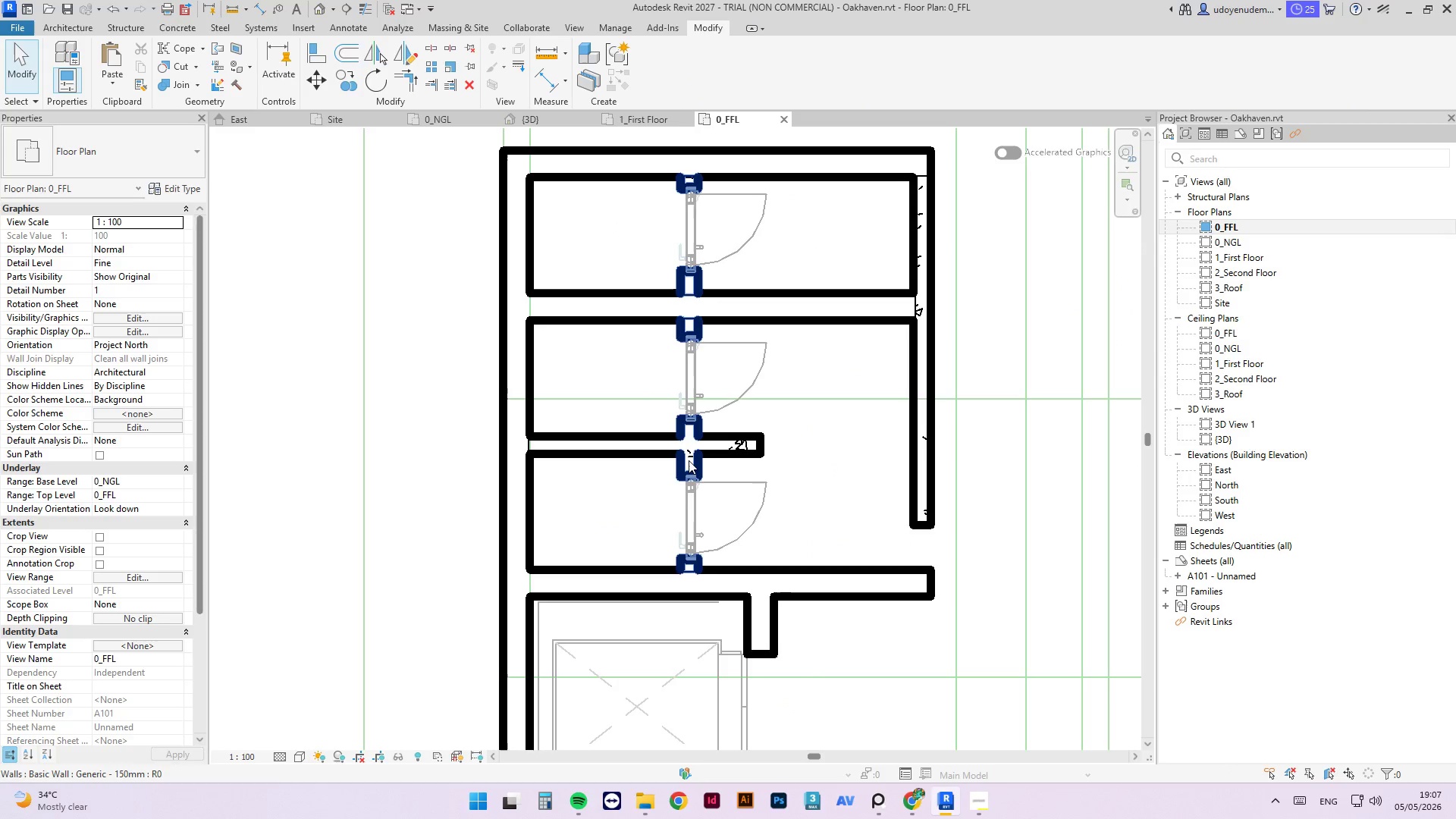 
left_click([689, 460])
 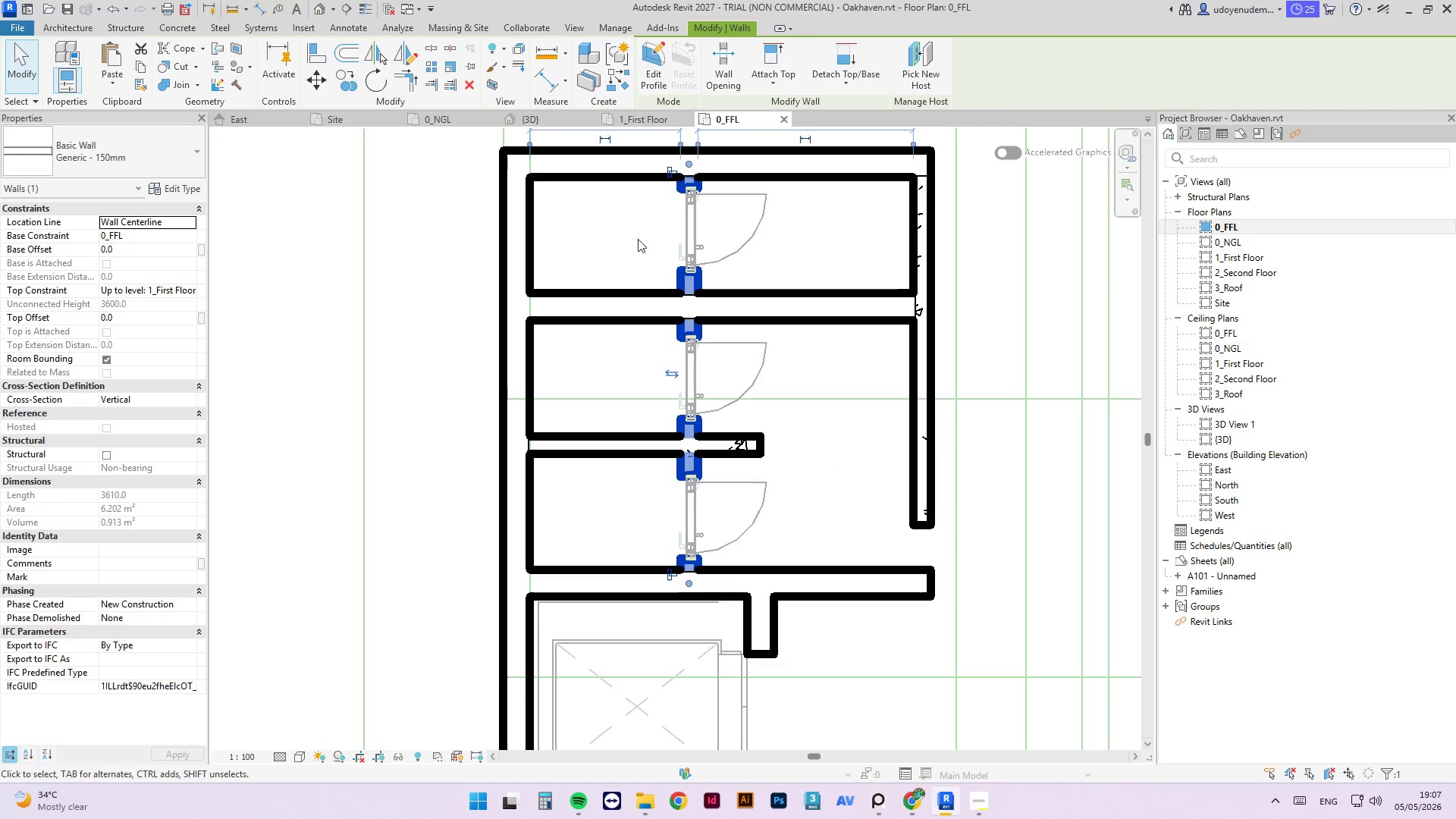 
scroll: coordinate [546, 479], scroll_direction: down, amount: 5.0
 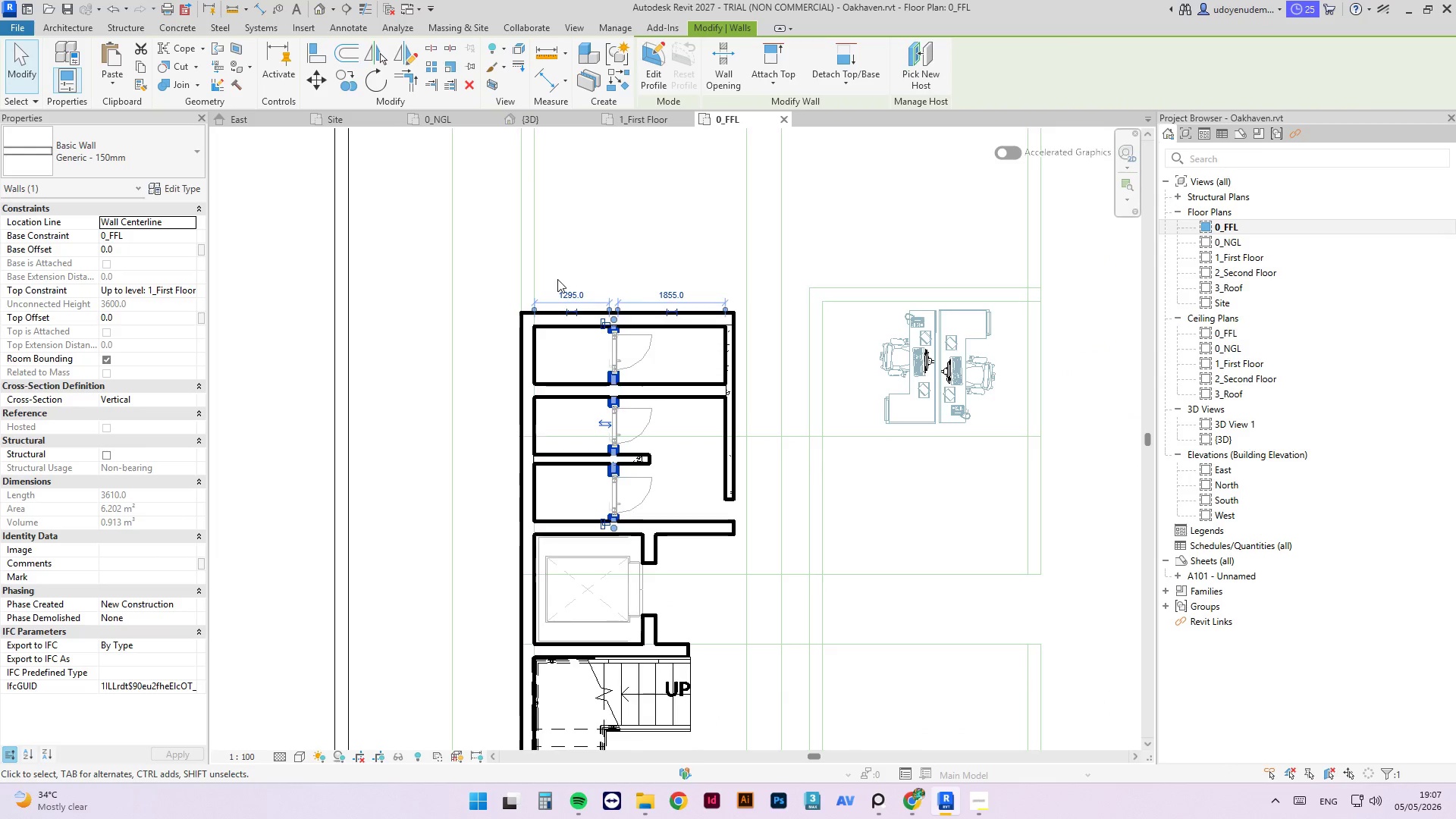 
left_click([578, 294])
 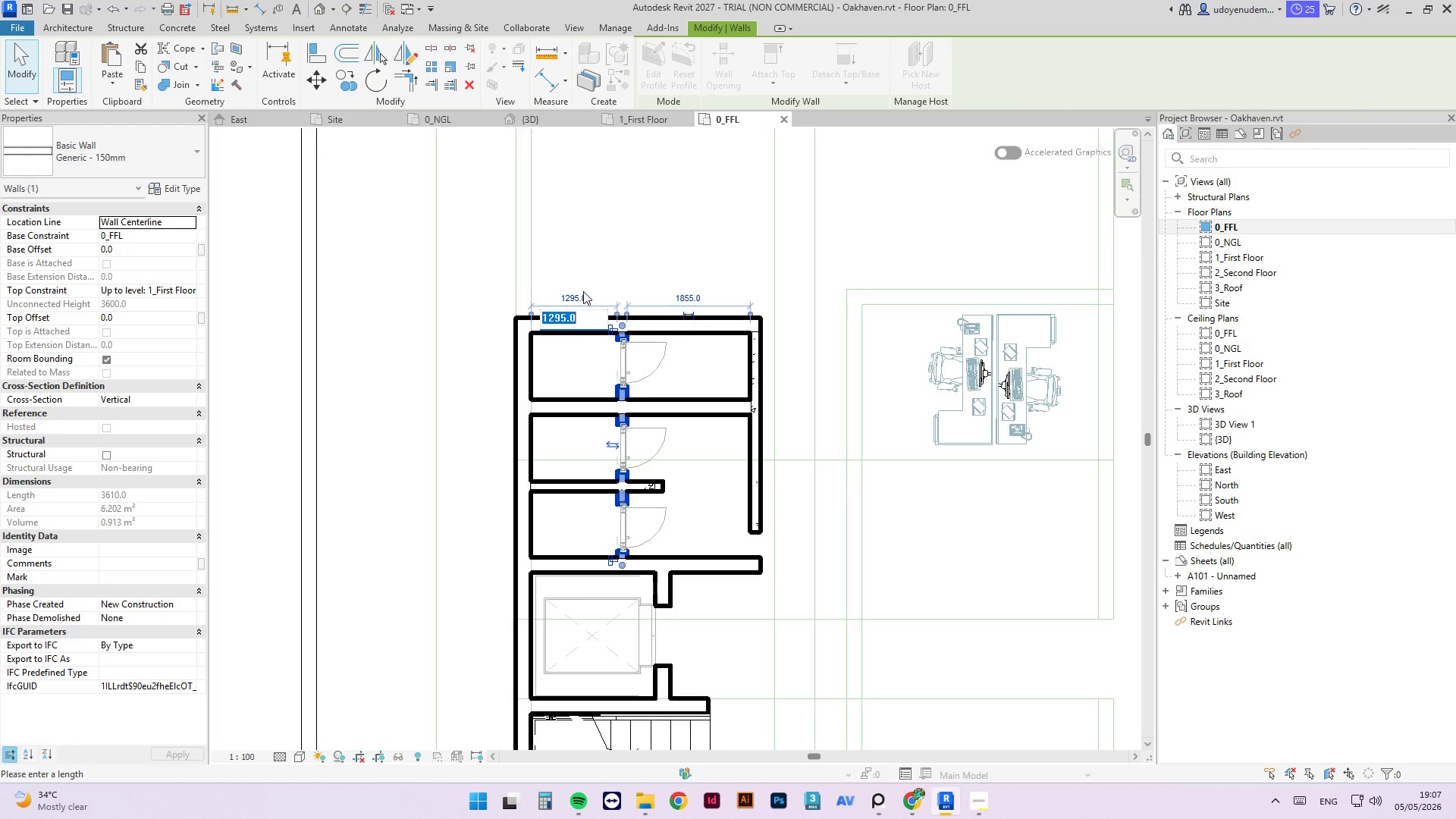 
scroll: coordinate [557, 280], scroll_direction: up, amount: 1.0
 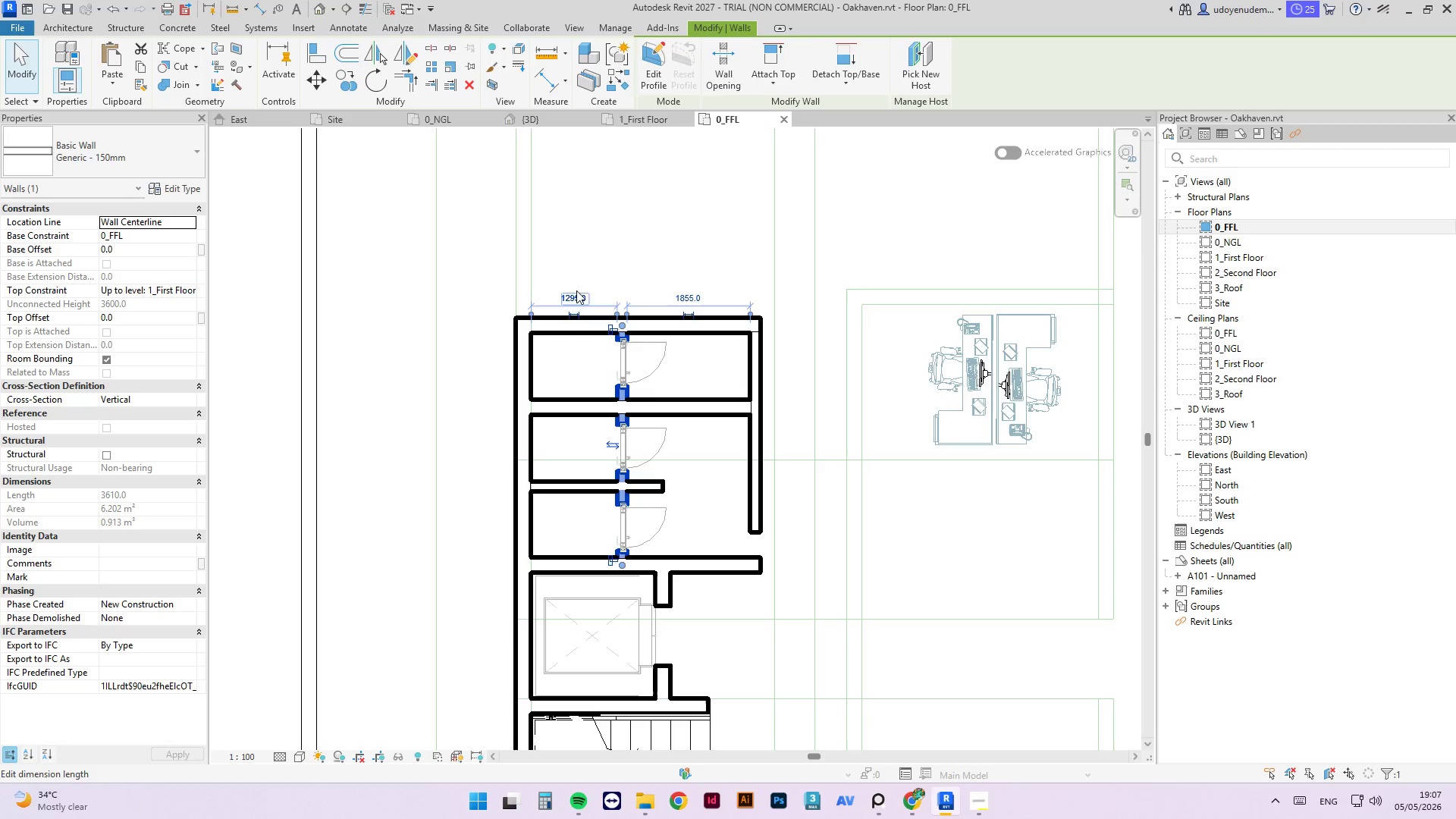 
key(Numpad5)
 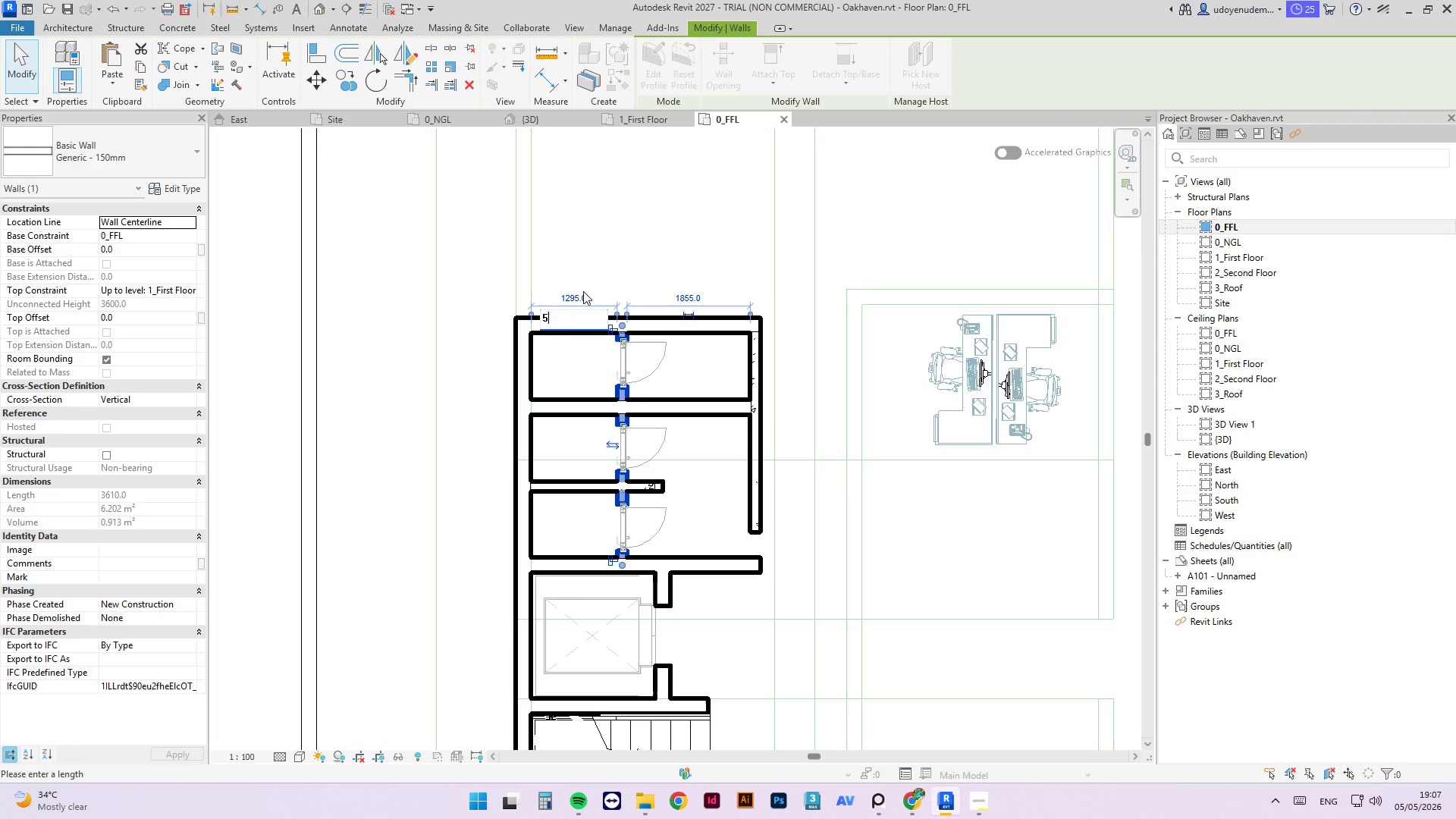 
key(Numpad0)
 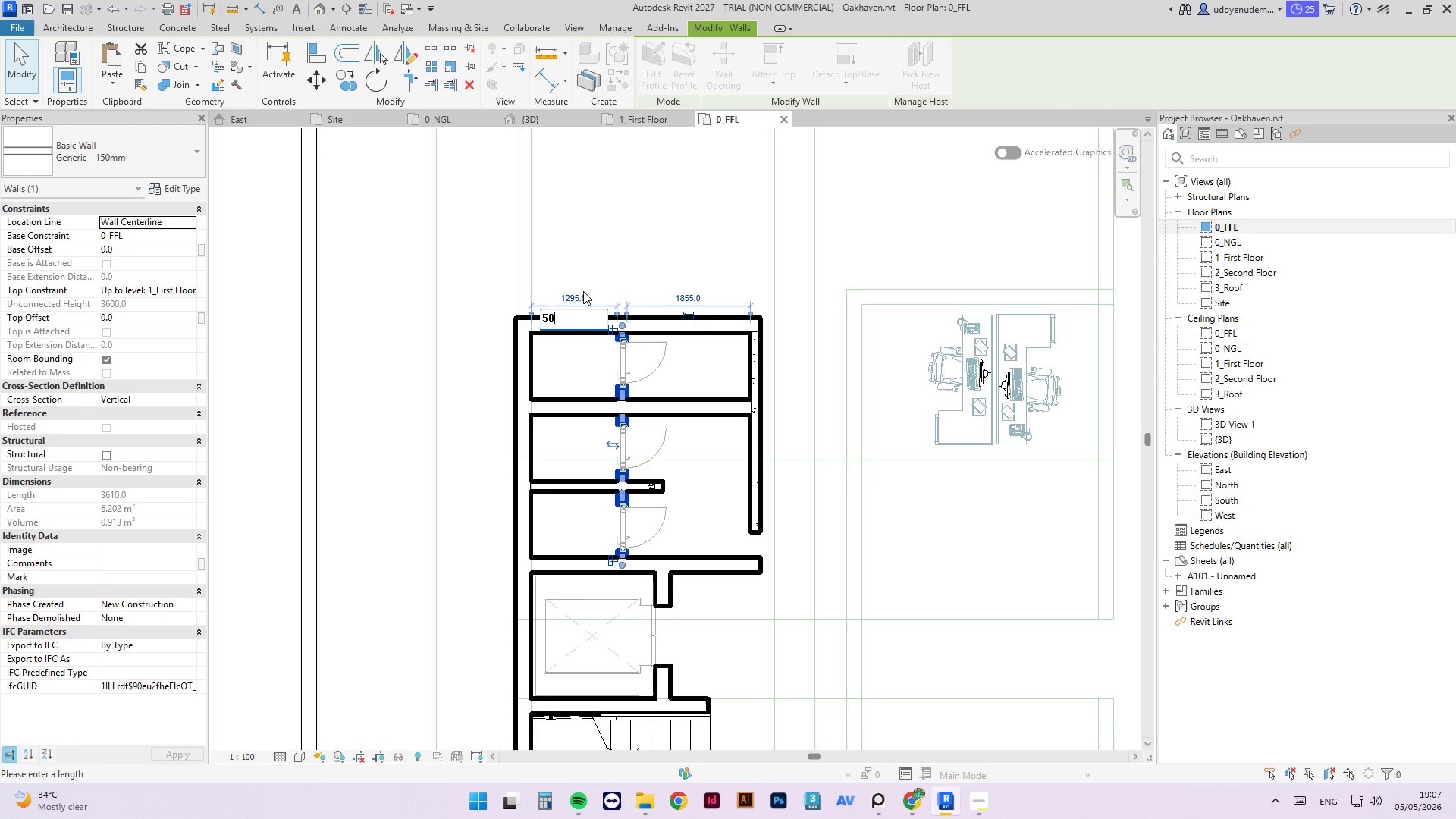 
key(Numpad0)
 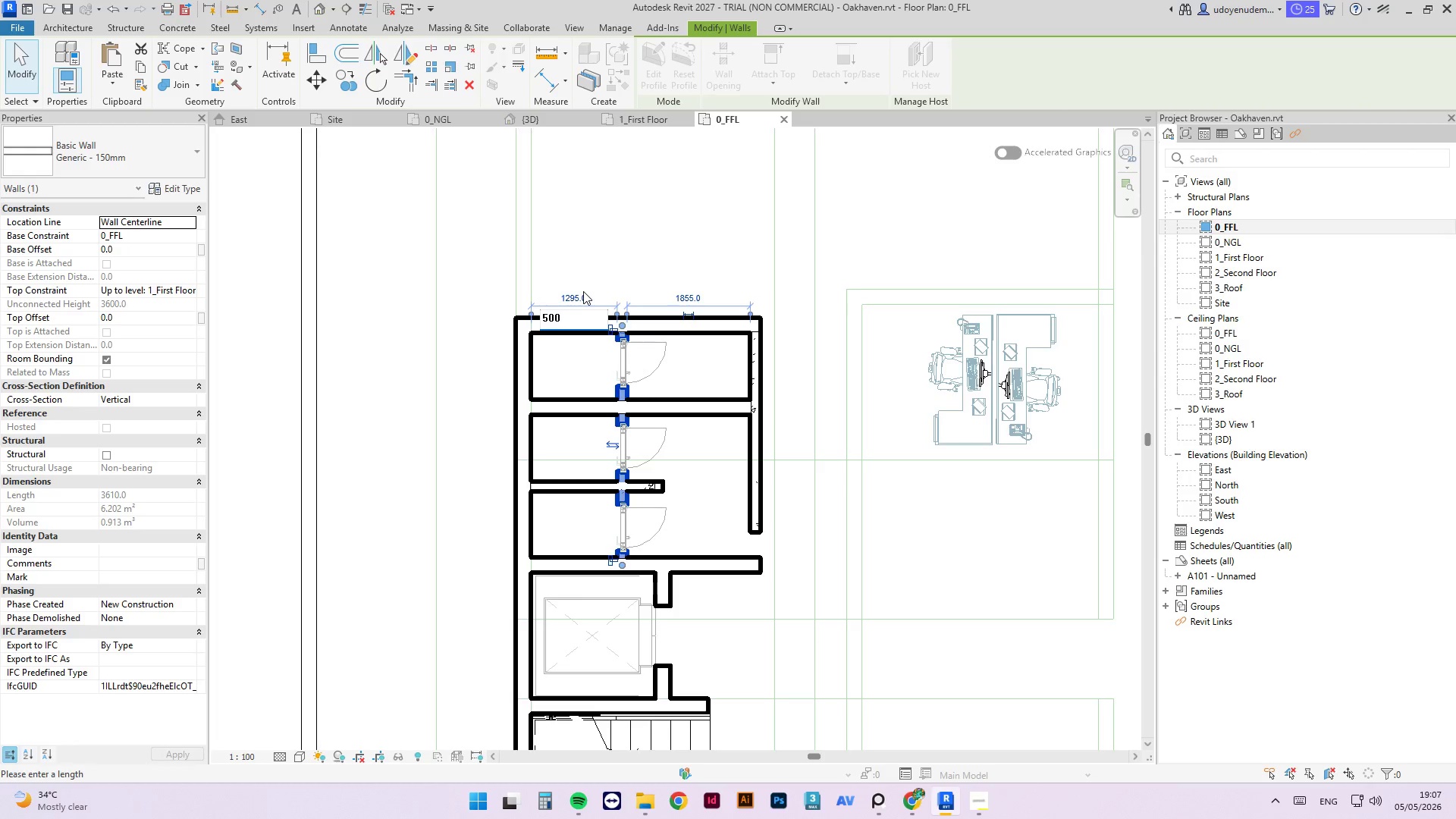 
key(Backspace)
 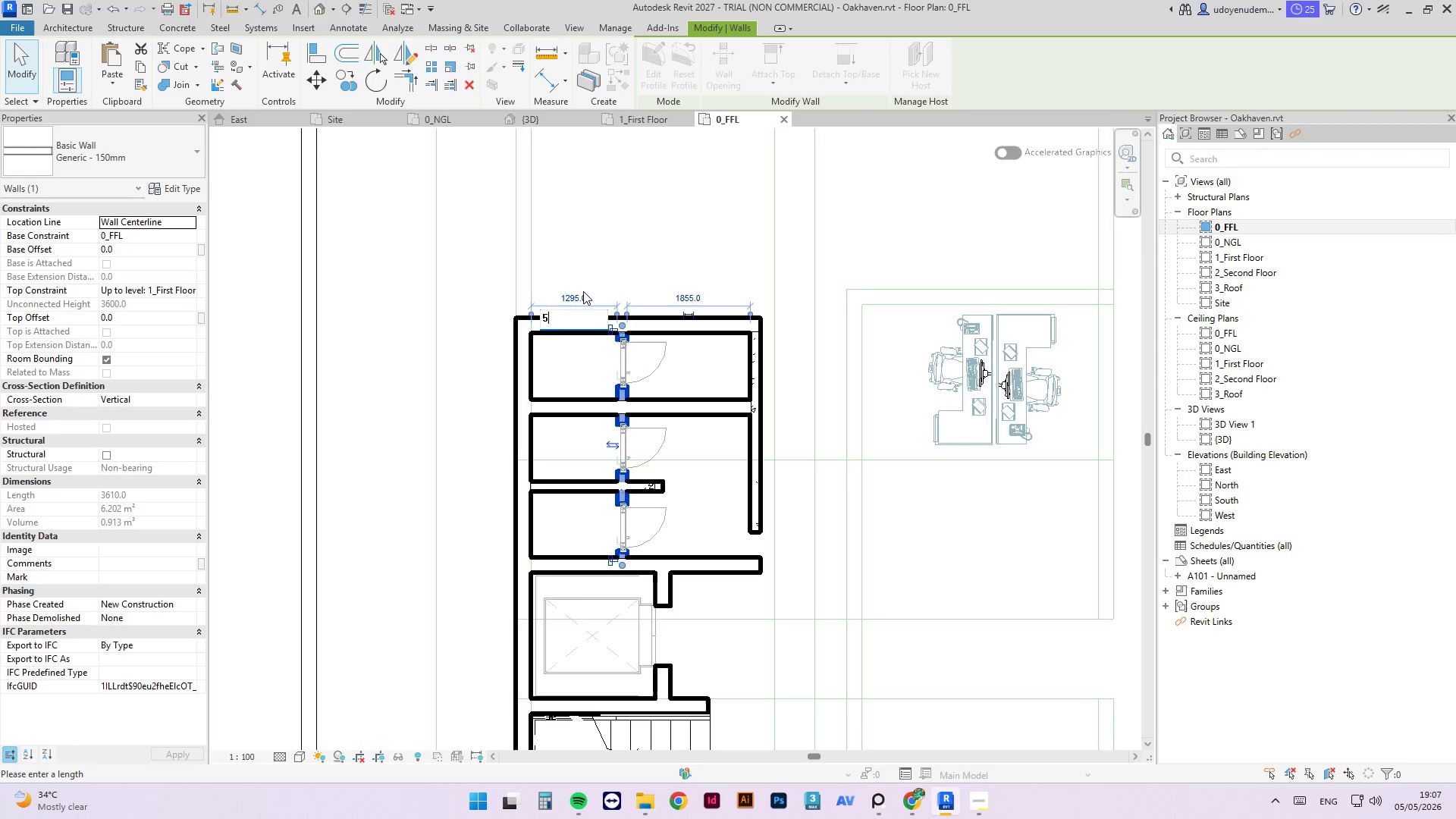 
key(Backspace)
 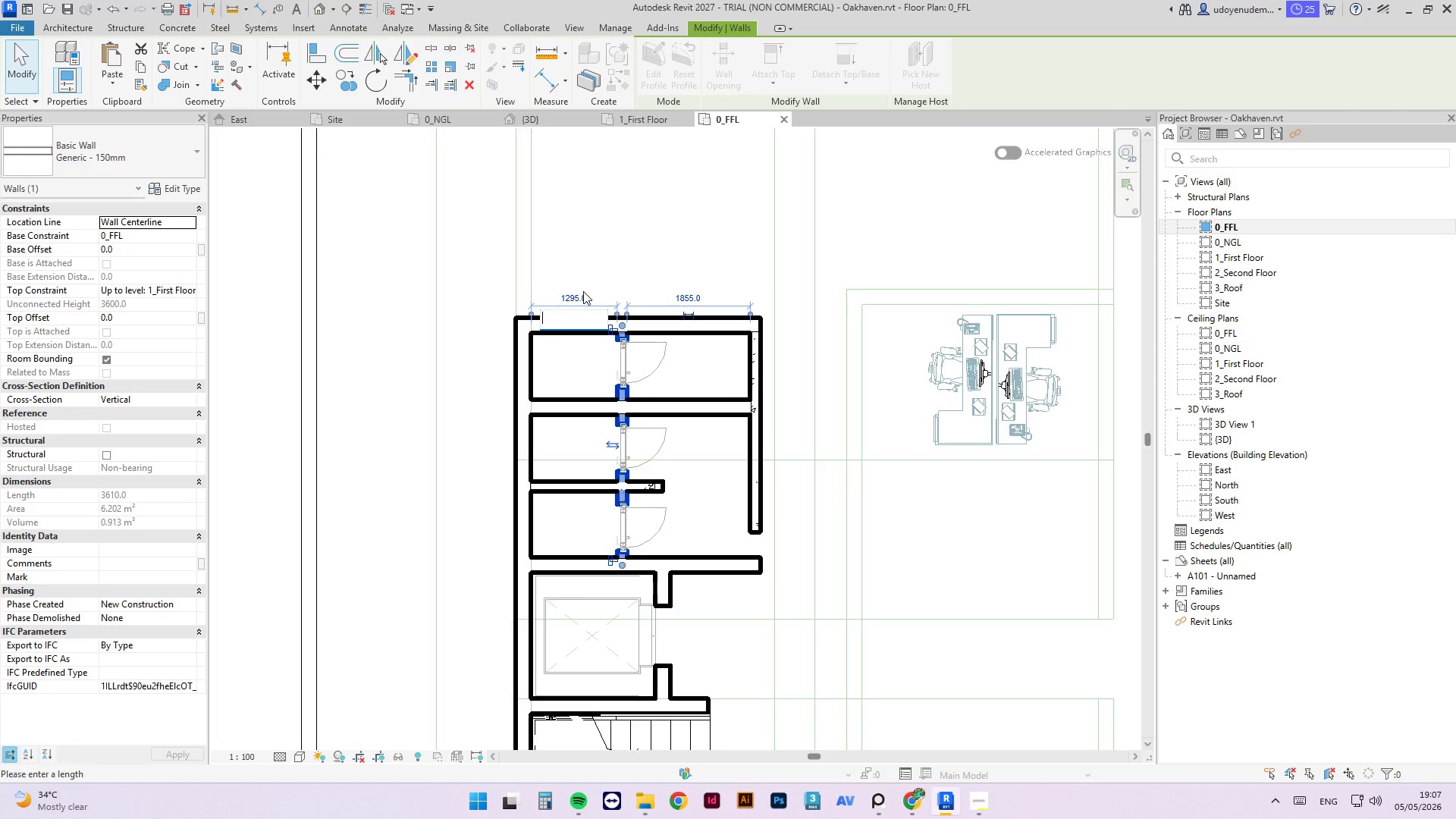 
key(Backspace)
 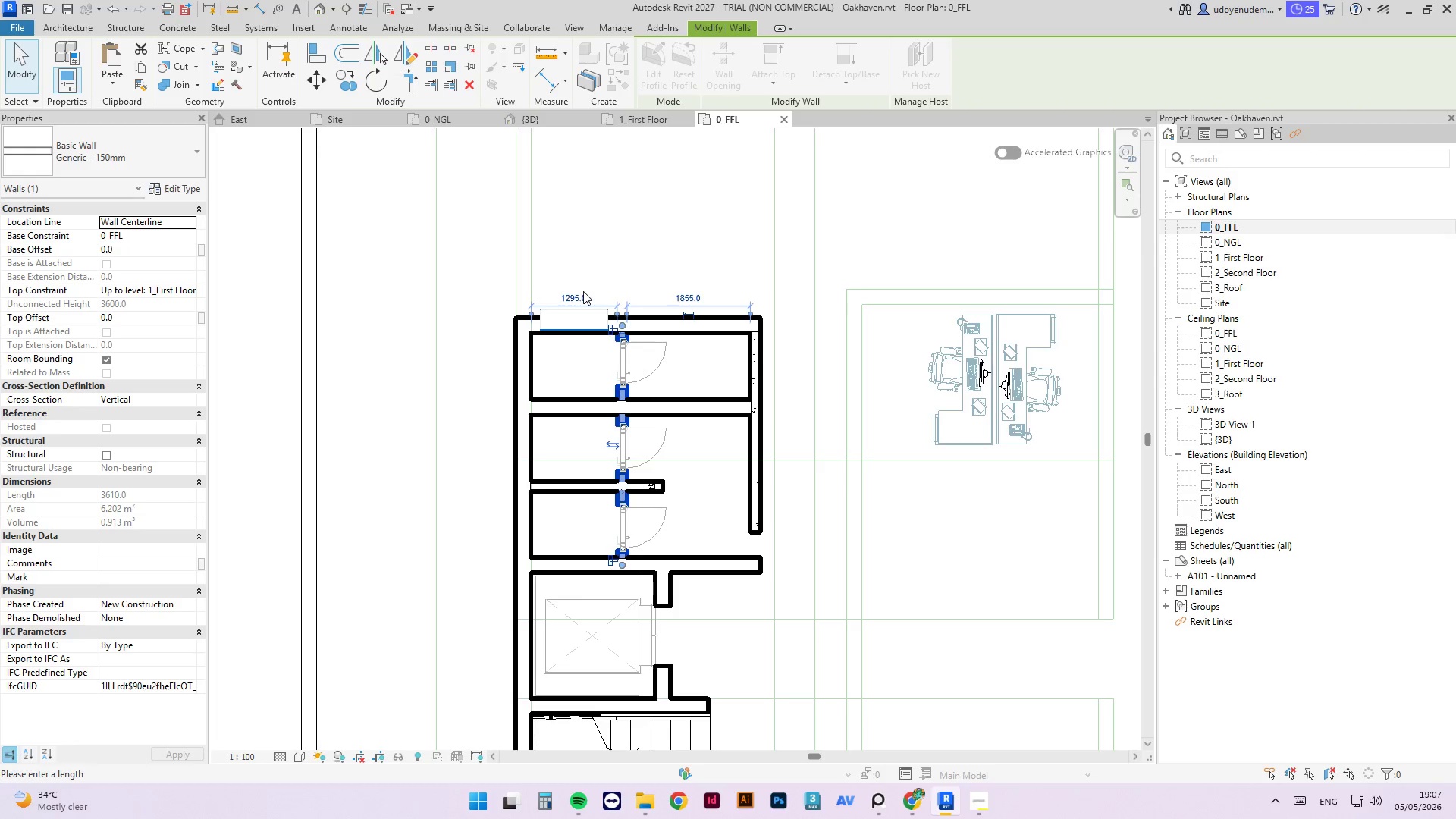 
key(Numpad1)
 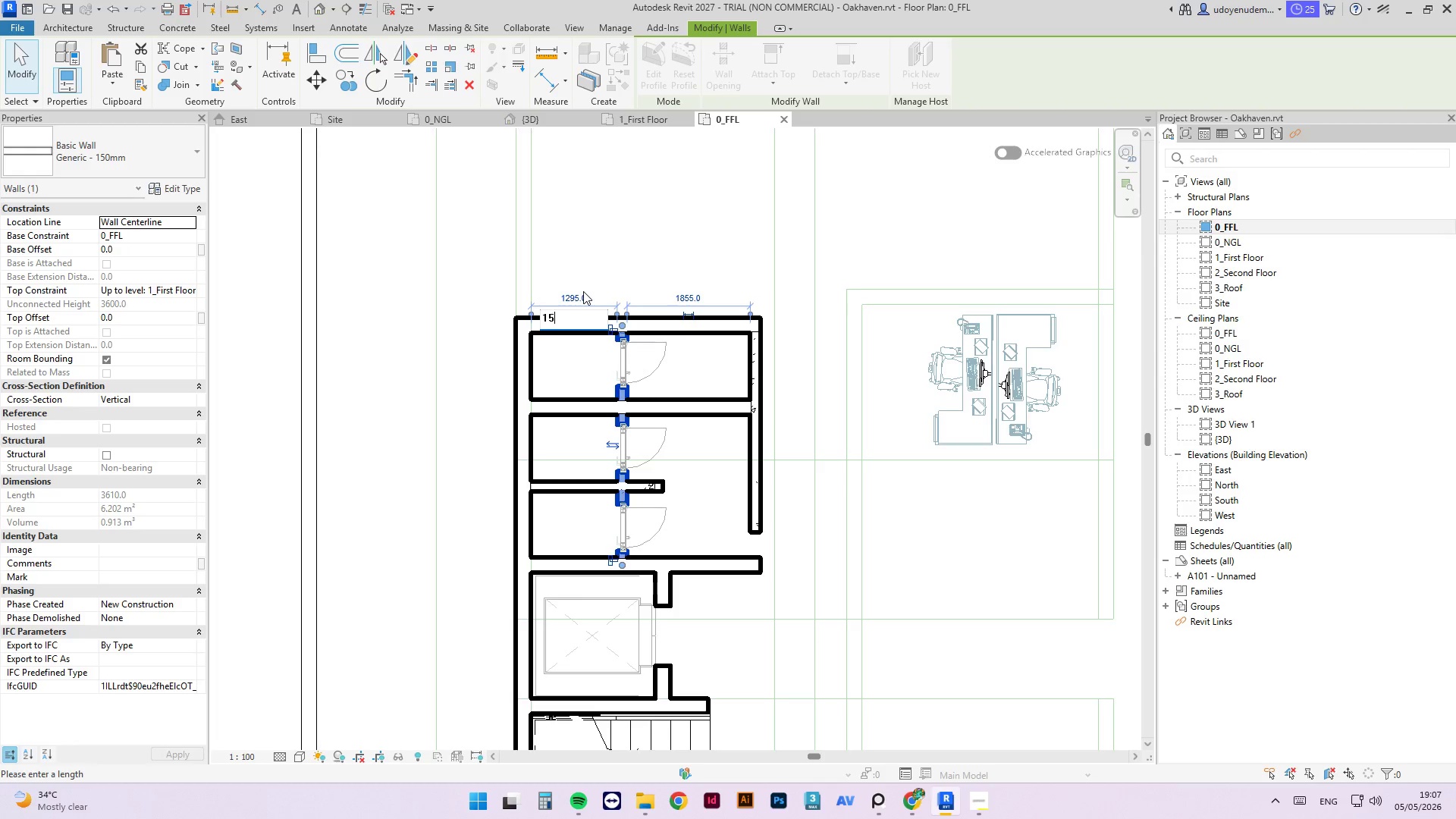 
key(Numpad5)
 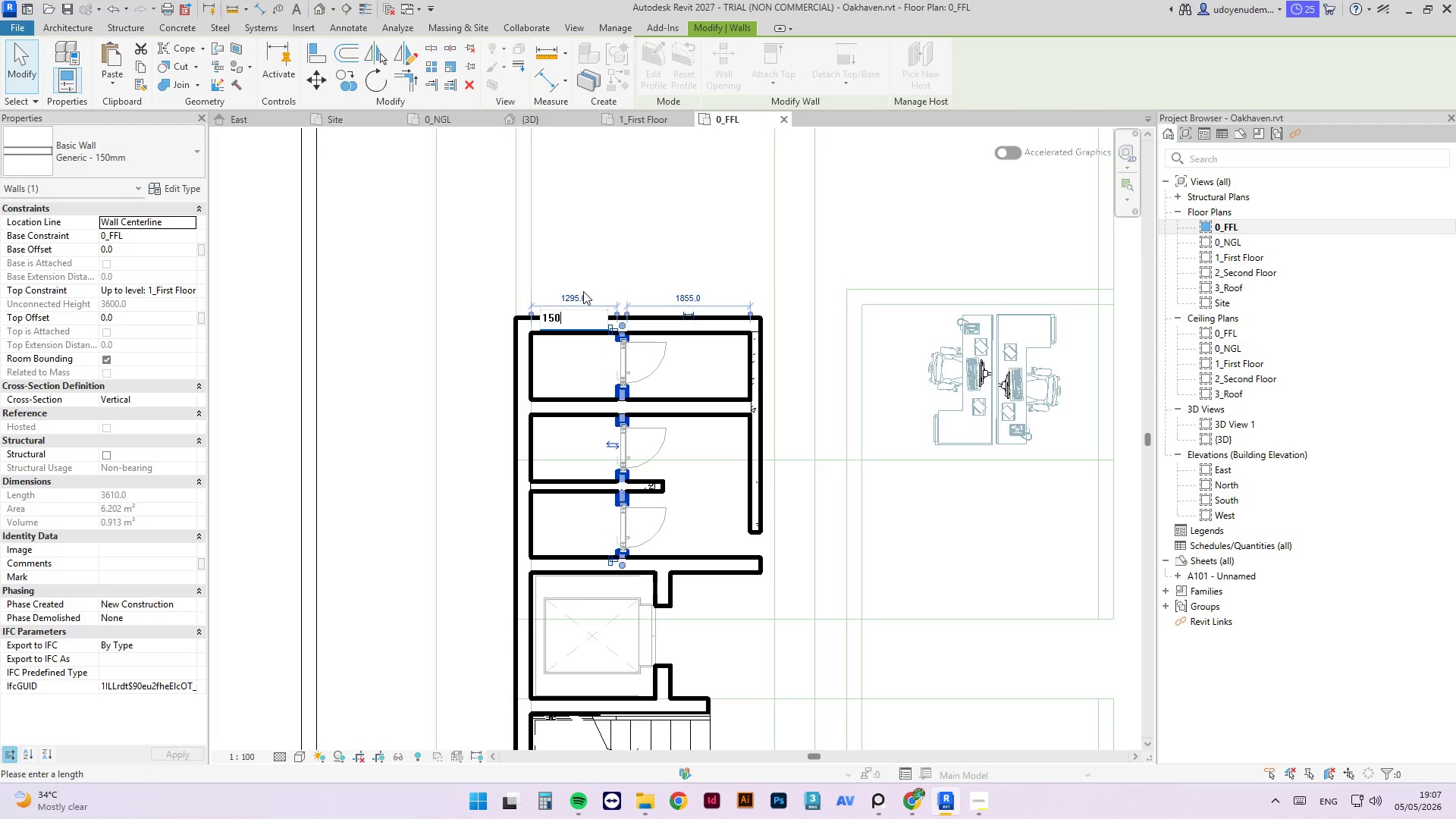 
key(Numpad0)
 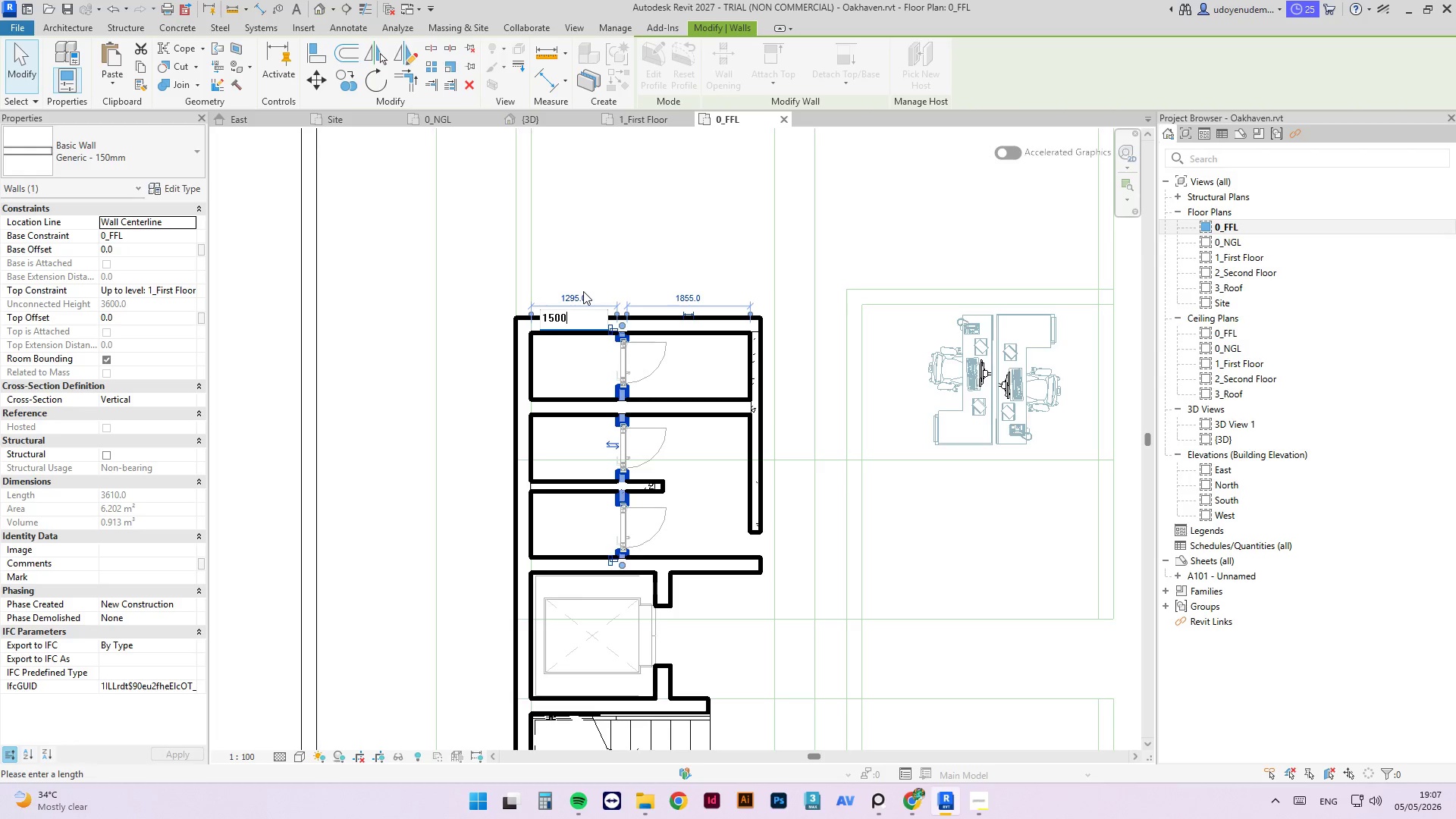 
key(Numpad0)
 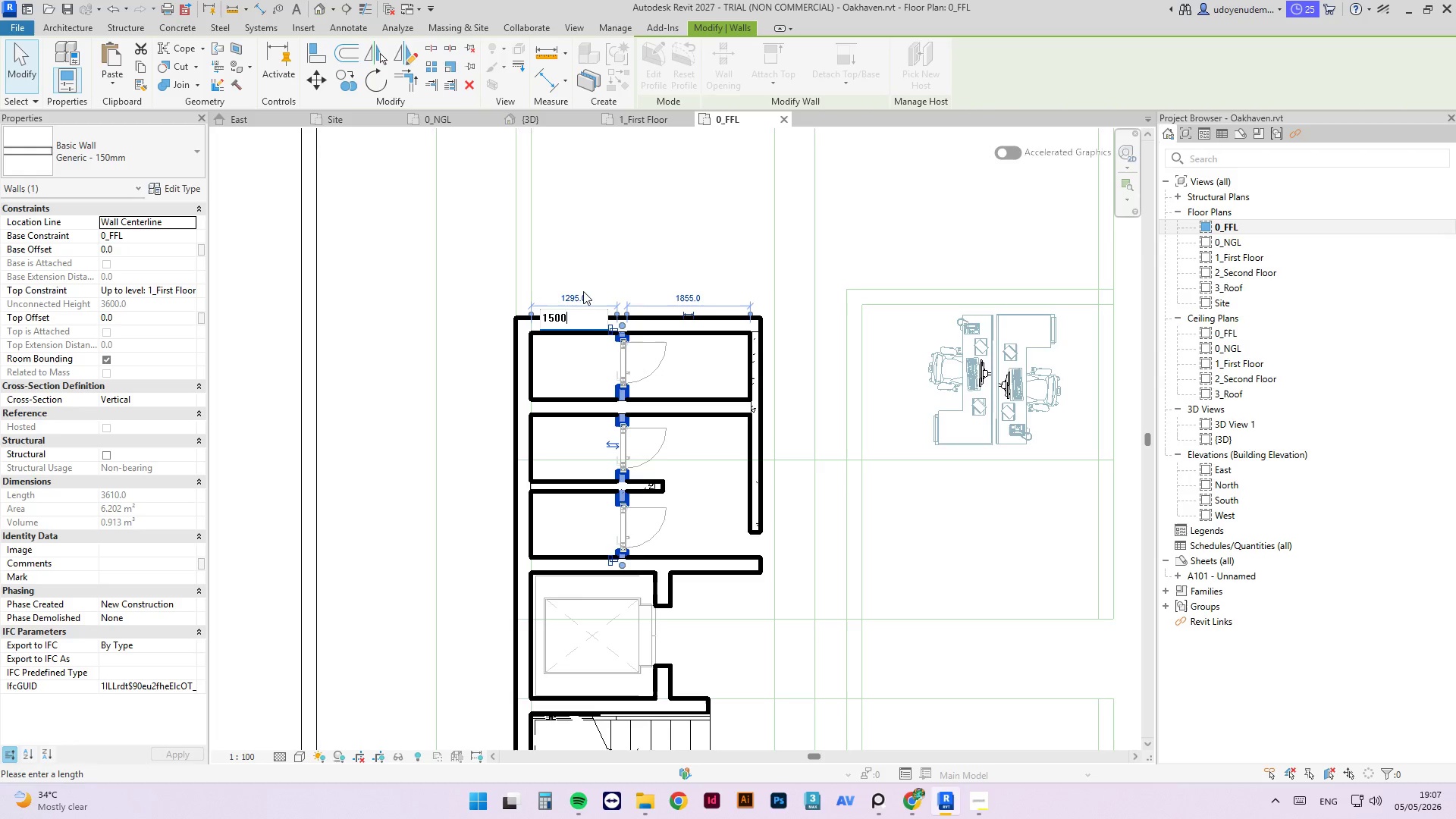 
key(NumpadEnter)
 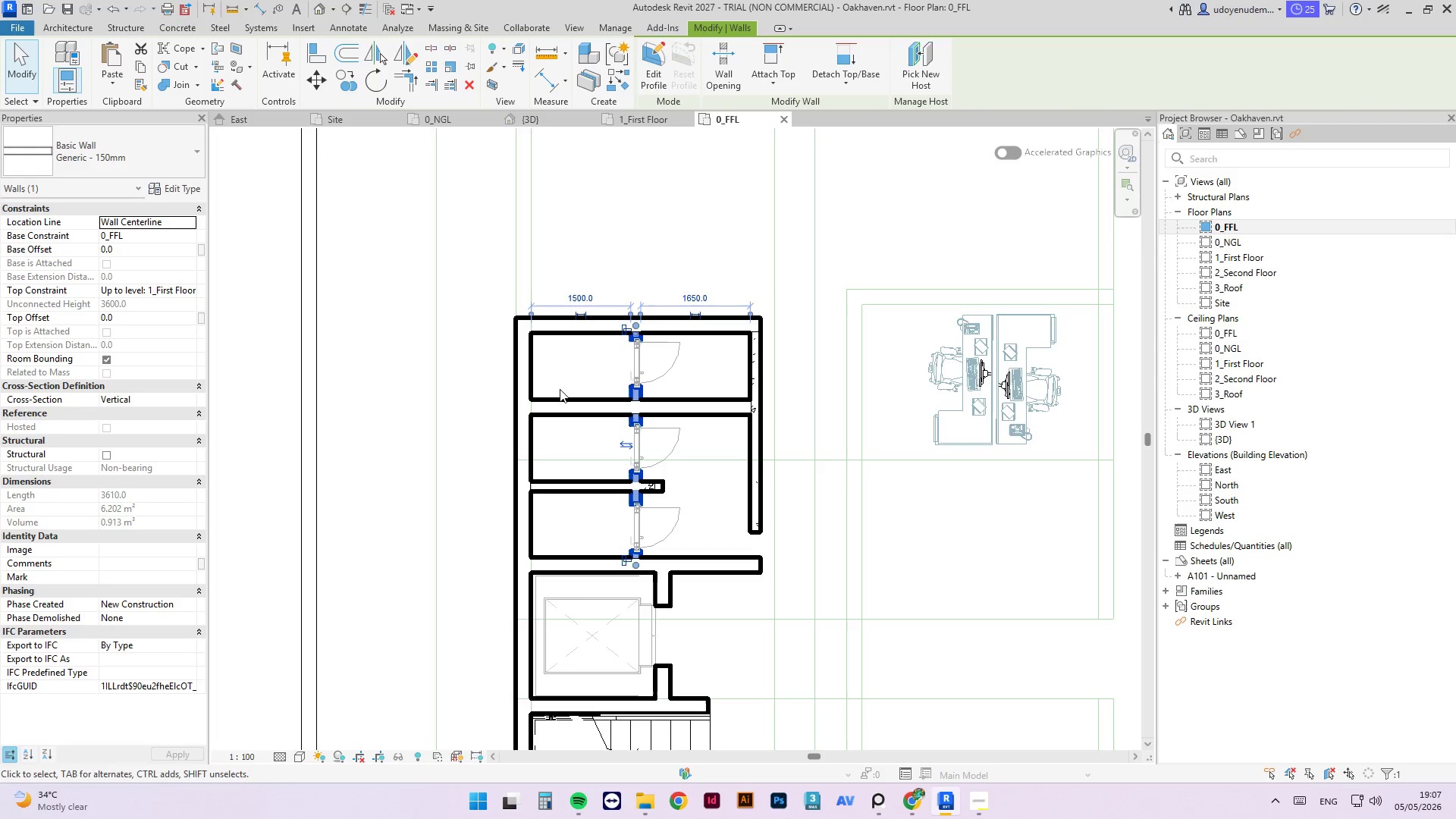 
key(Escape)
 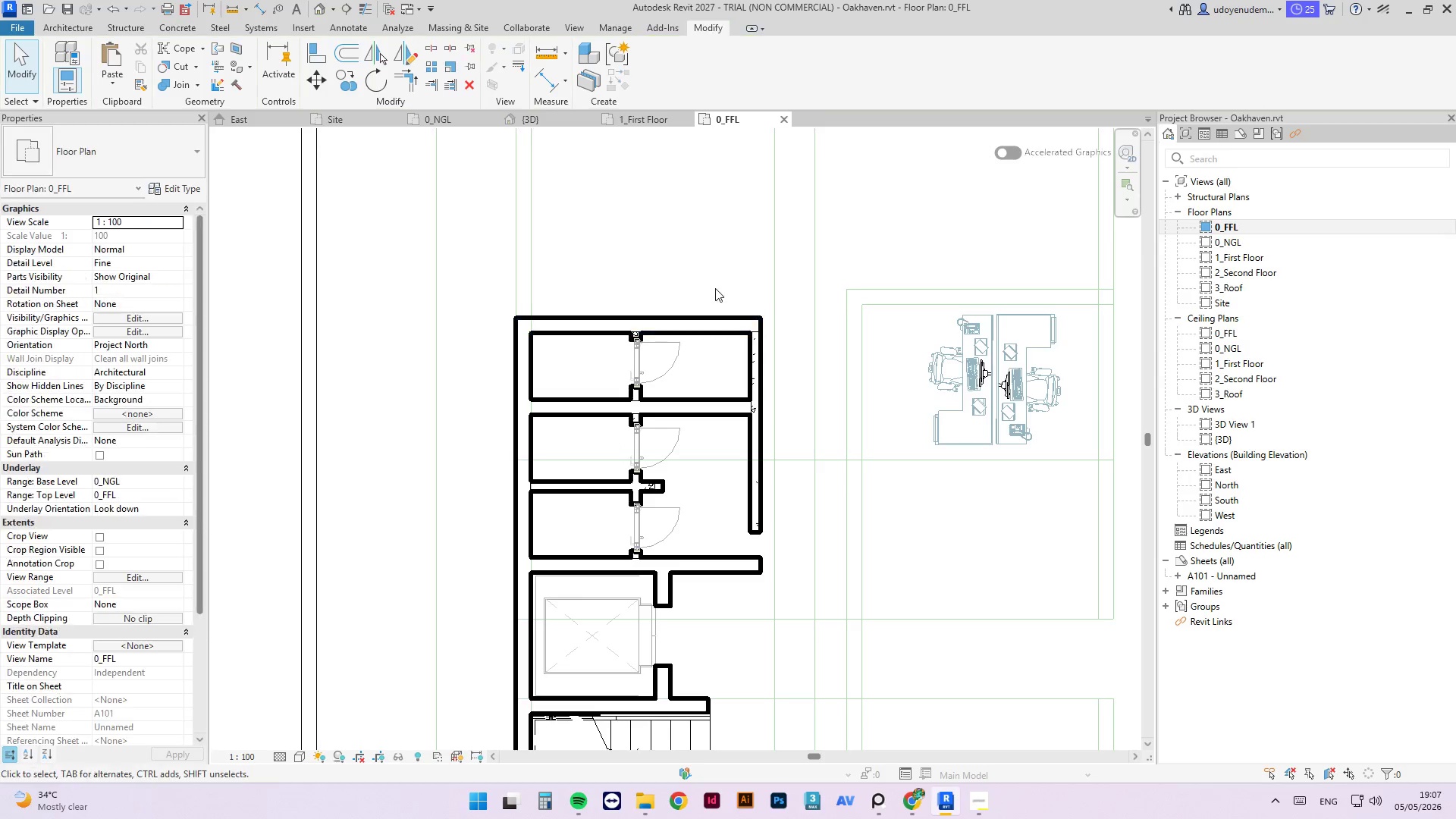 
key(Escape)
 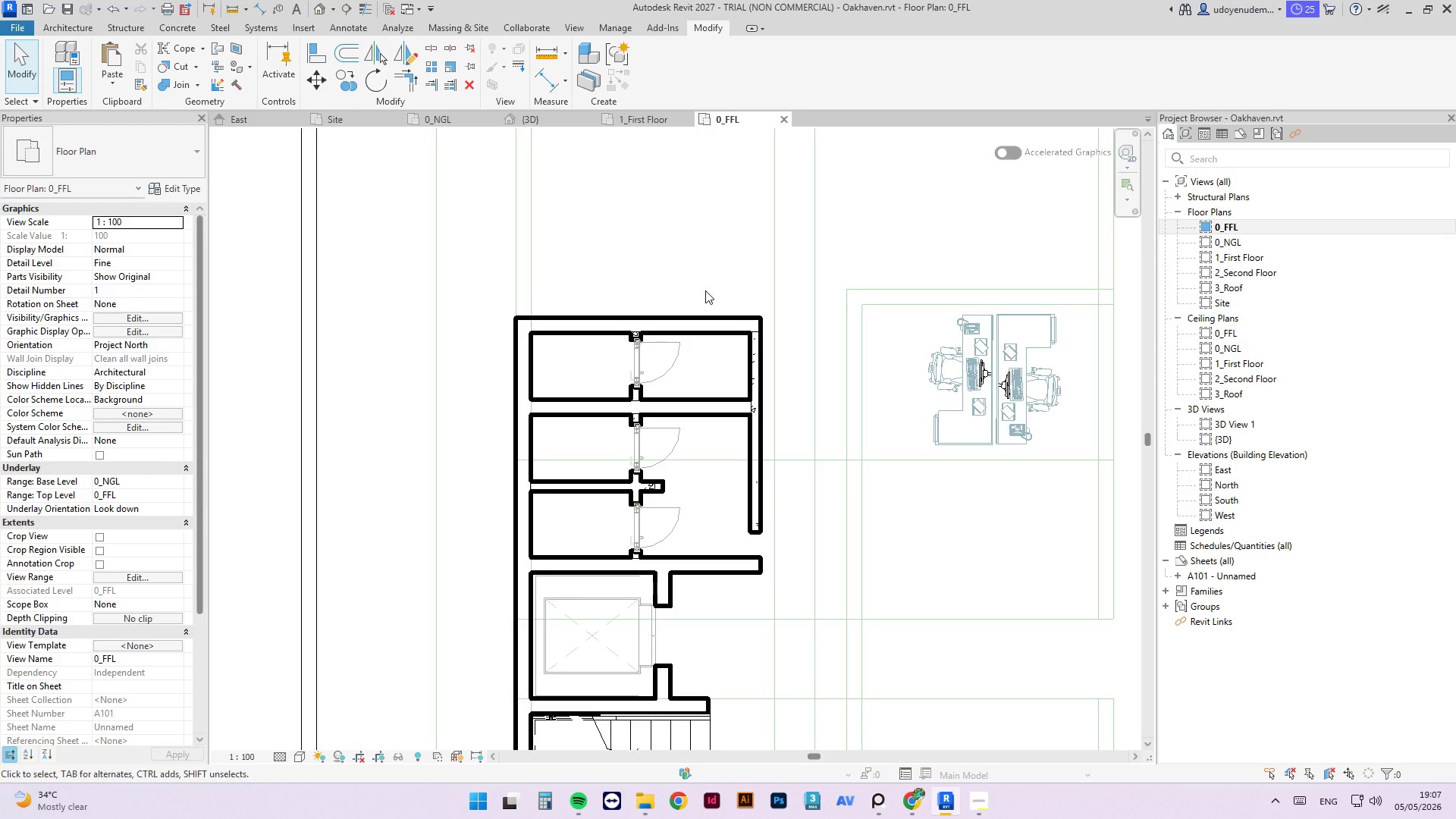 
left_click([689, 334])
 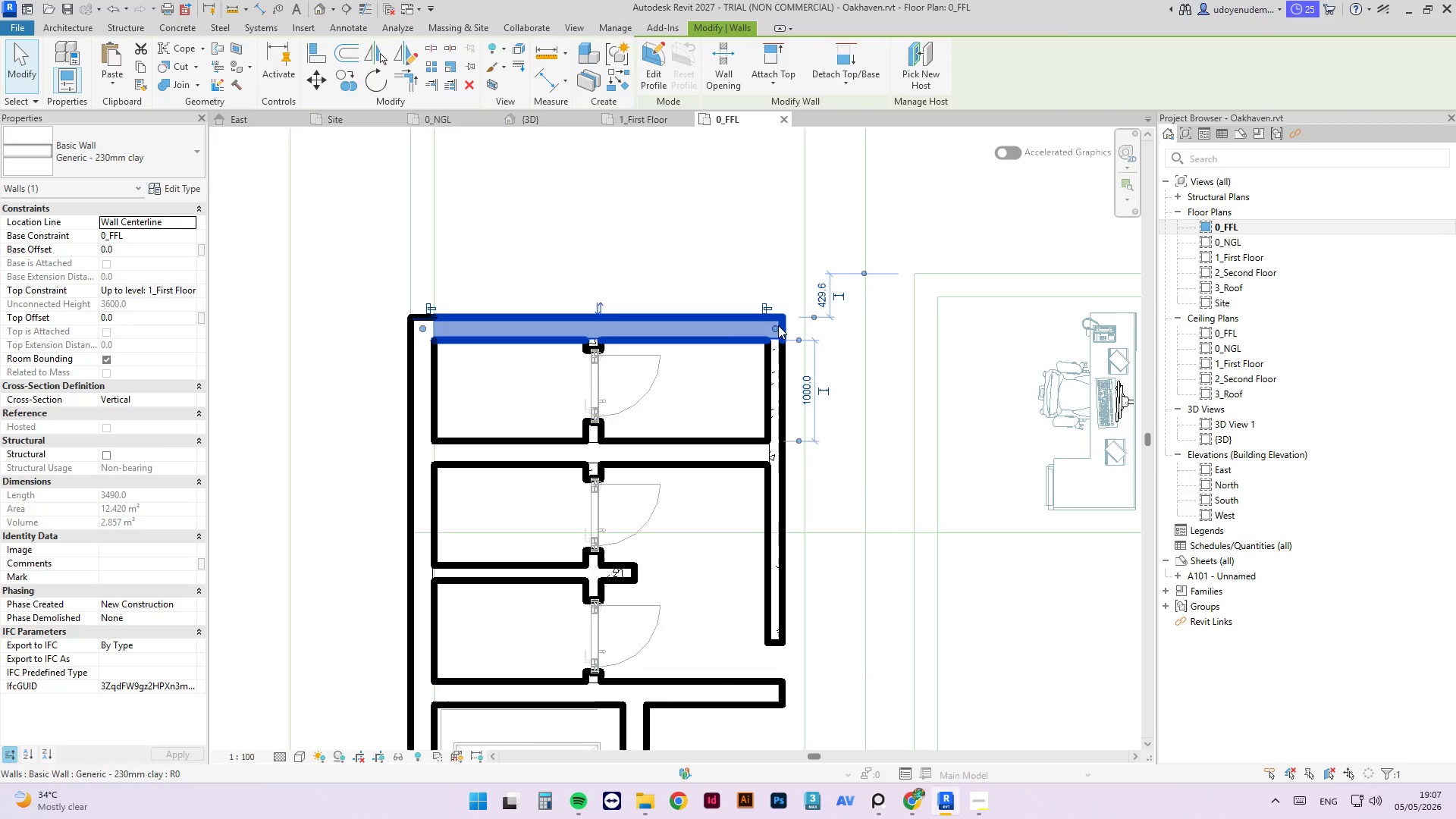 
scroll: coordinate [717, 319], scroll_direction: up, amount: 3.0
 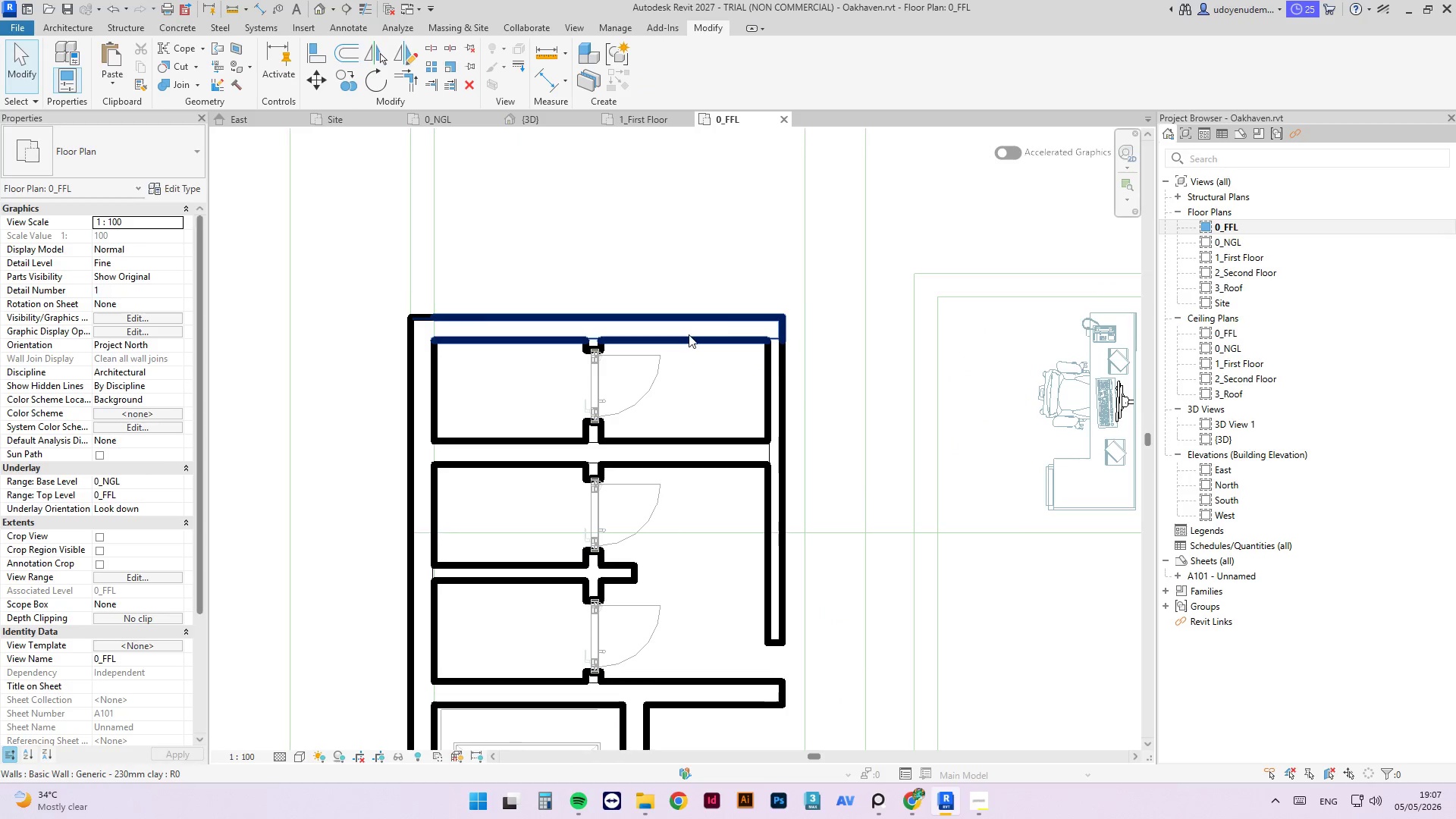 
left_click_drag(start_coordinate=[776, 325], to_coordinate=[561, 334])
 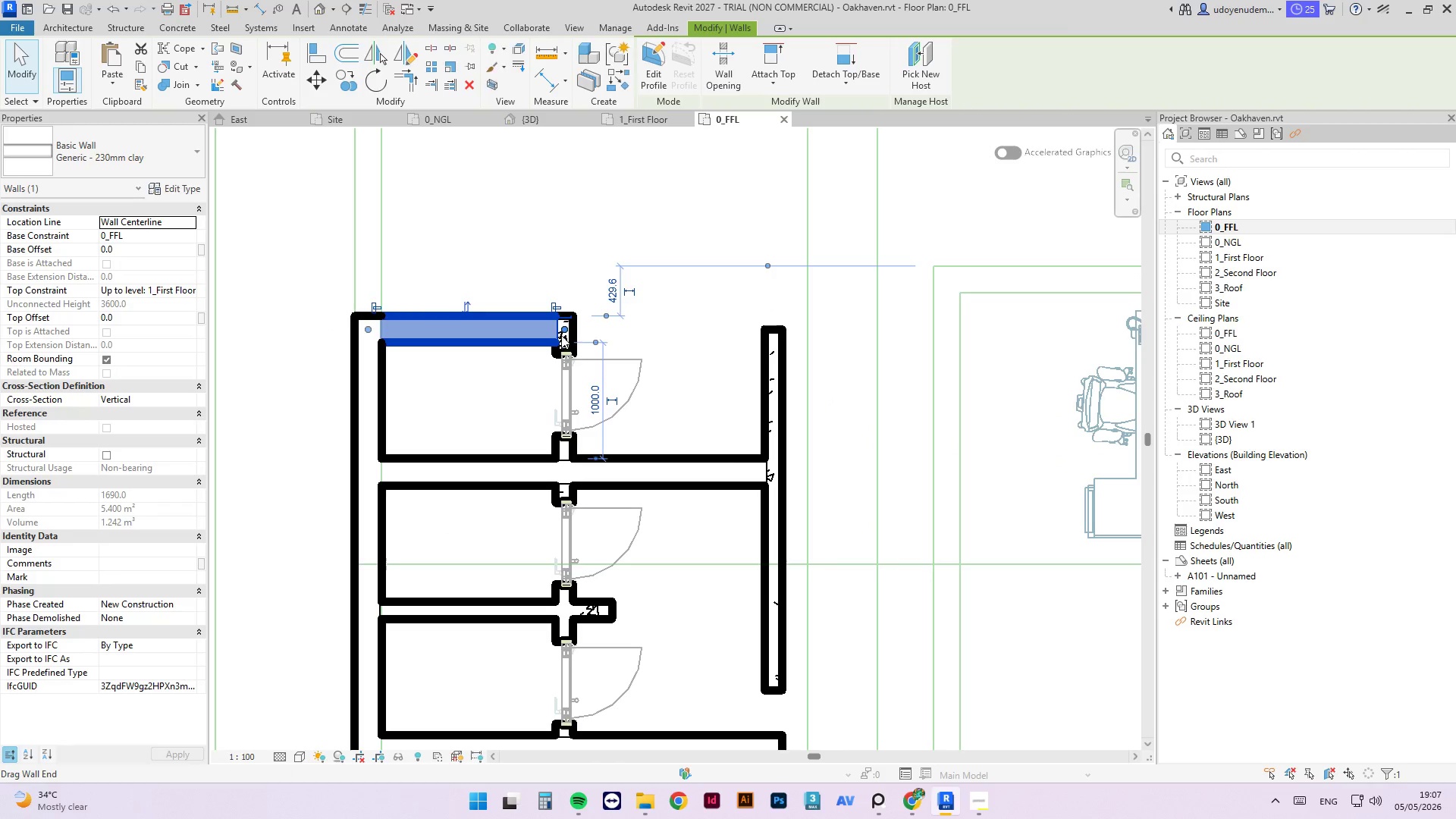 
scroll: coordinate [786, 325], scroll_direction: up, amount: 1.0
 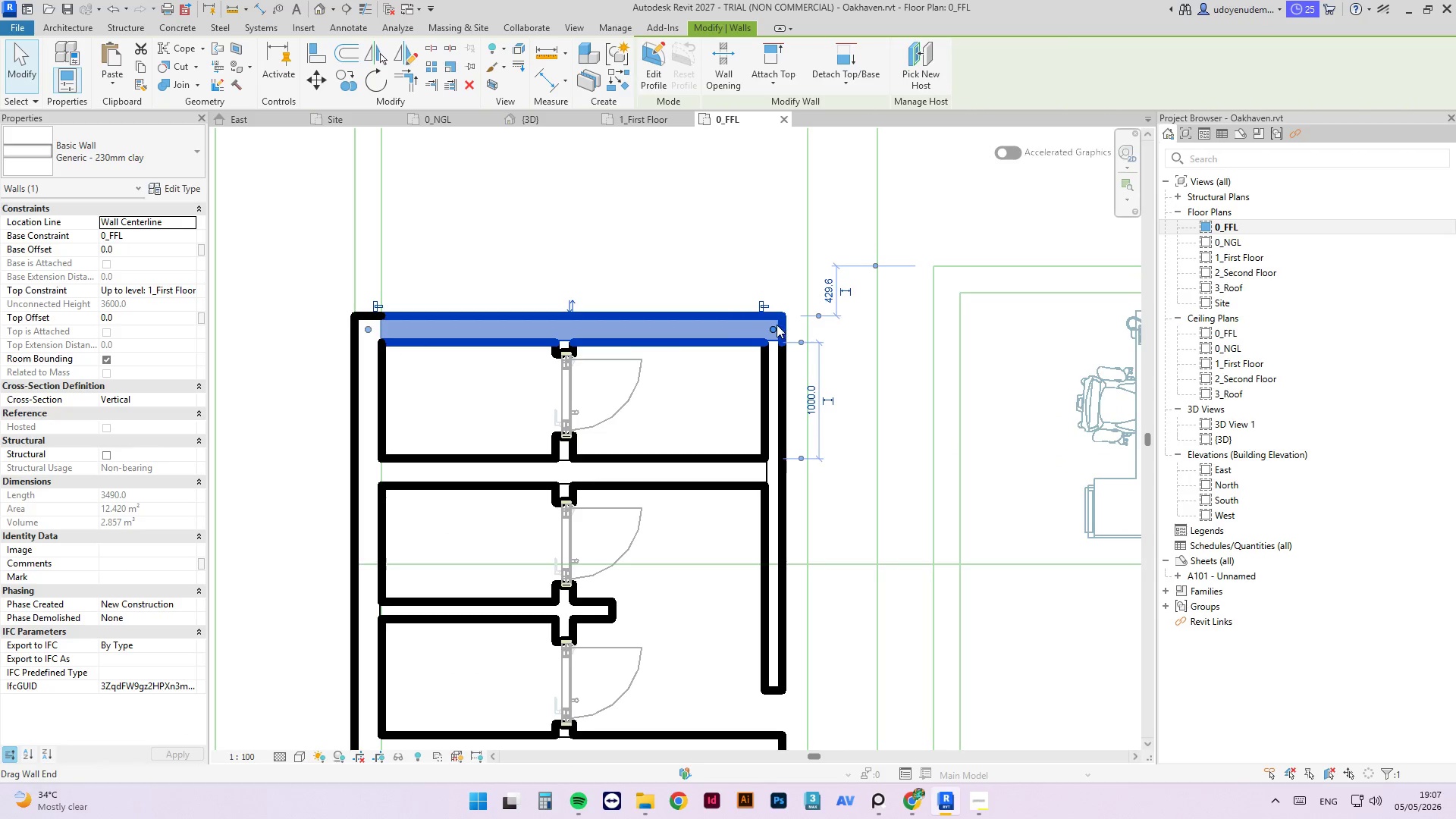 
key(Escape)
 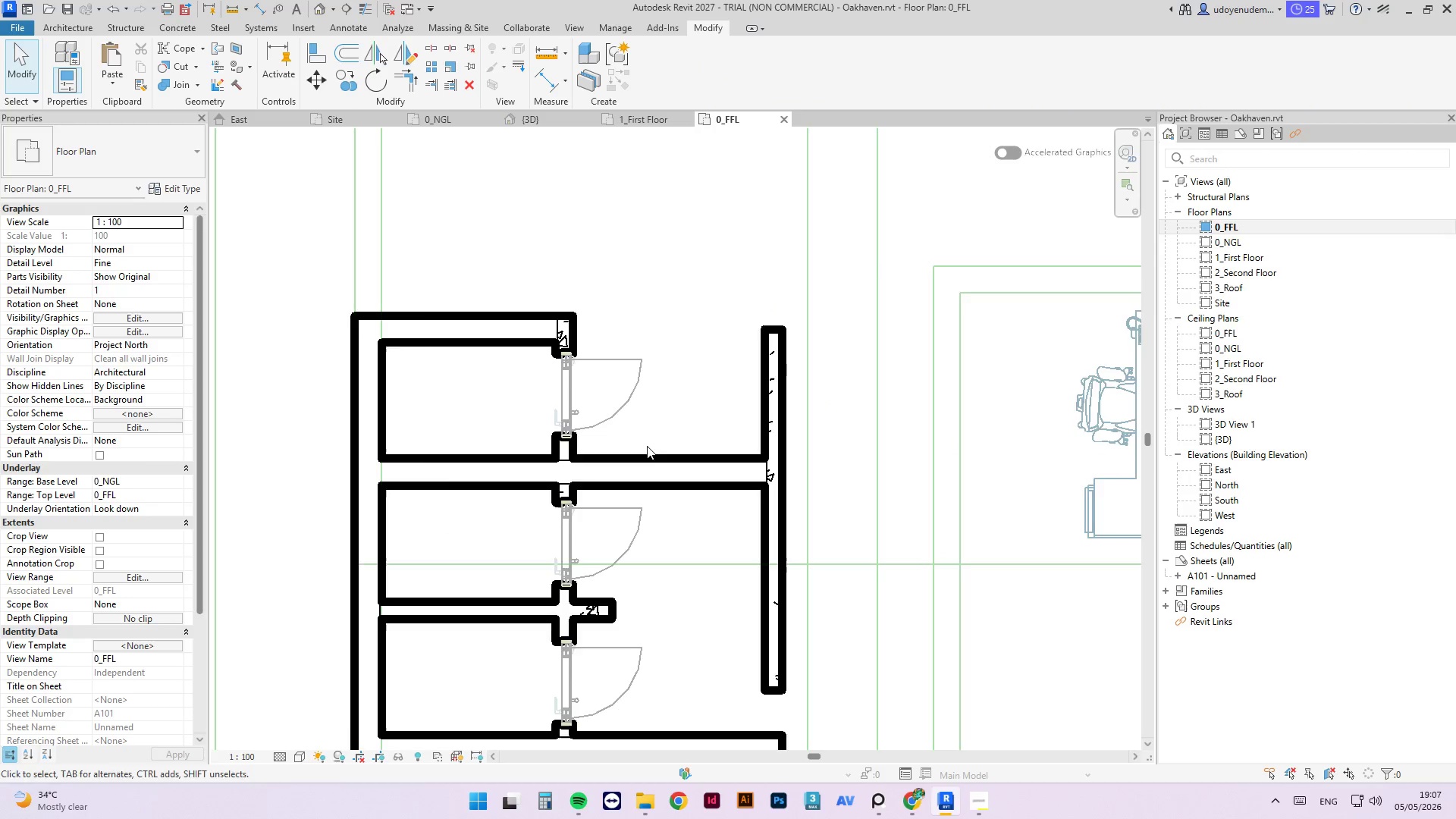 
scroll: coordinate [663, 498], scroll_direction: down, amount: 3.0
 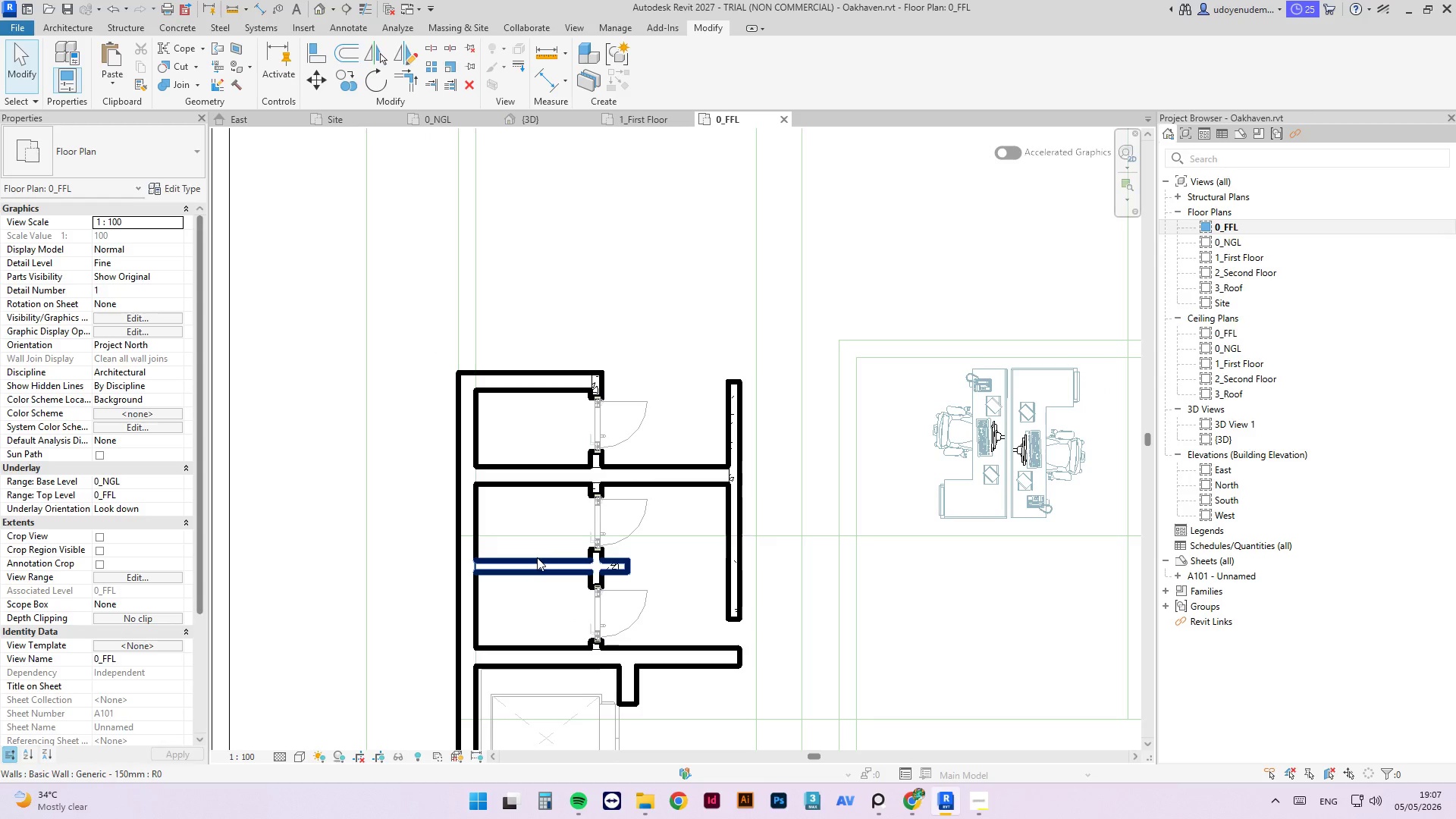 
type(ma)
 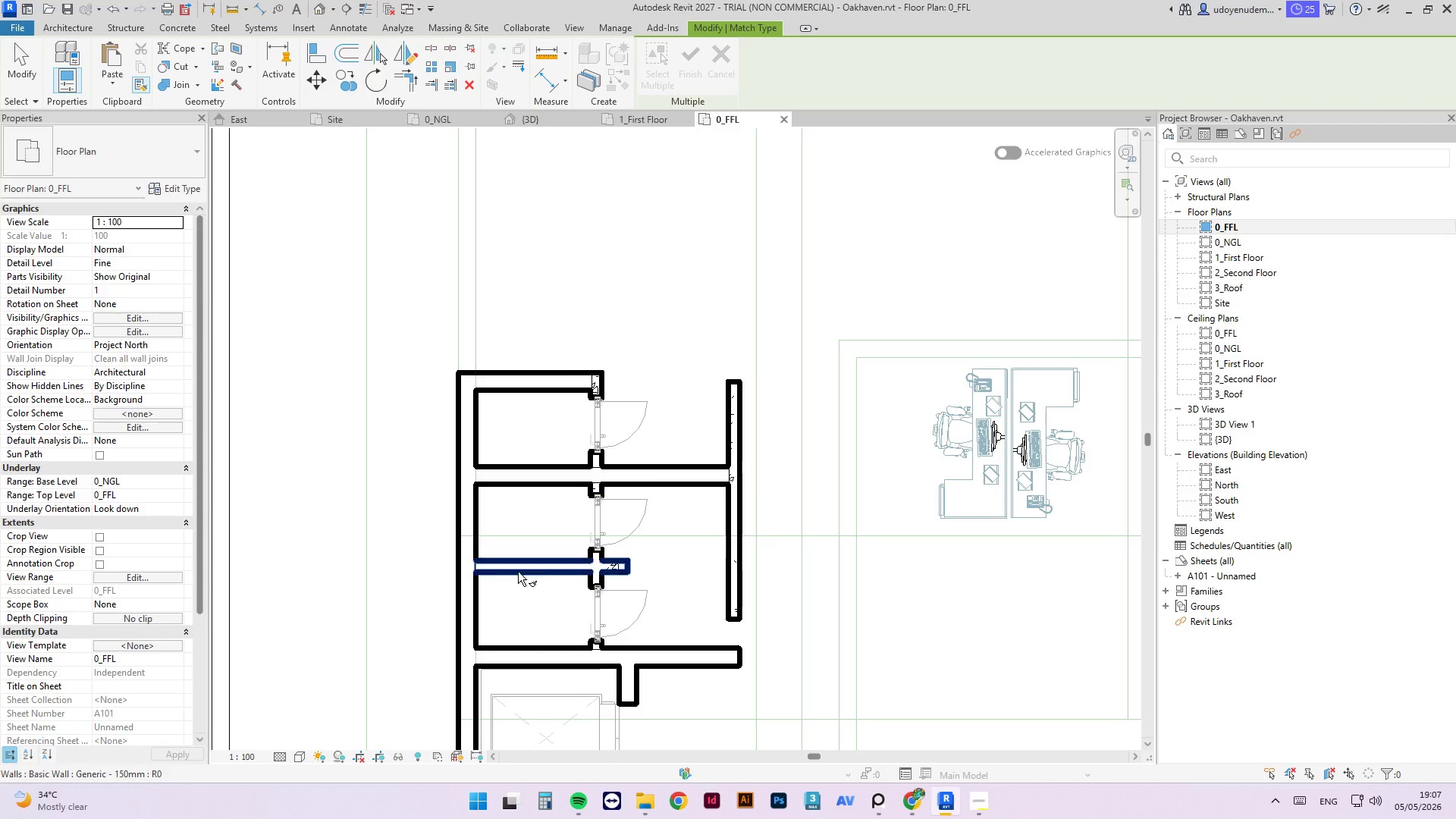 
left_click([519, 570])
 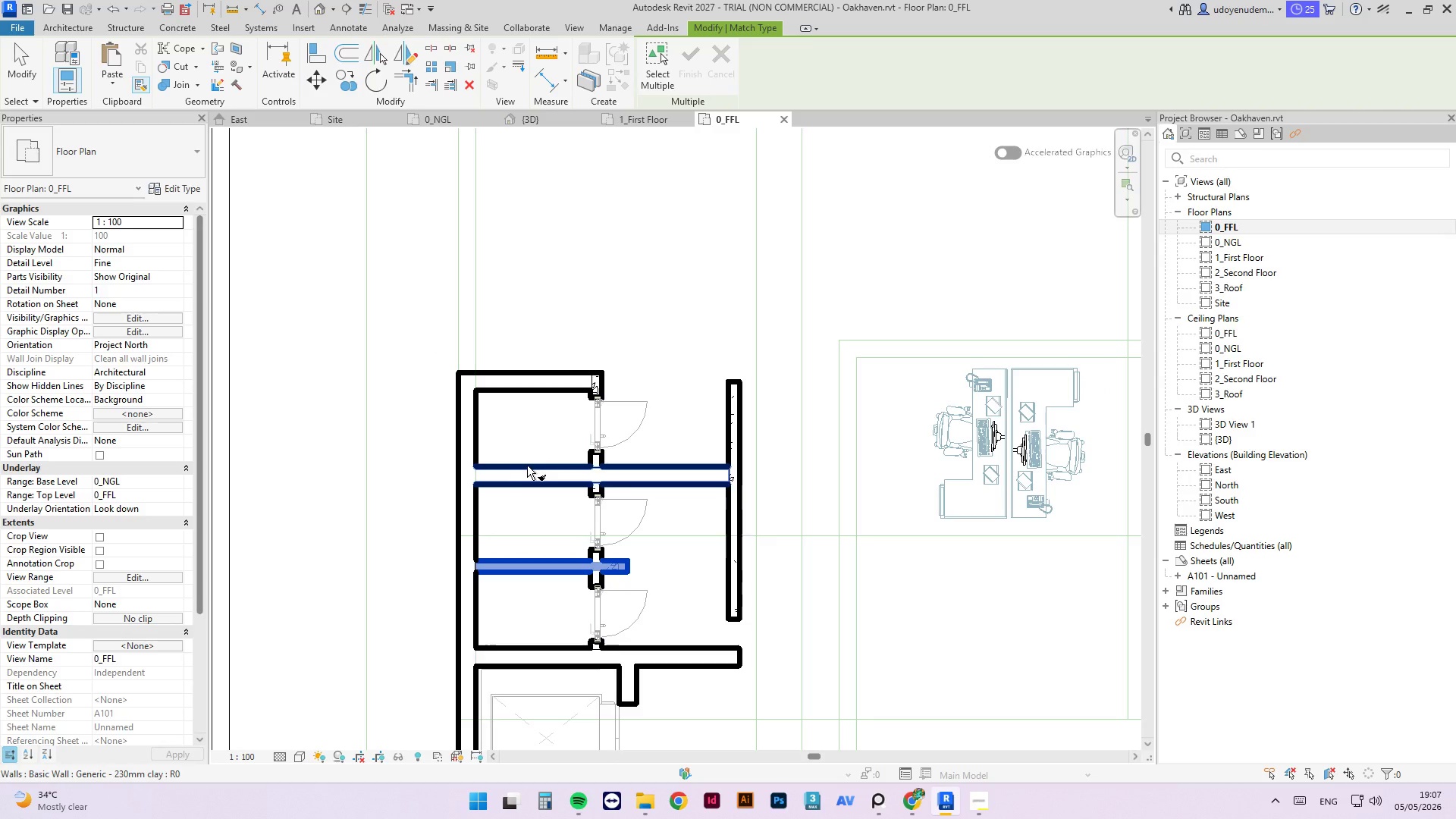 
left_click([528, 466])
 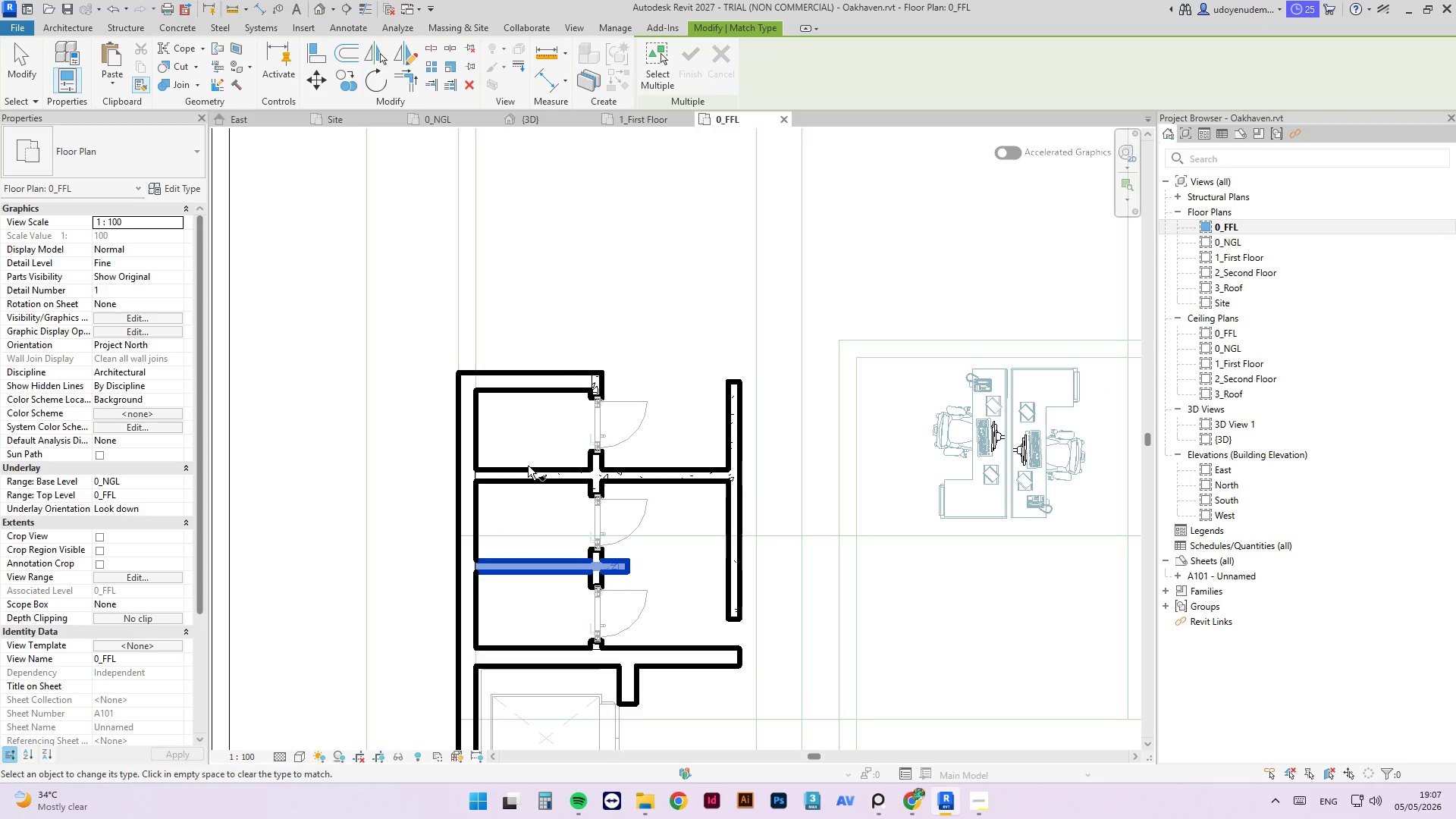 
key(Escape)
 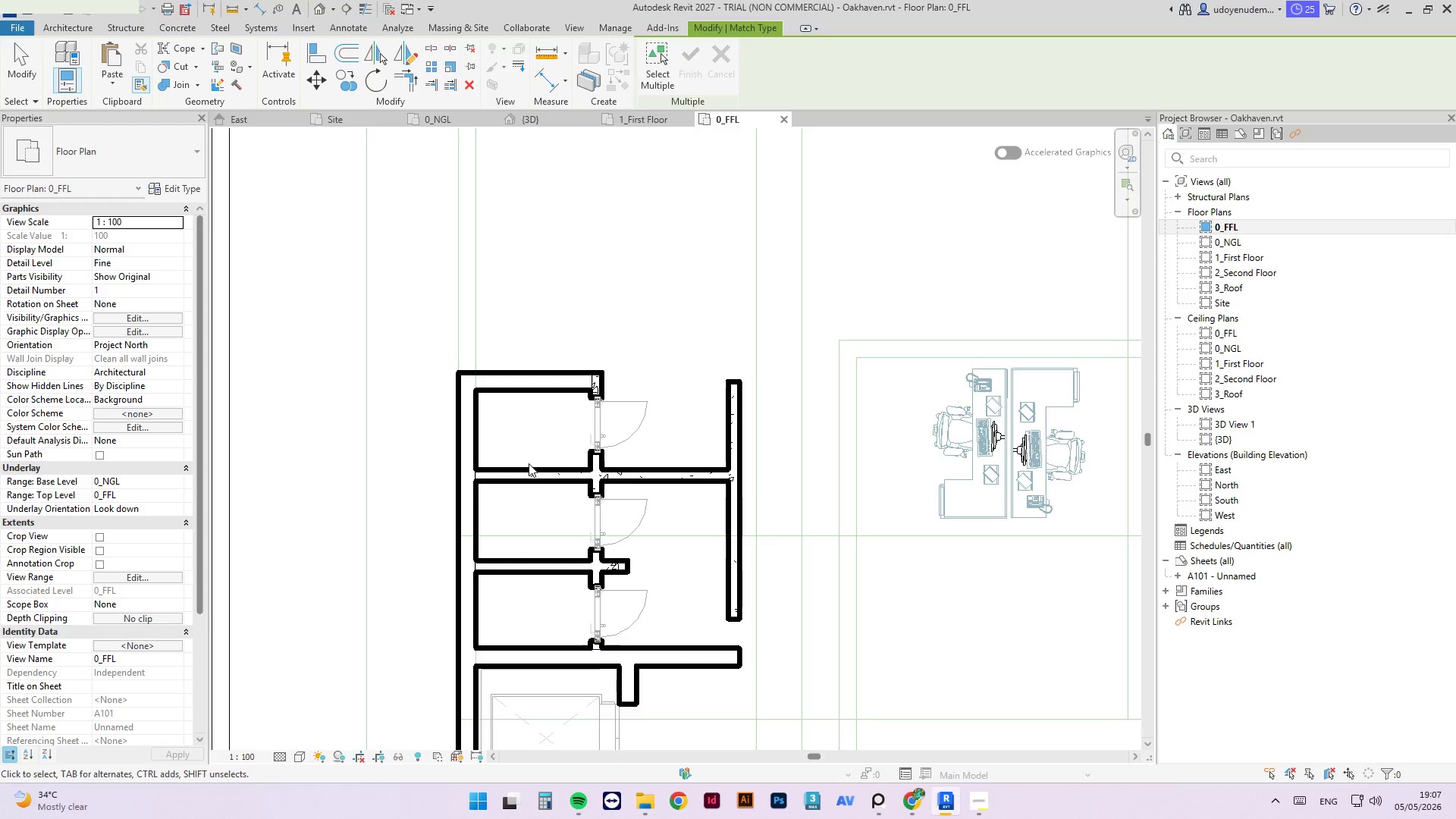 
key(Escape)
 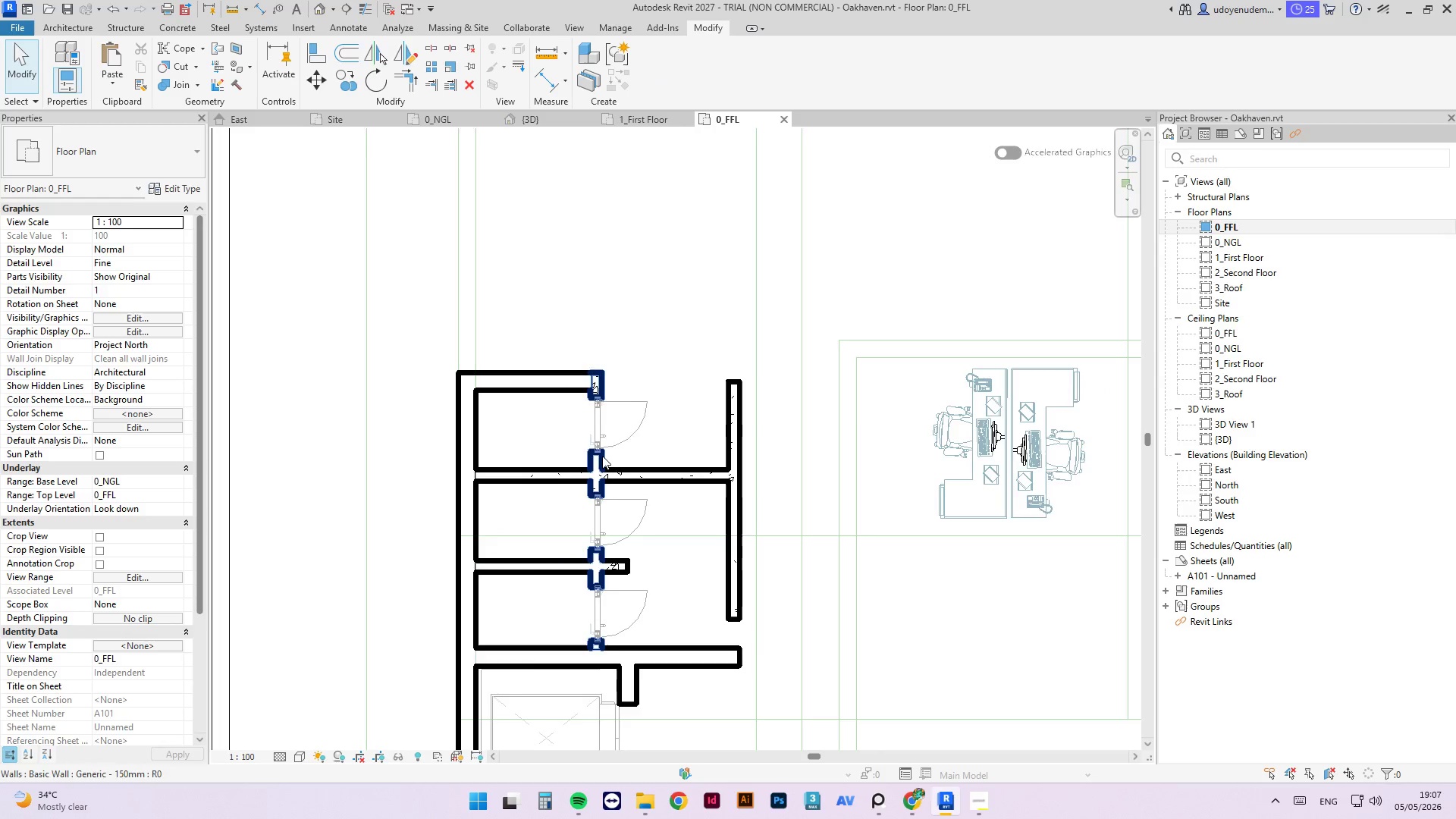 
left_click([570, 447])
 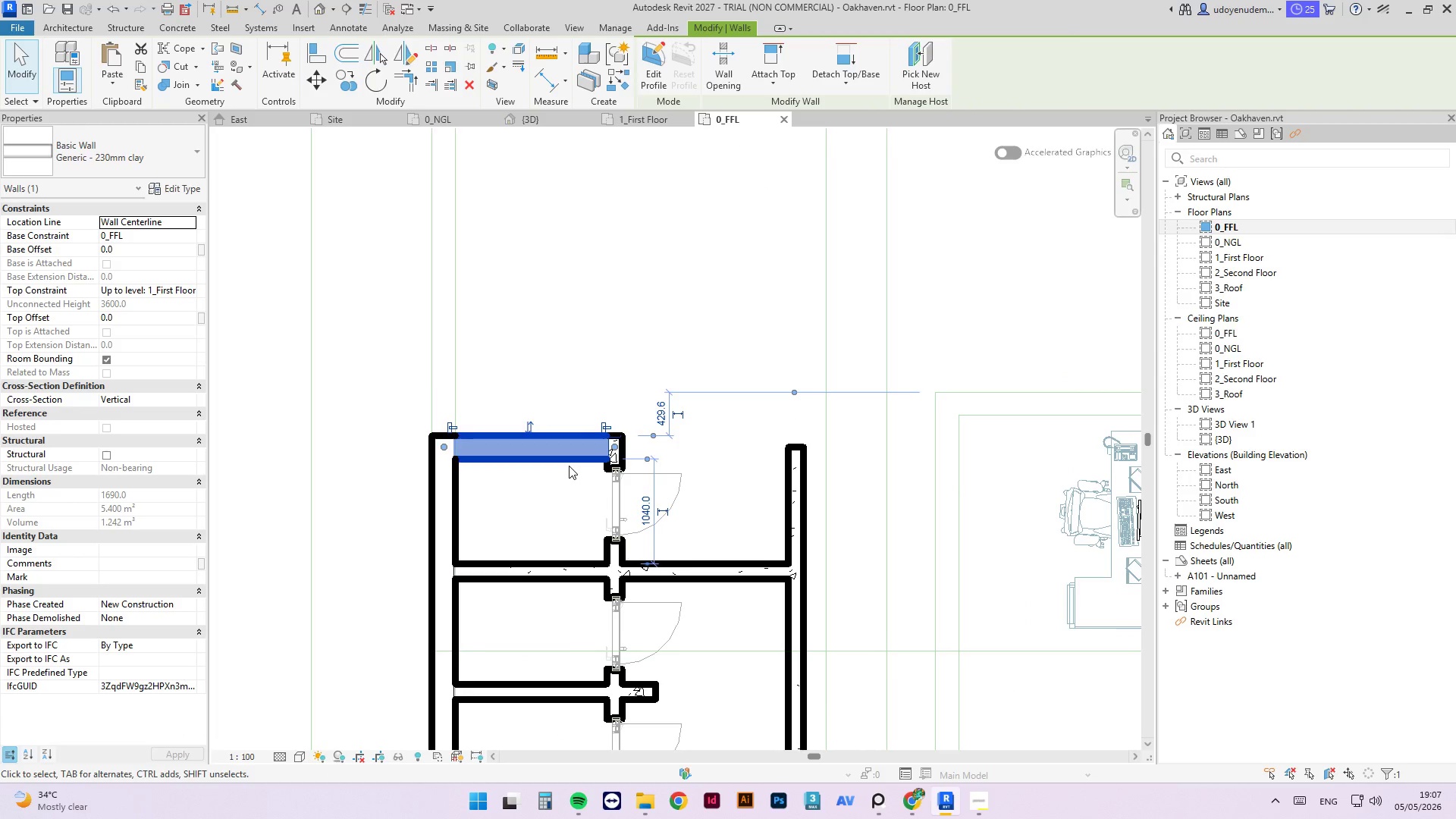 
scroll: coordinate [609, 467], scroll_direction: up, amount: 2.0
 